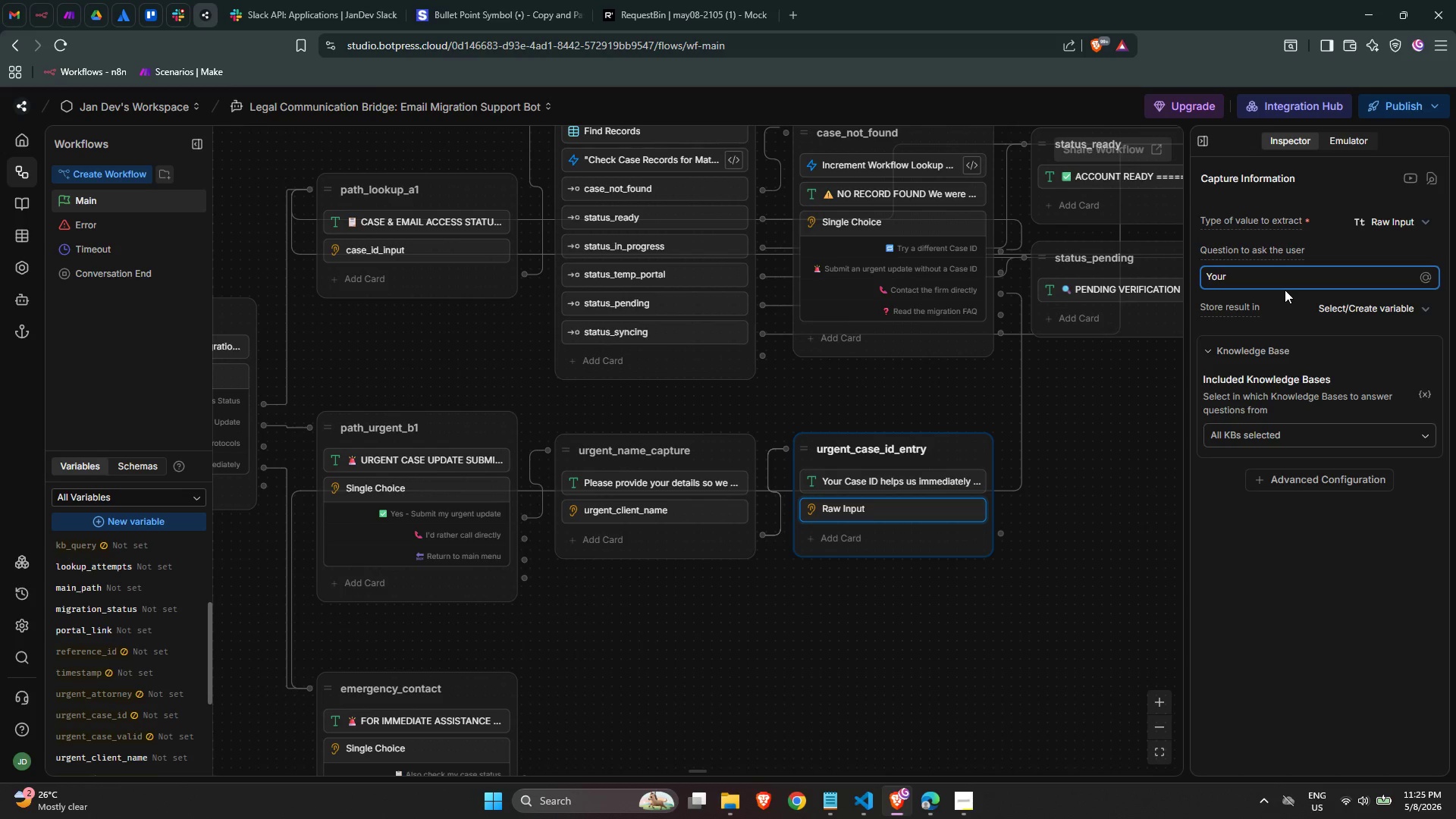 
type(Case ID: )
key(Backspace)
 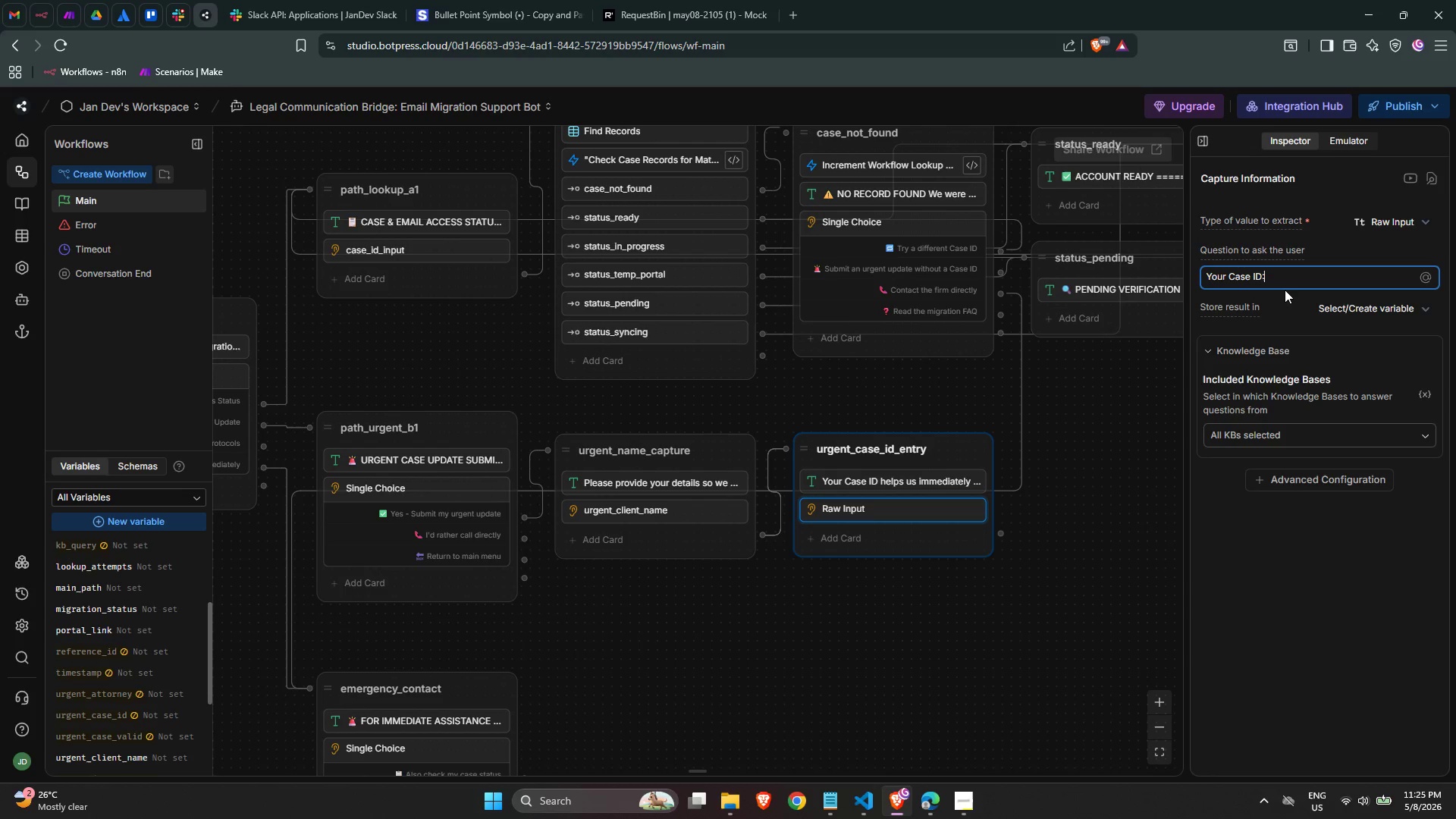 
wait(15.17)
 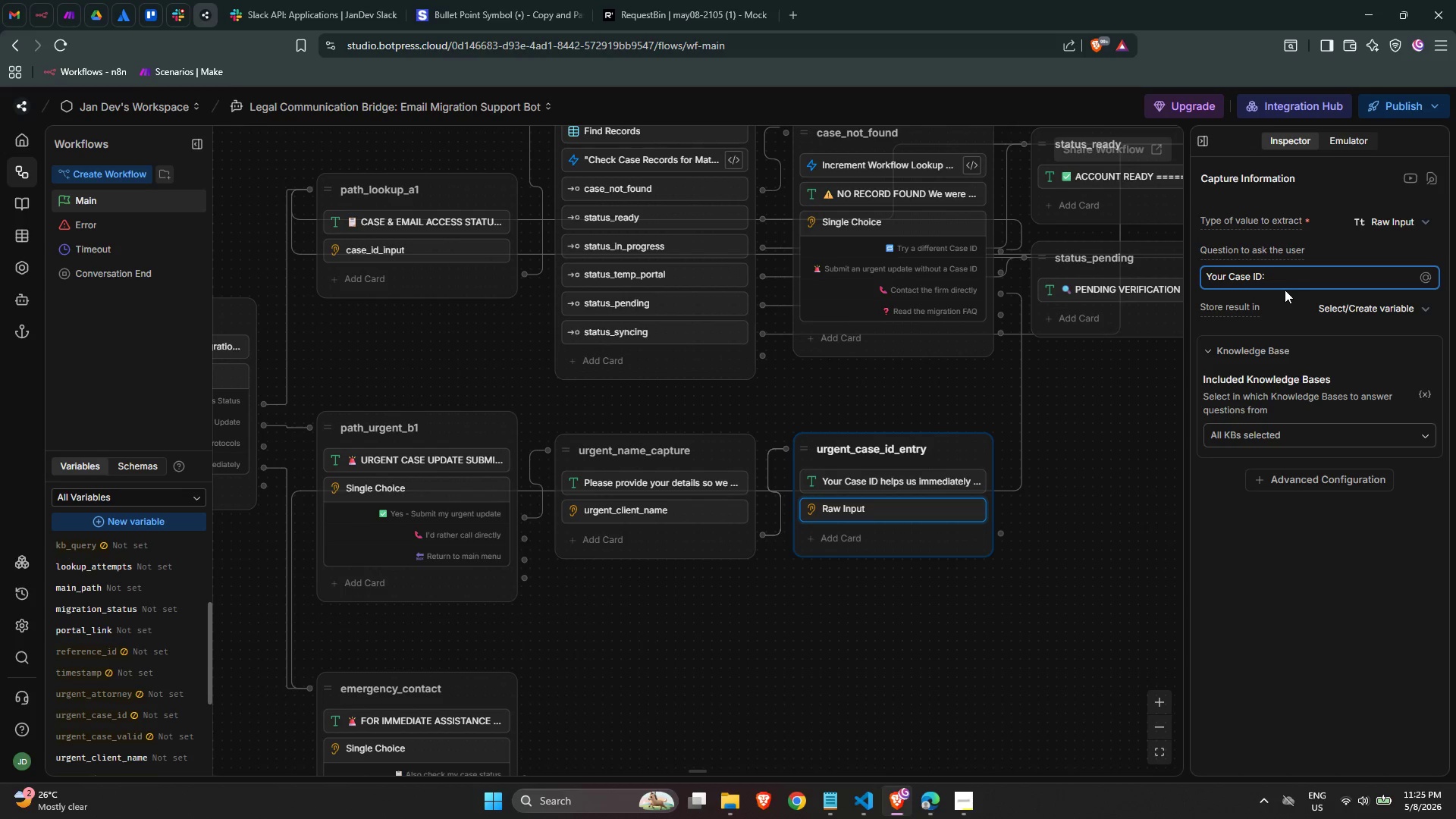 
left_click([1351, 315])
 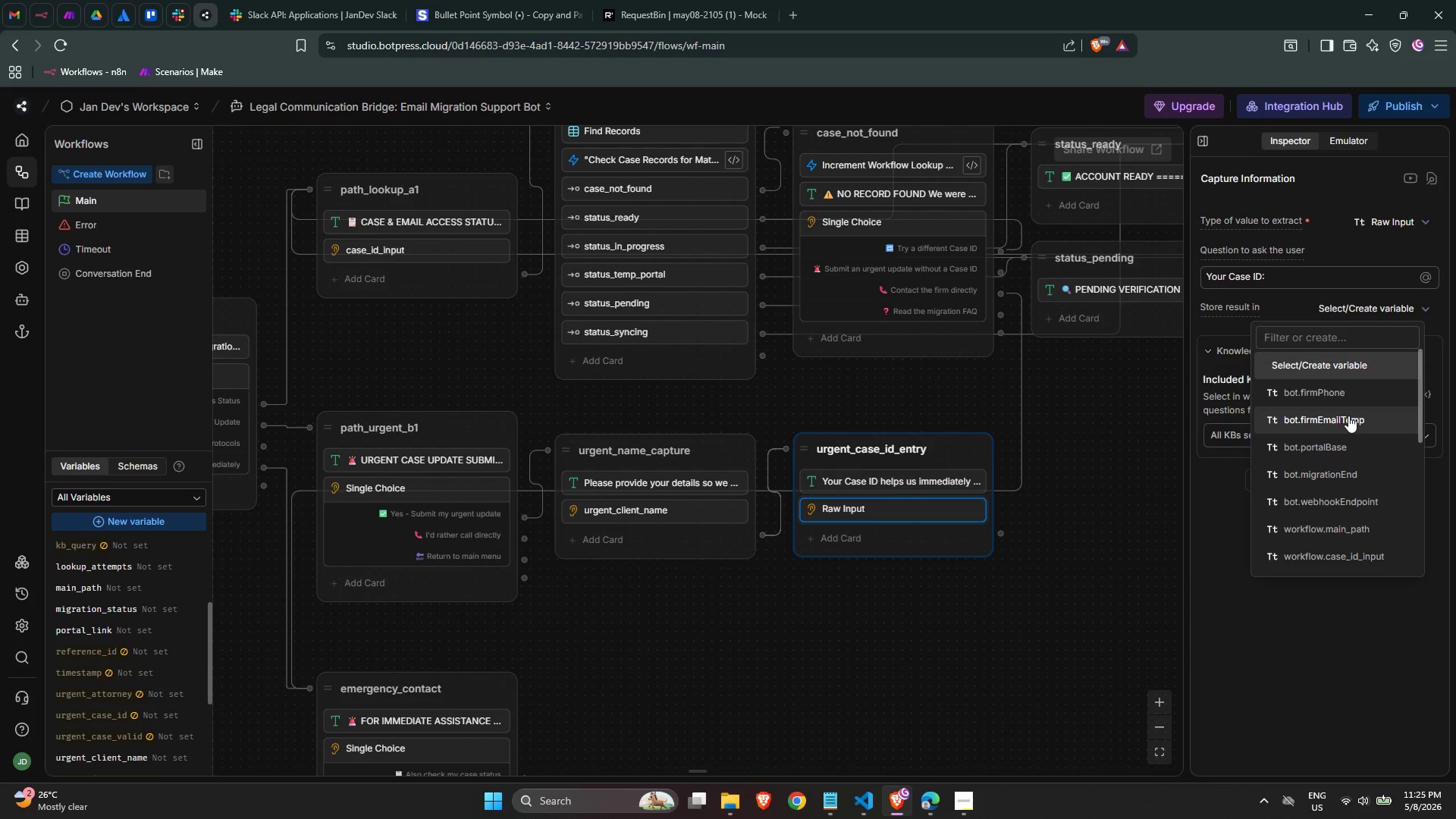 
type(urgen)
 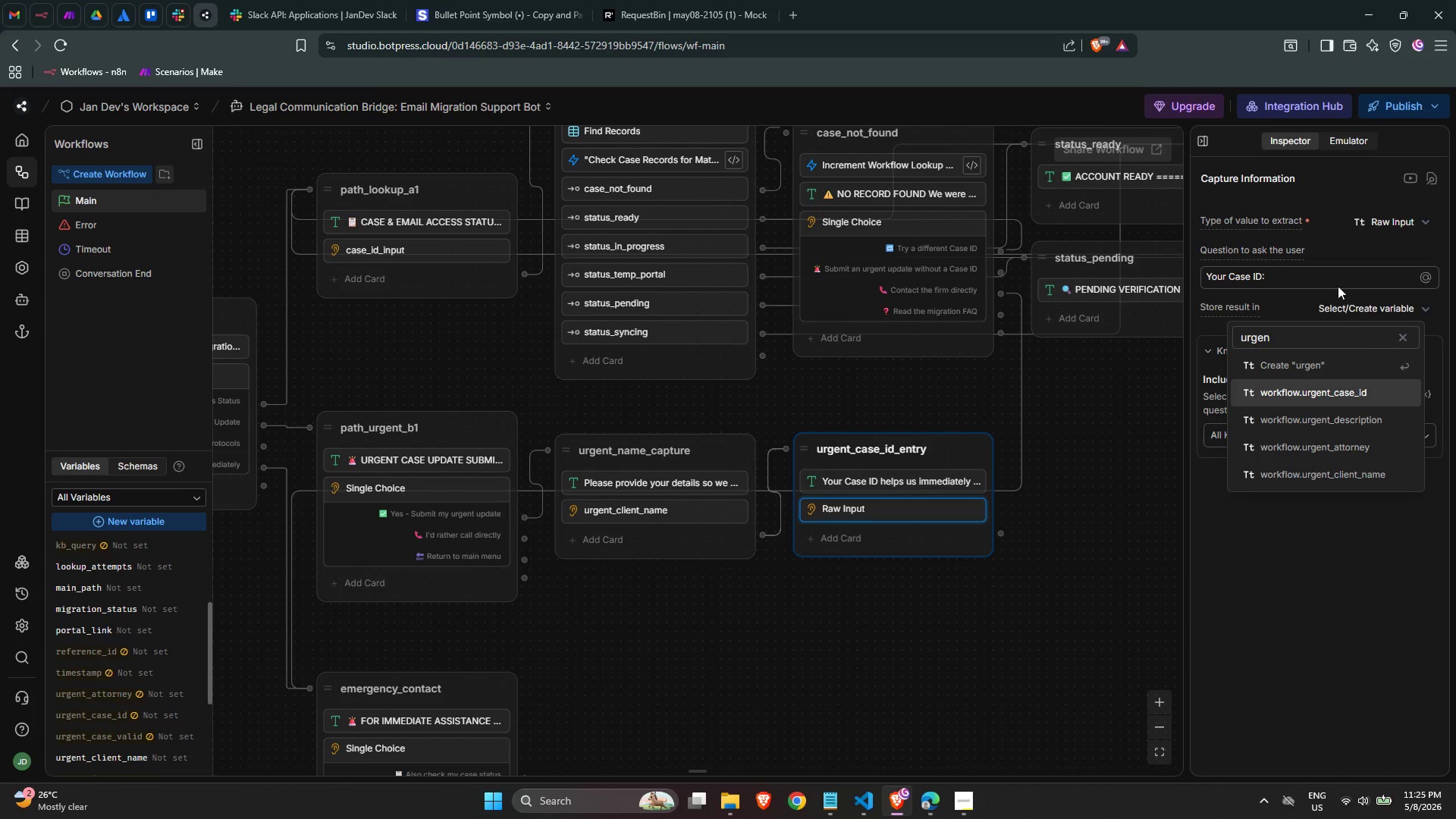 
left_click([1329, 401])
 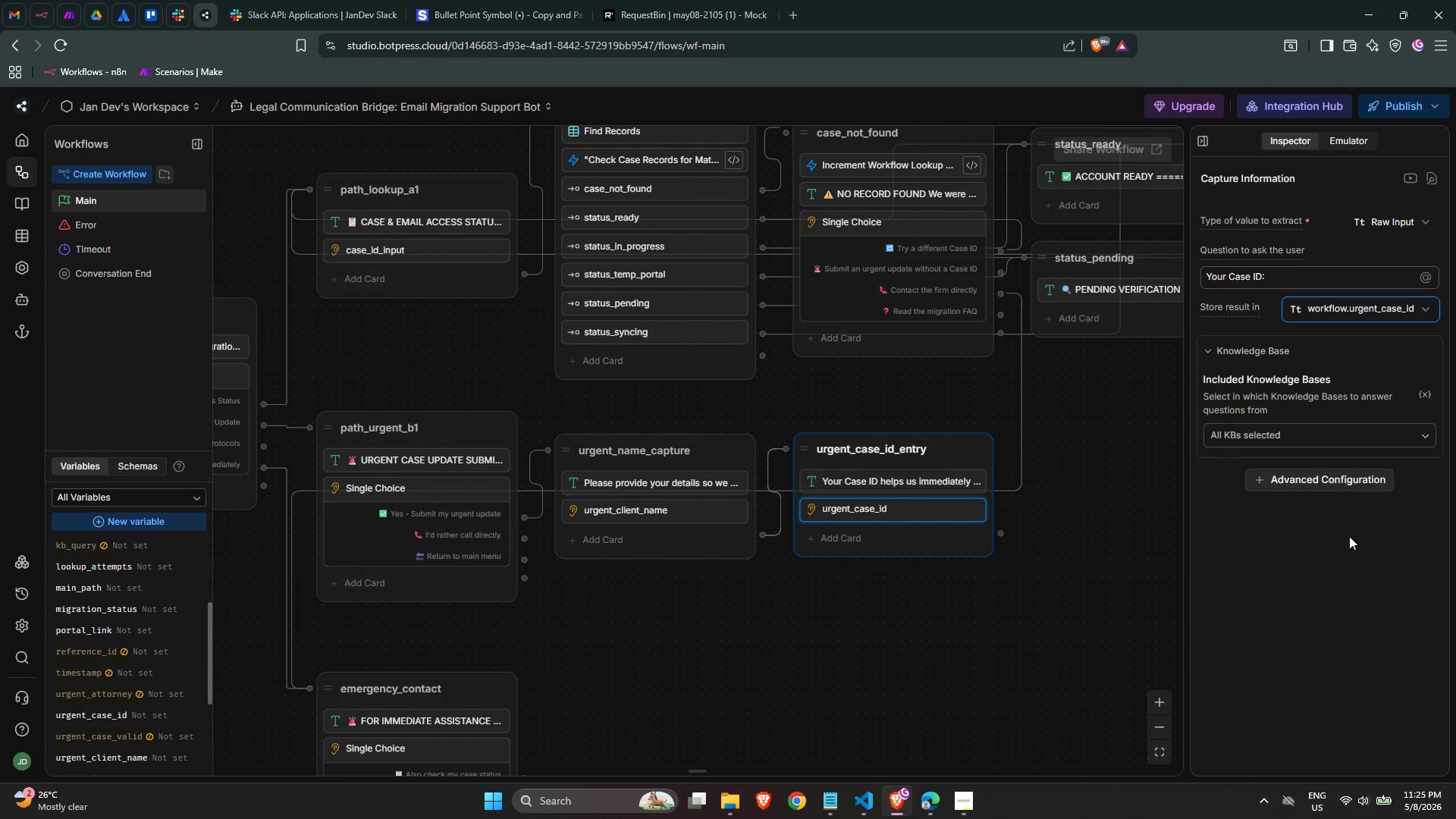 
left_click([1312, 581])
 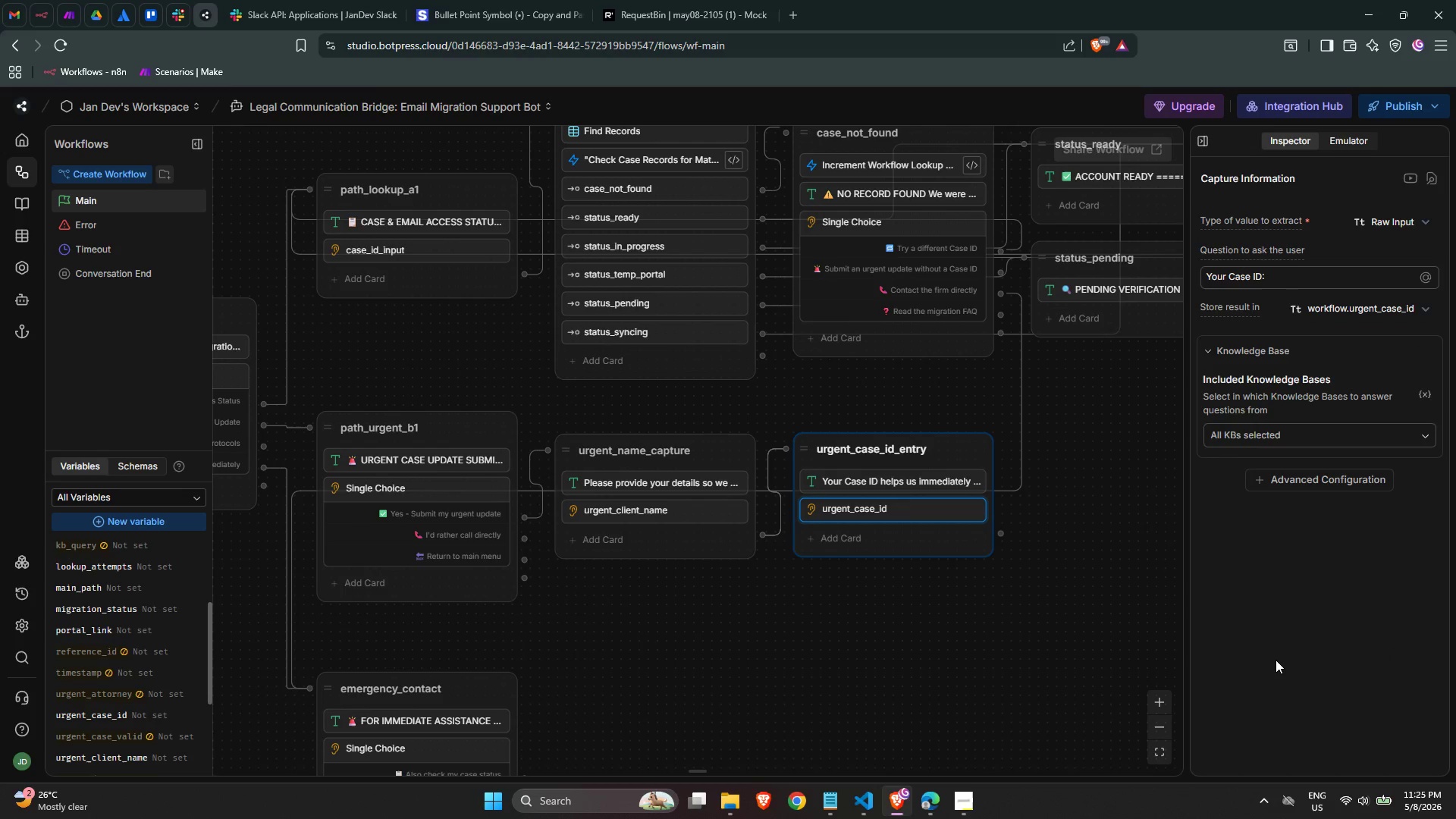 
wait(9.66)
 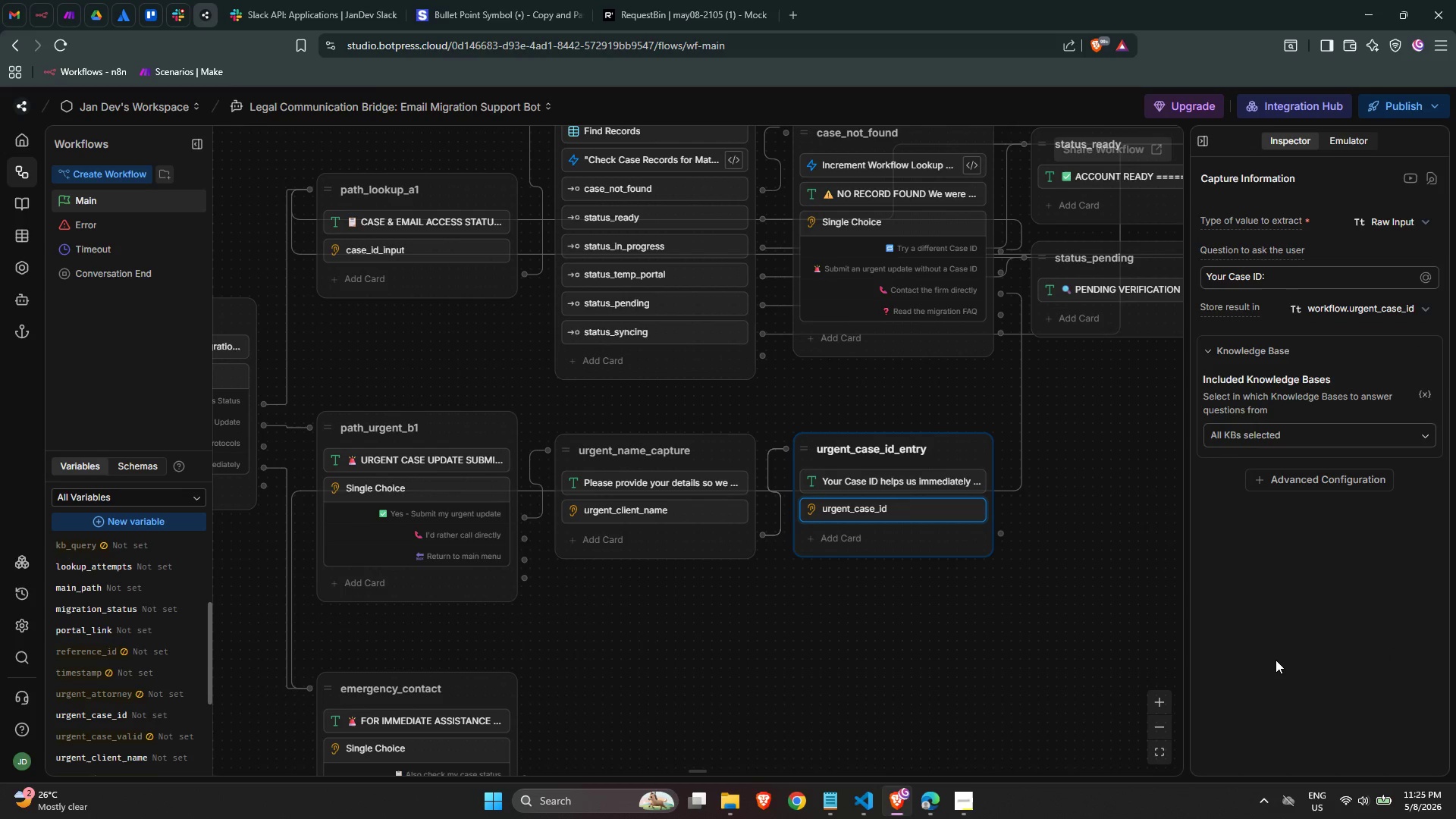 
left_click([1299, 475])
 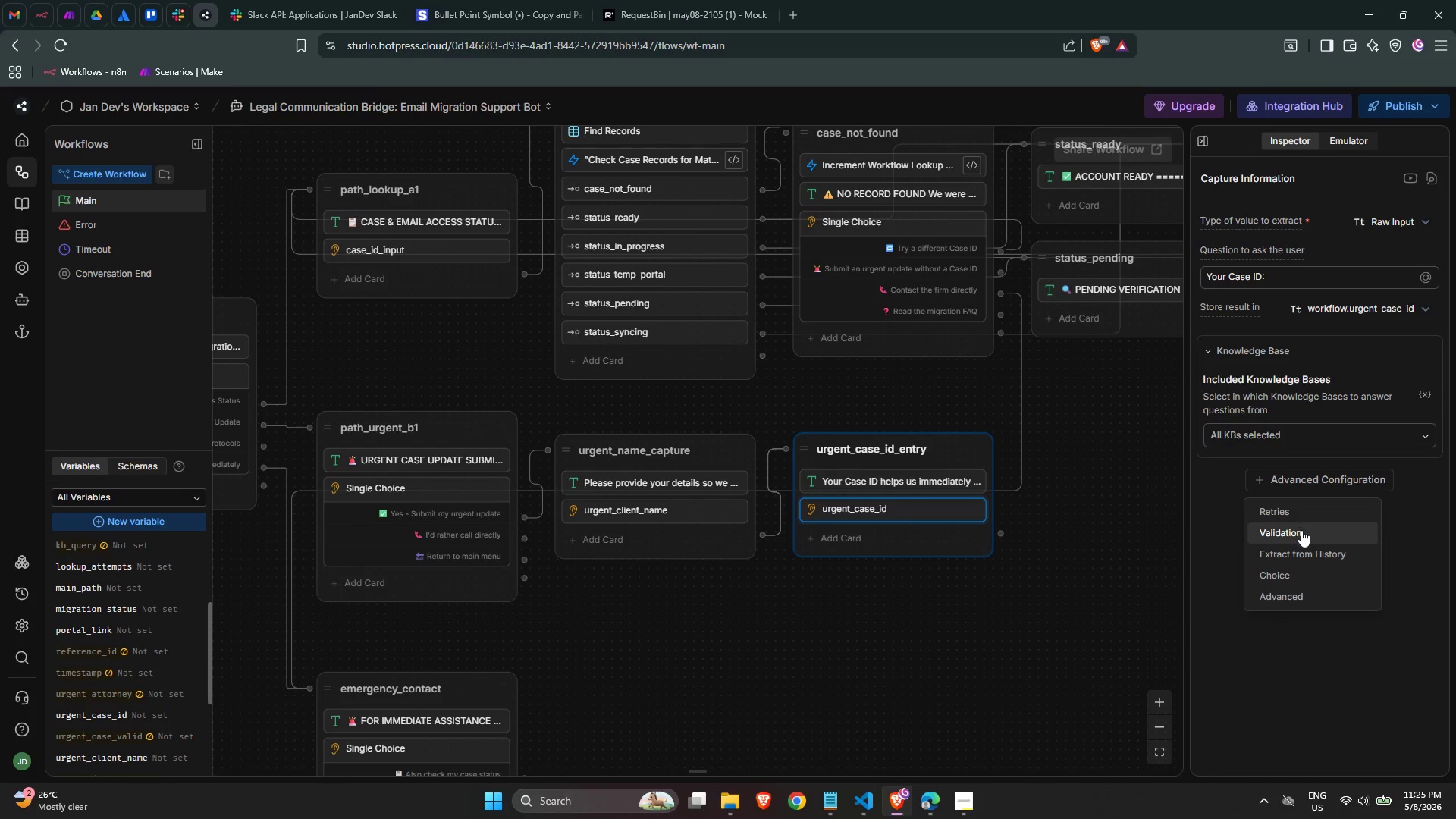 
left_click([1304, 534])
 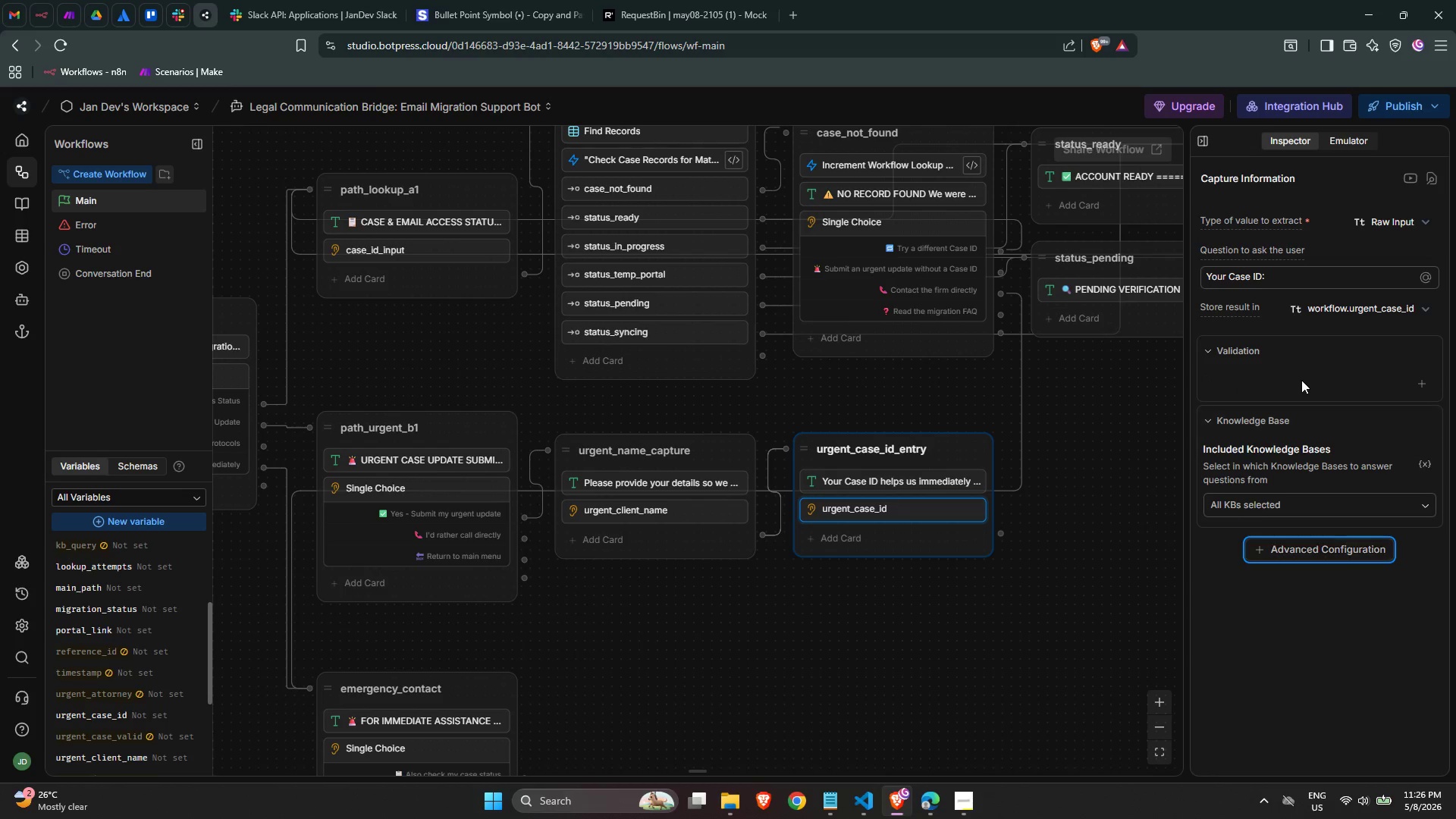 
left_click([1429, 383])
 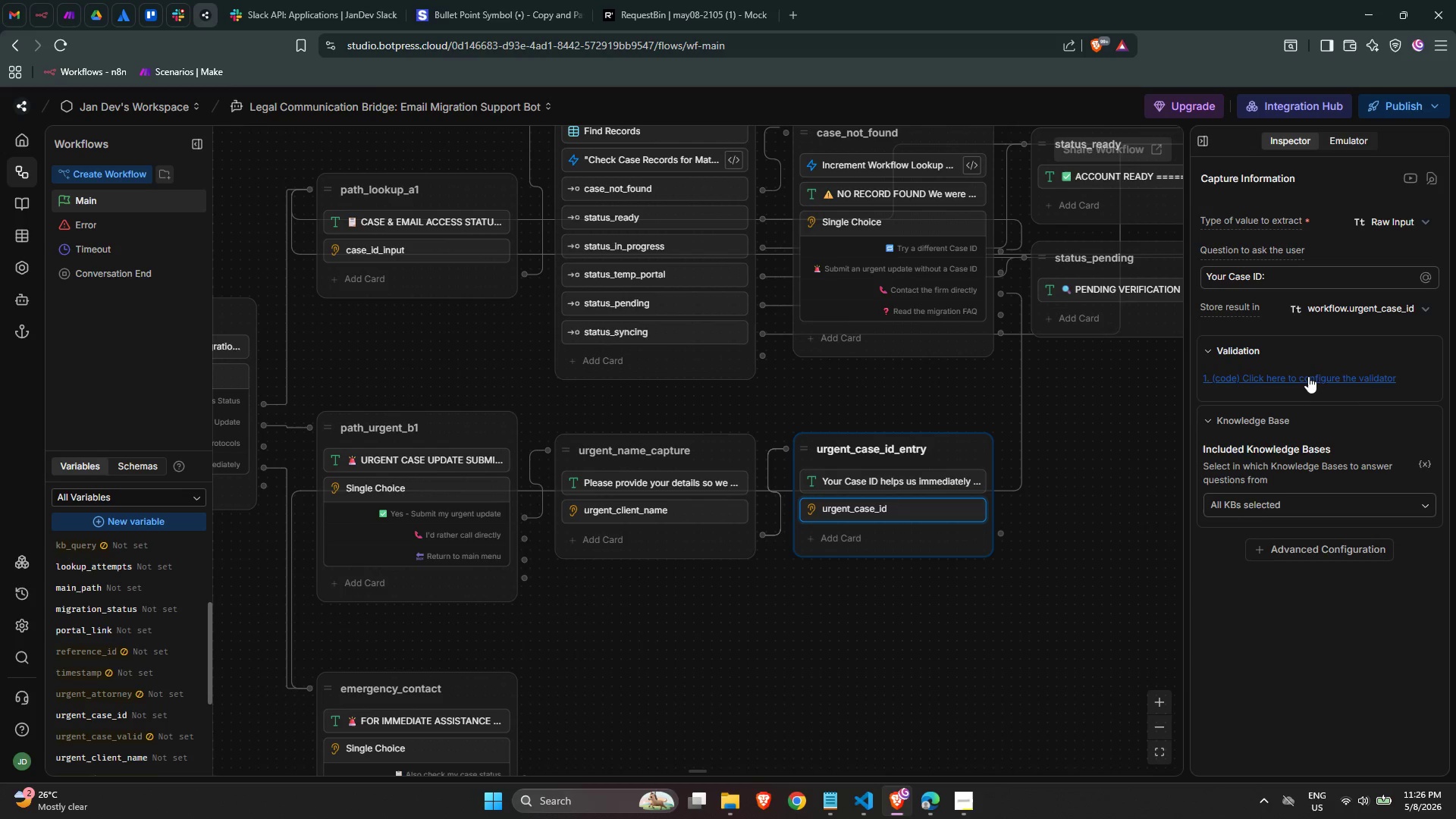 
left_click([1308, 376])
 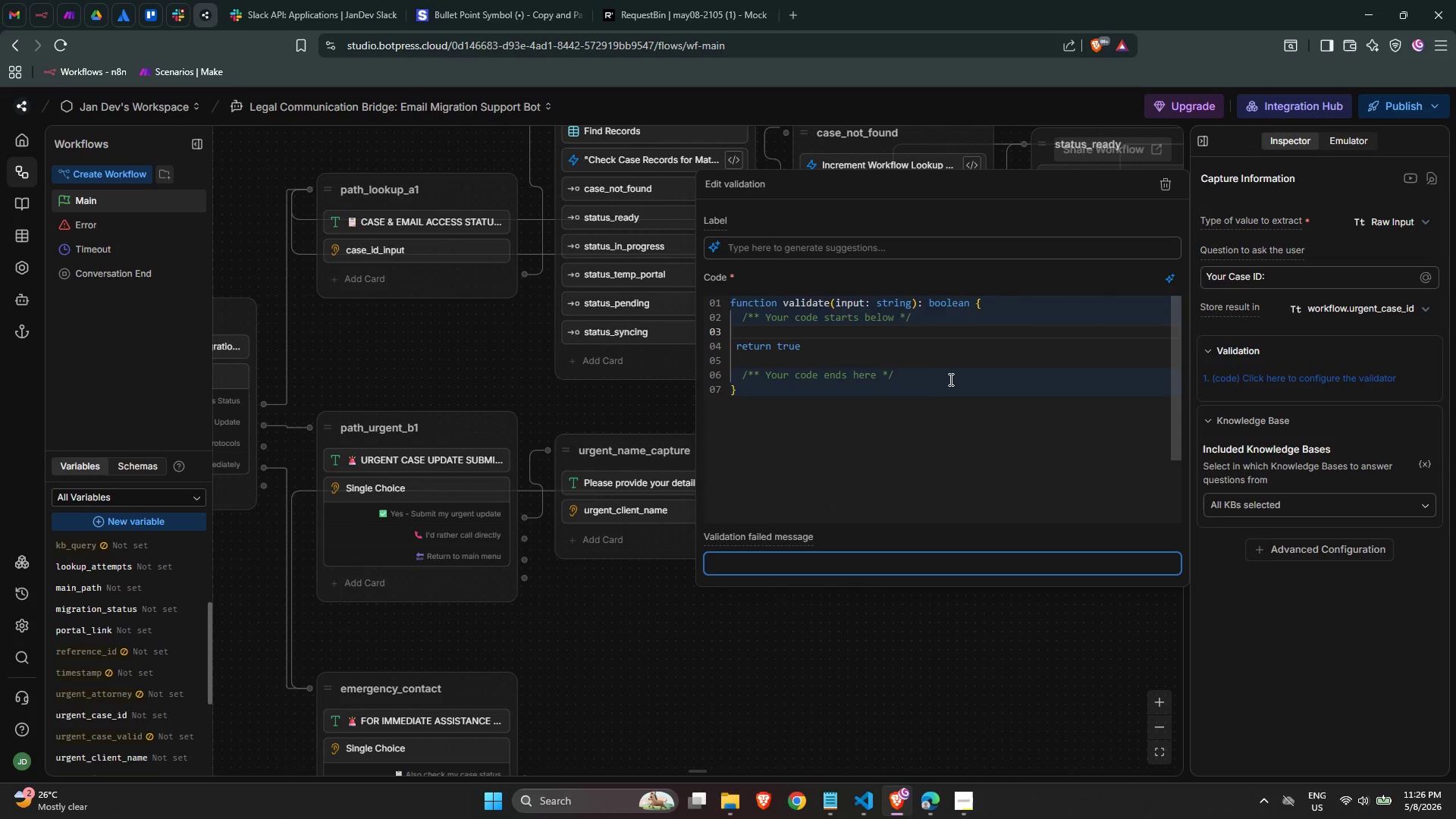 
left_click([941, 335])
 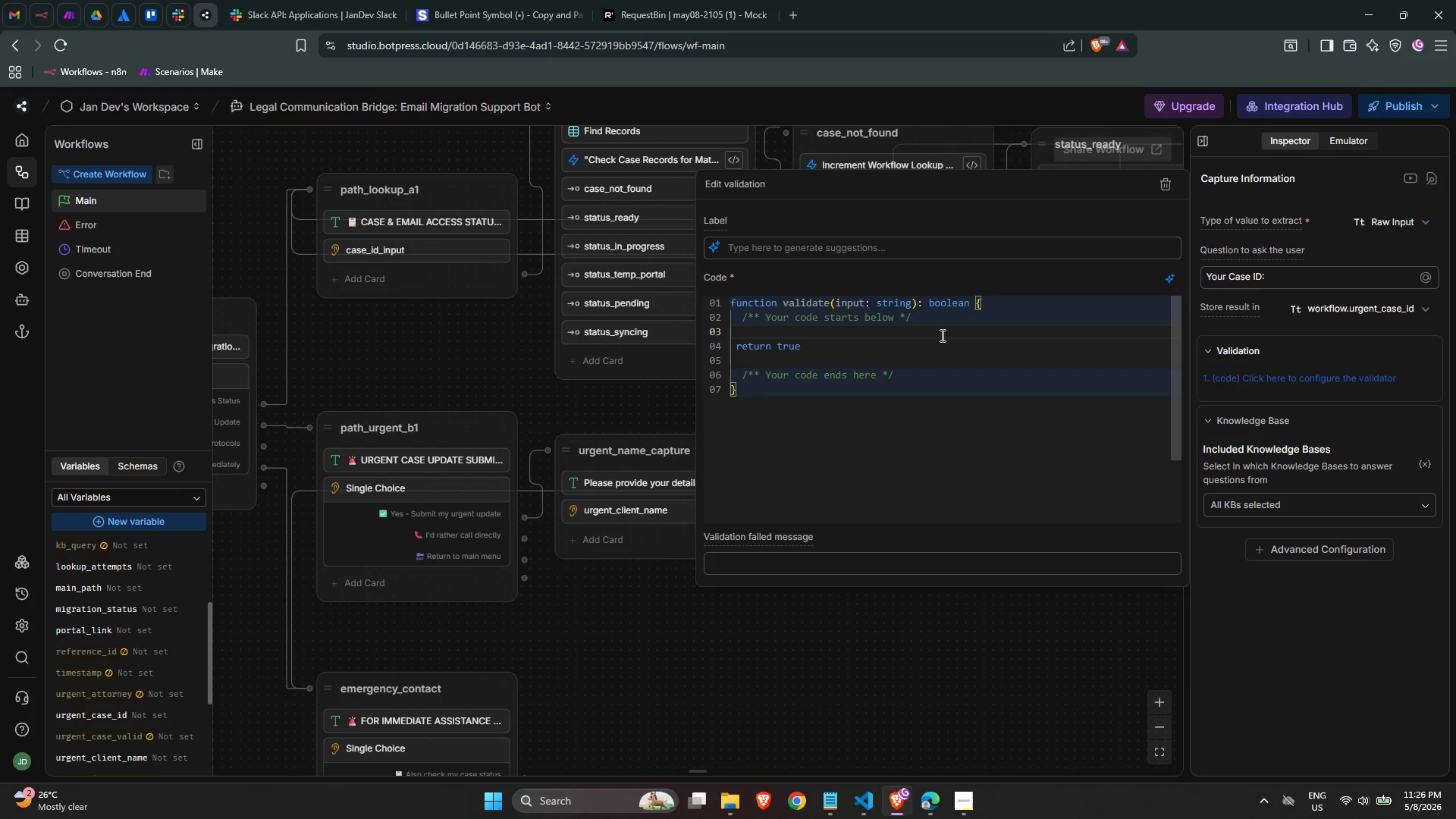 
key(Tab)
 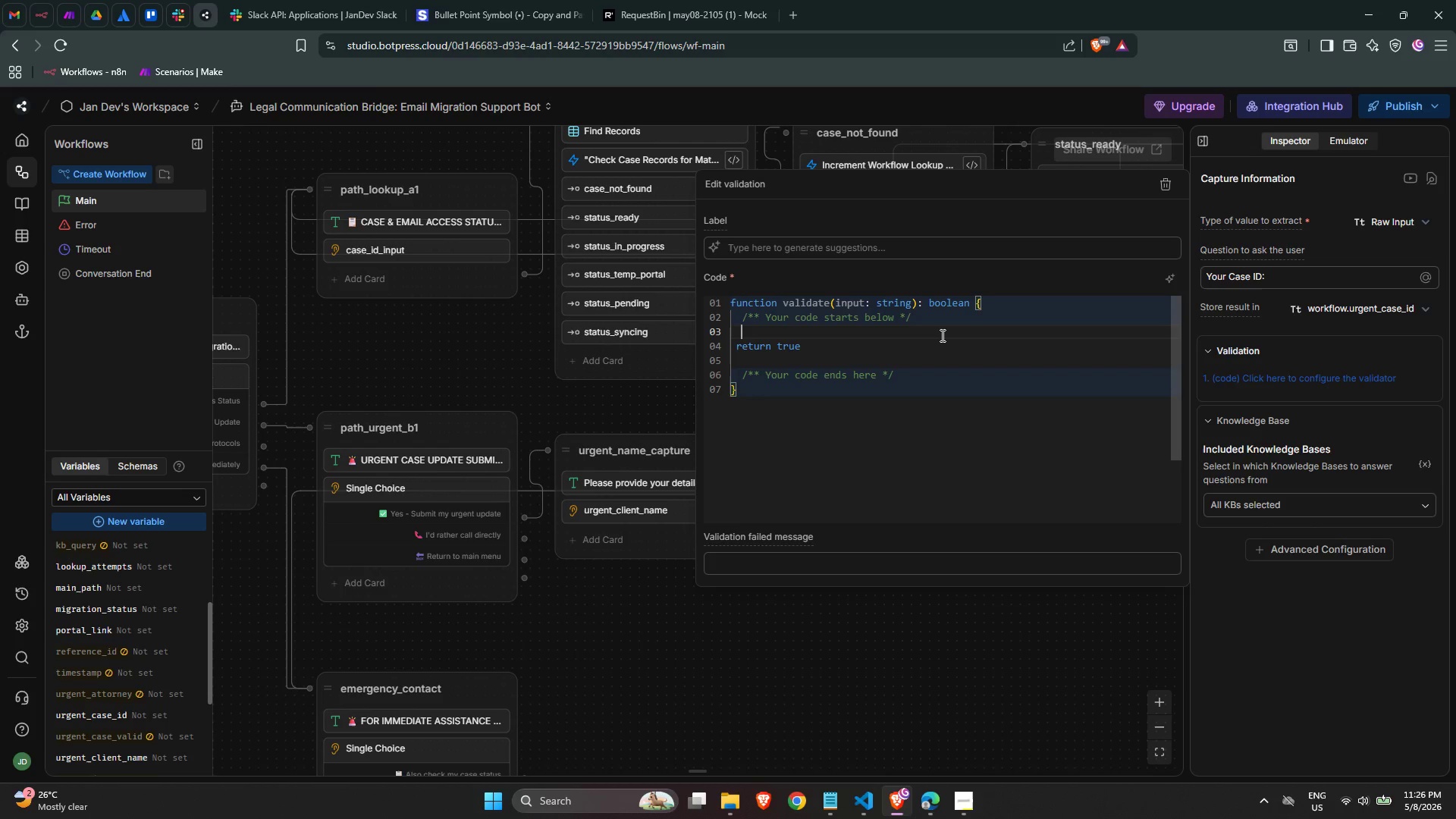 
wait(7.98)
 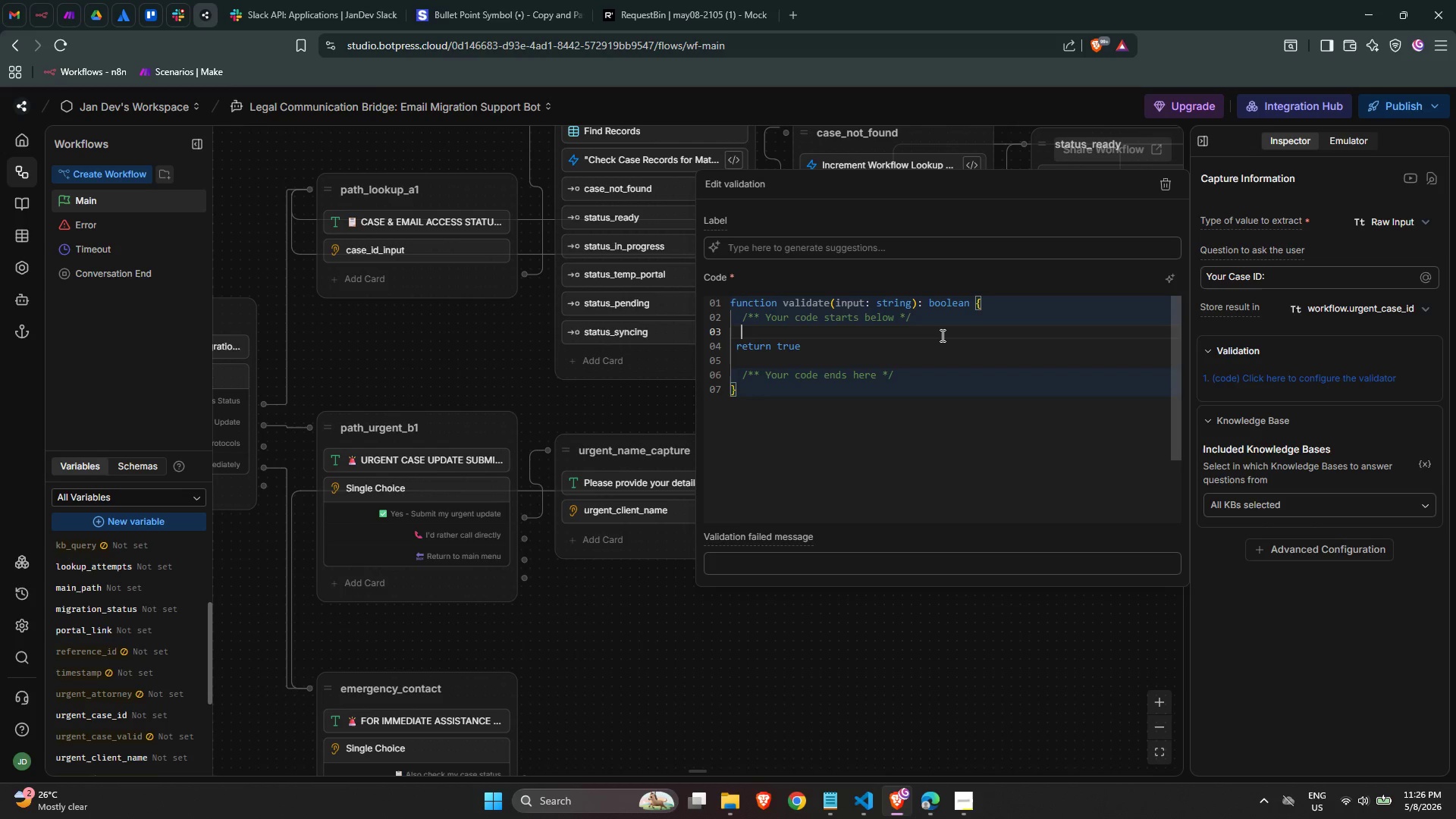 
type(urgent_case)
 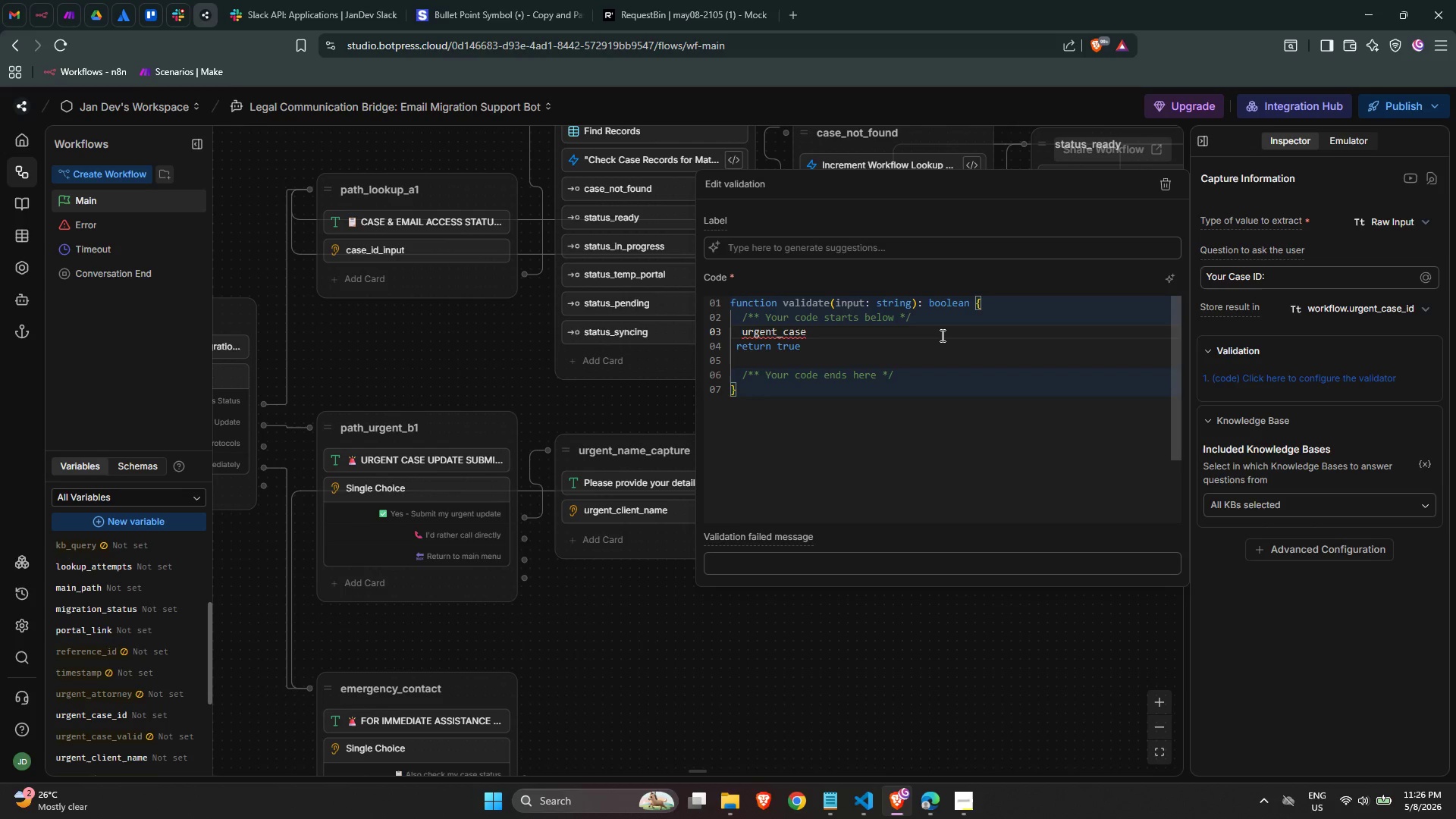 
type(_id)
key(Backspace)
key(Backspace)
key(Backspace)
key(Backspace)
key(Backspace)
key(Backspace)
key(Backspace)
key(Backspace)
key(Backspace)
key(Backspace)
key(Backspace)
key(Backspace)
key(Backspace)
key(Backspace)
type(case_id)
 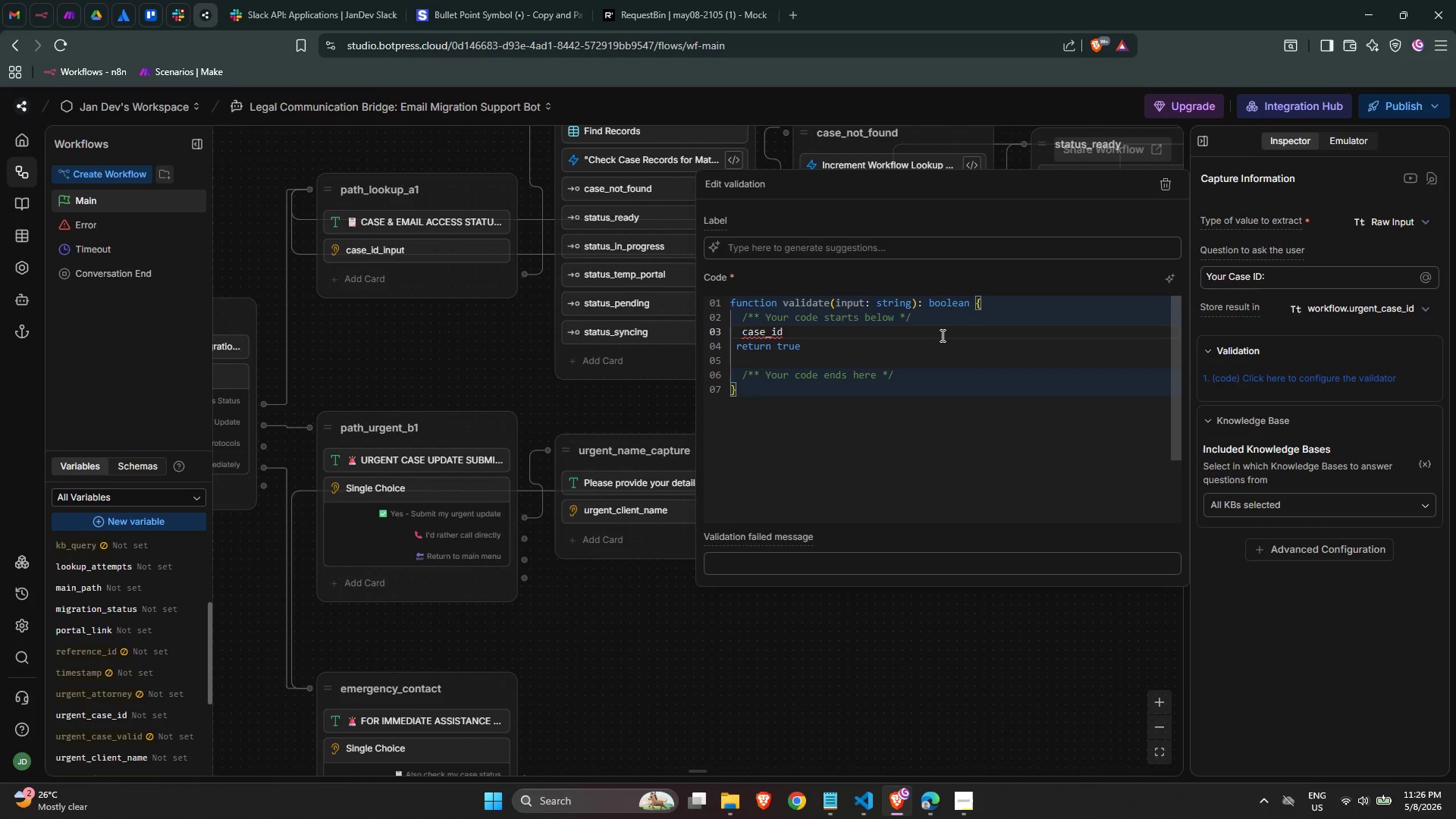 
wait(10.81)
 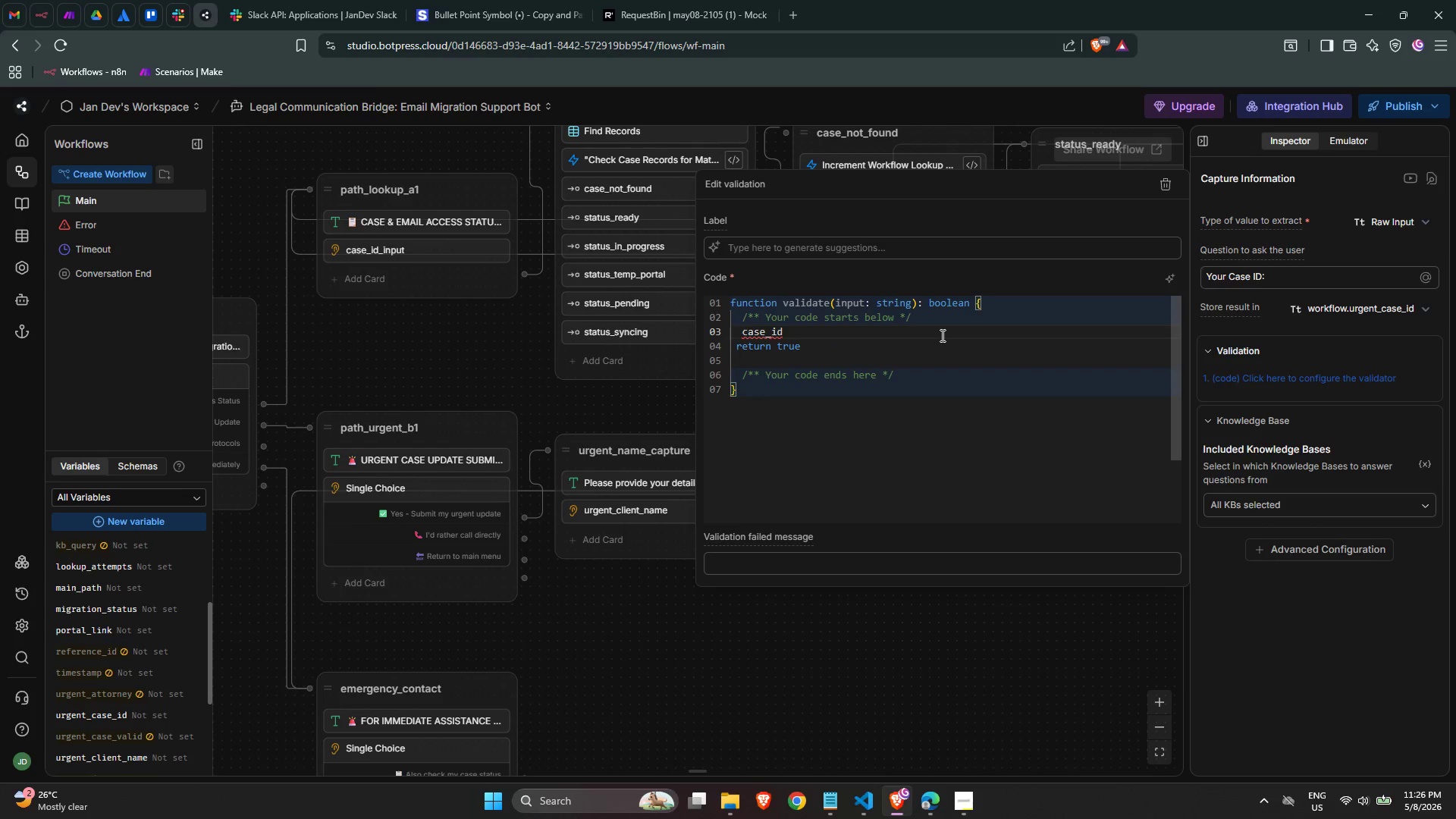 
type(_match)
key(Backspace)
key(Backspace)
key(Backspace)
key(Backspace)
key(Backspace)
type(pate)
key(Backspace)
key(Backspace)
key(Backspace)
key(Backspace)
key(Backspace)
key(Backspace)
key(Backspace)
key(Backspace)
type(I)
key(Backspace)
type(U)
key(Backspace)
type(ID)
key(Backspace)
type(dPattern = )
 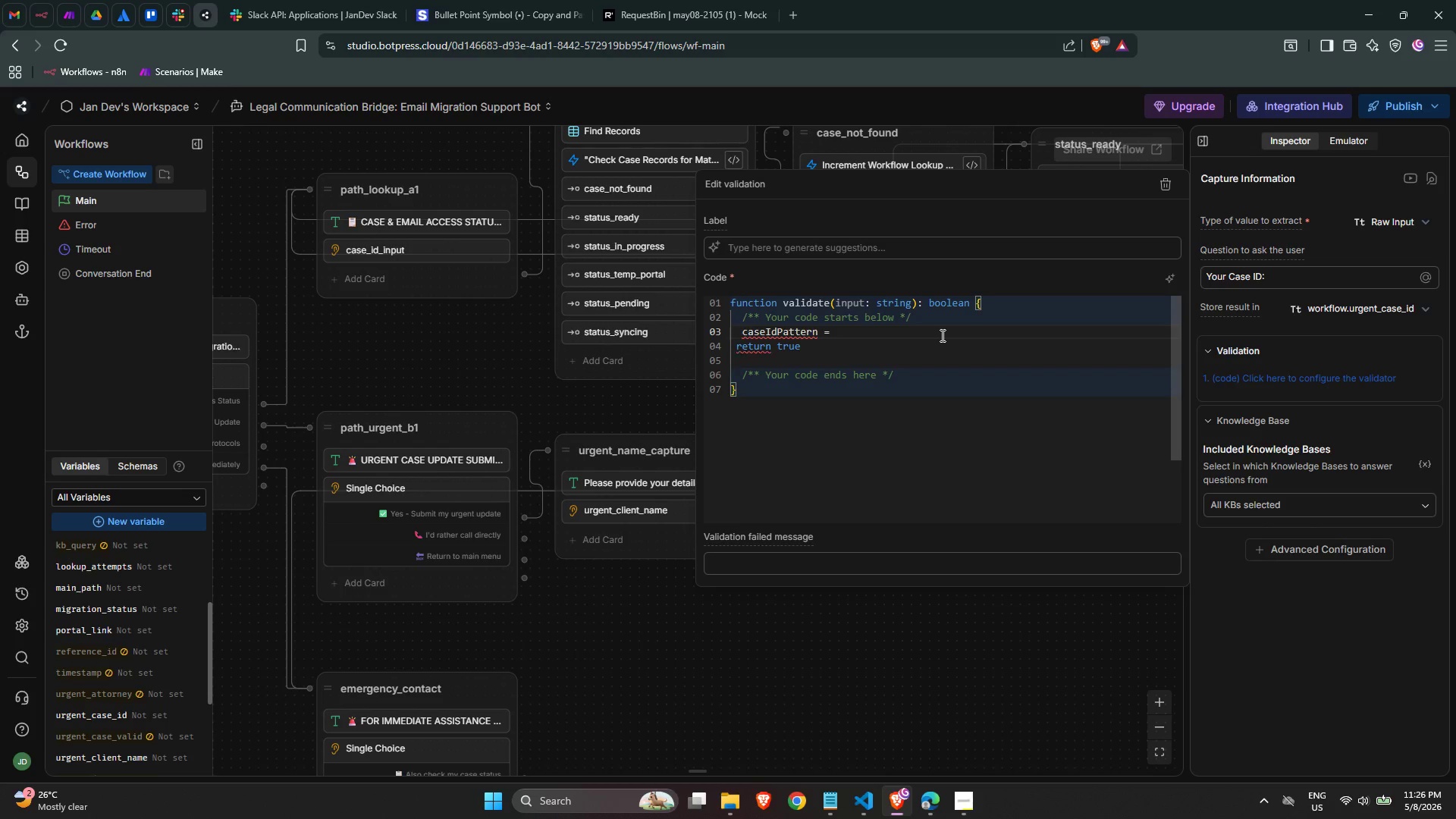 
wait(6.2)
 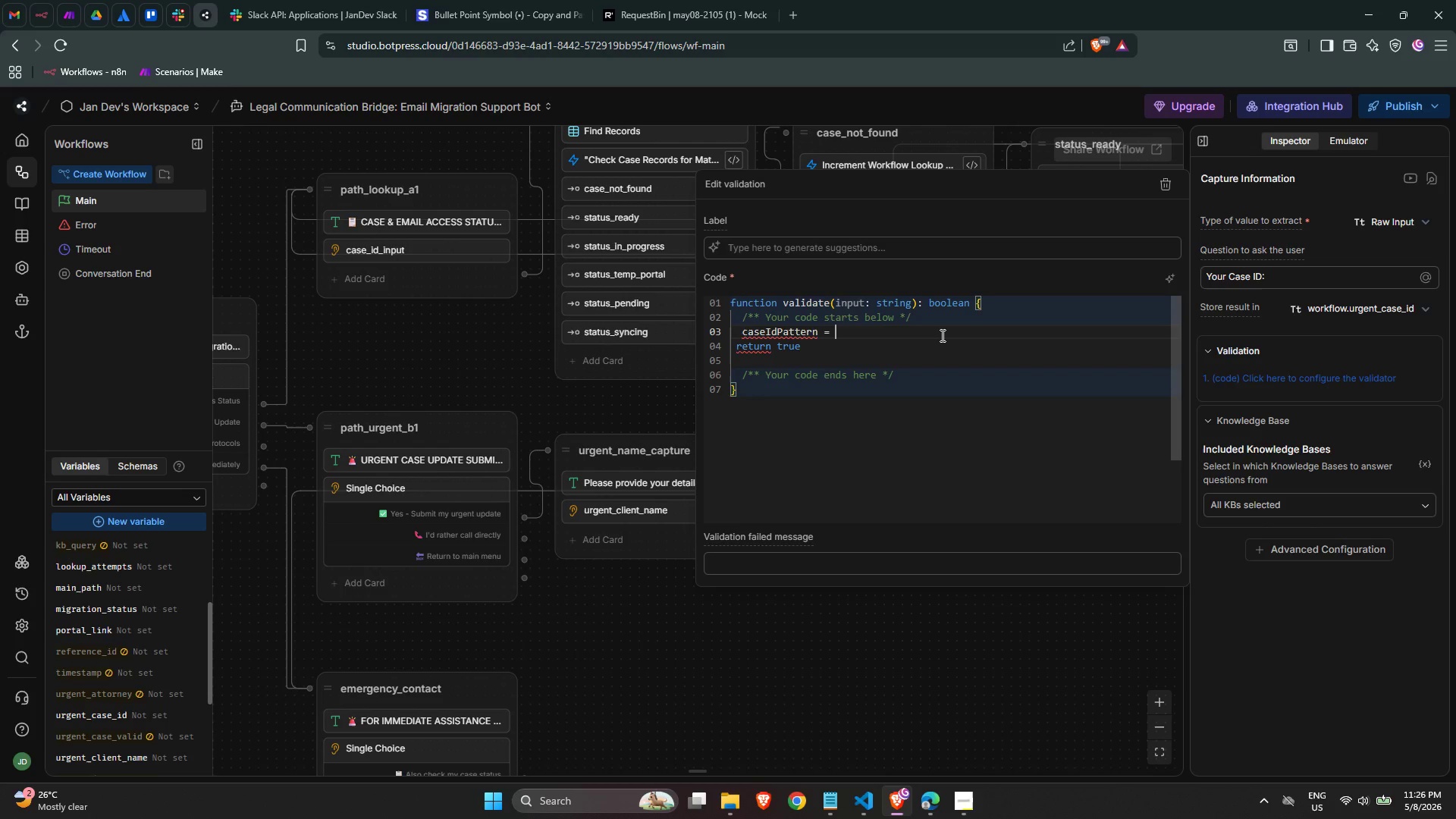 
key(Slash)
 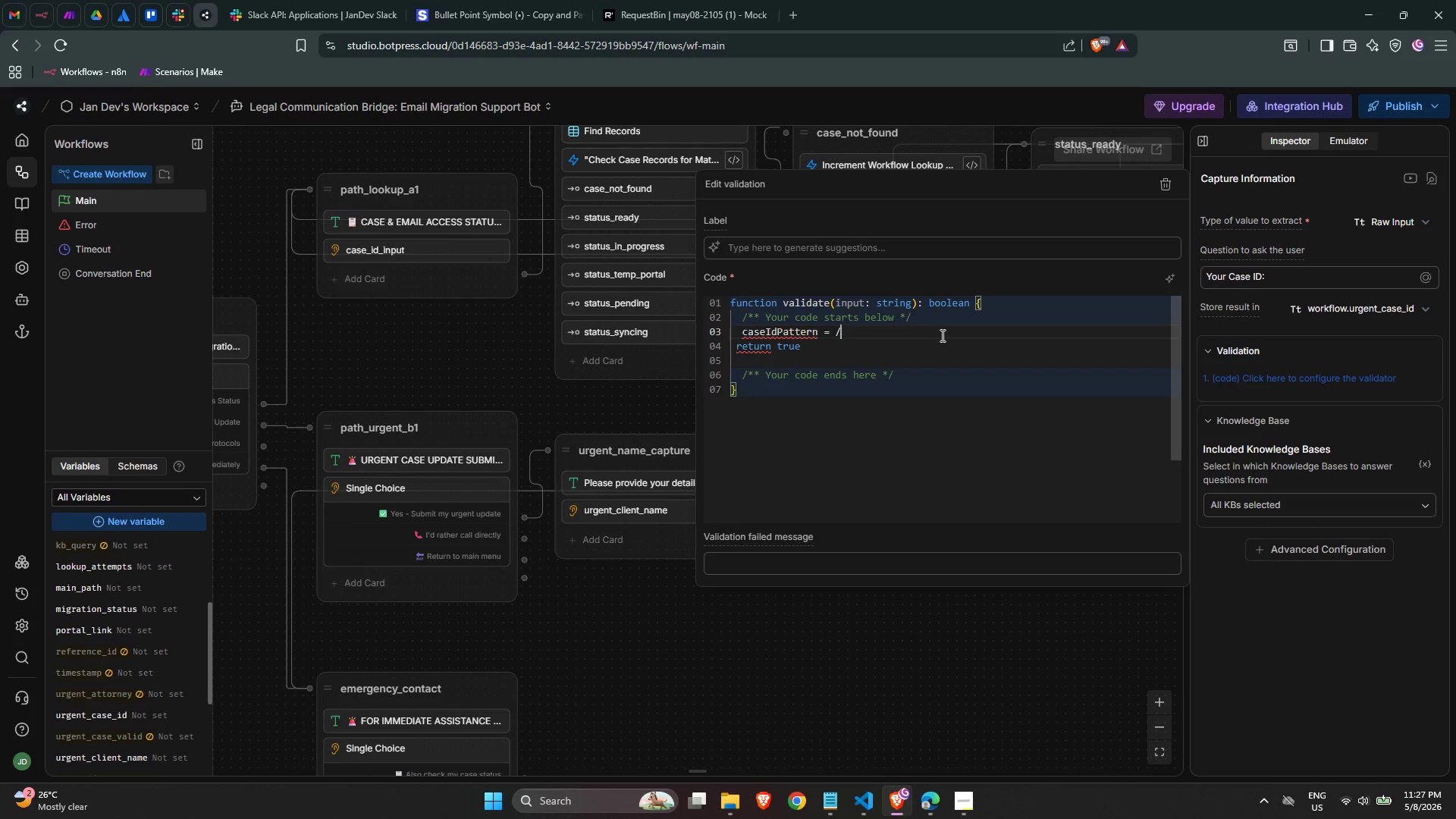 
key(Slash)
 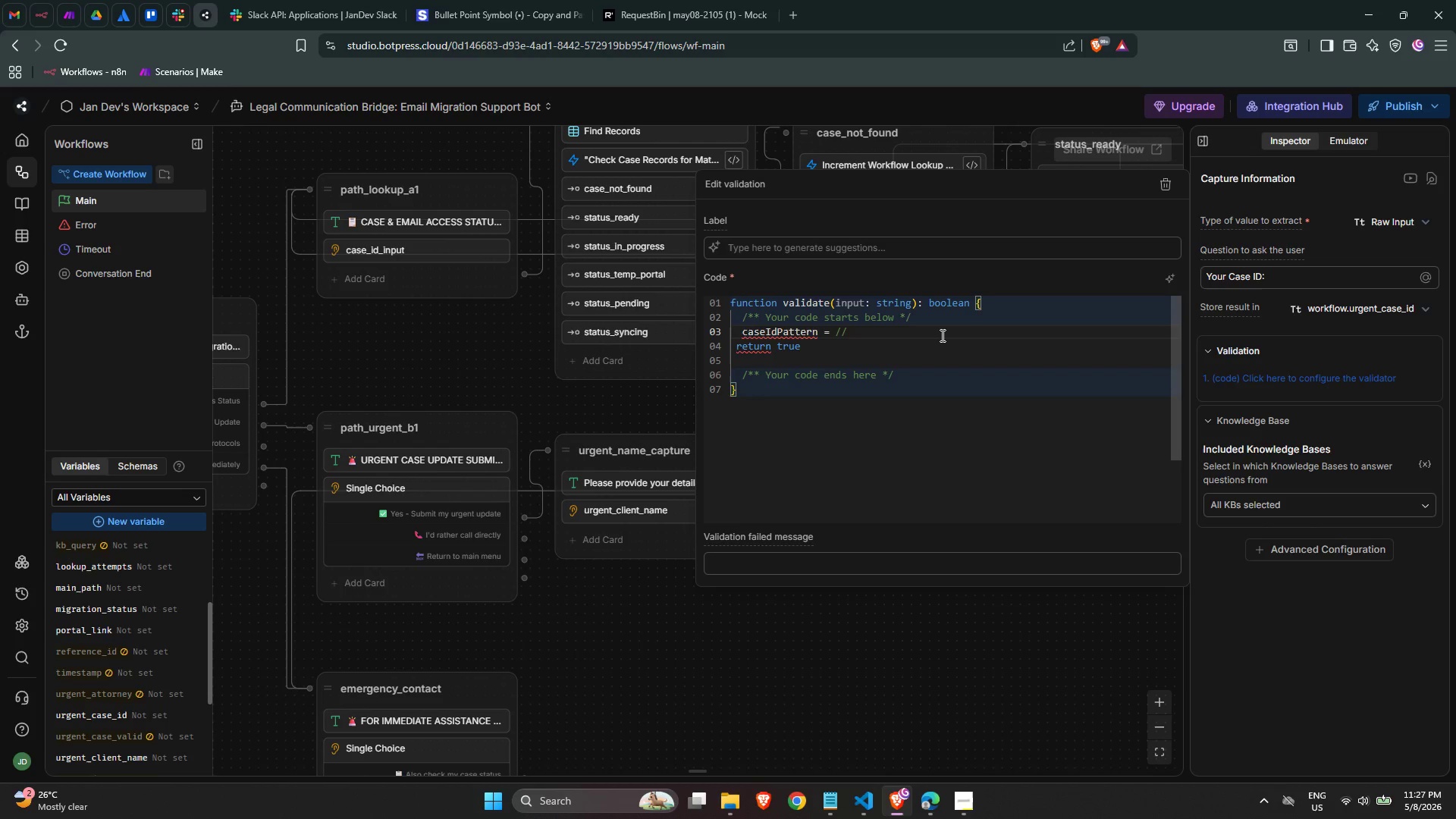 
key(ArrowLeft)
 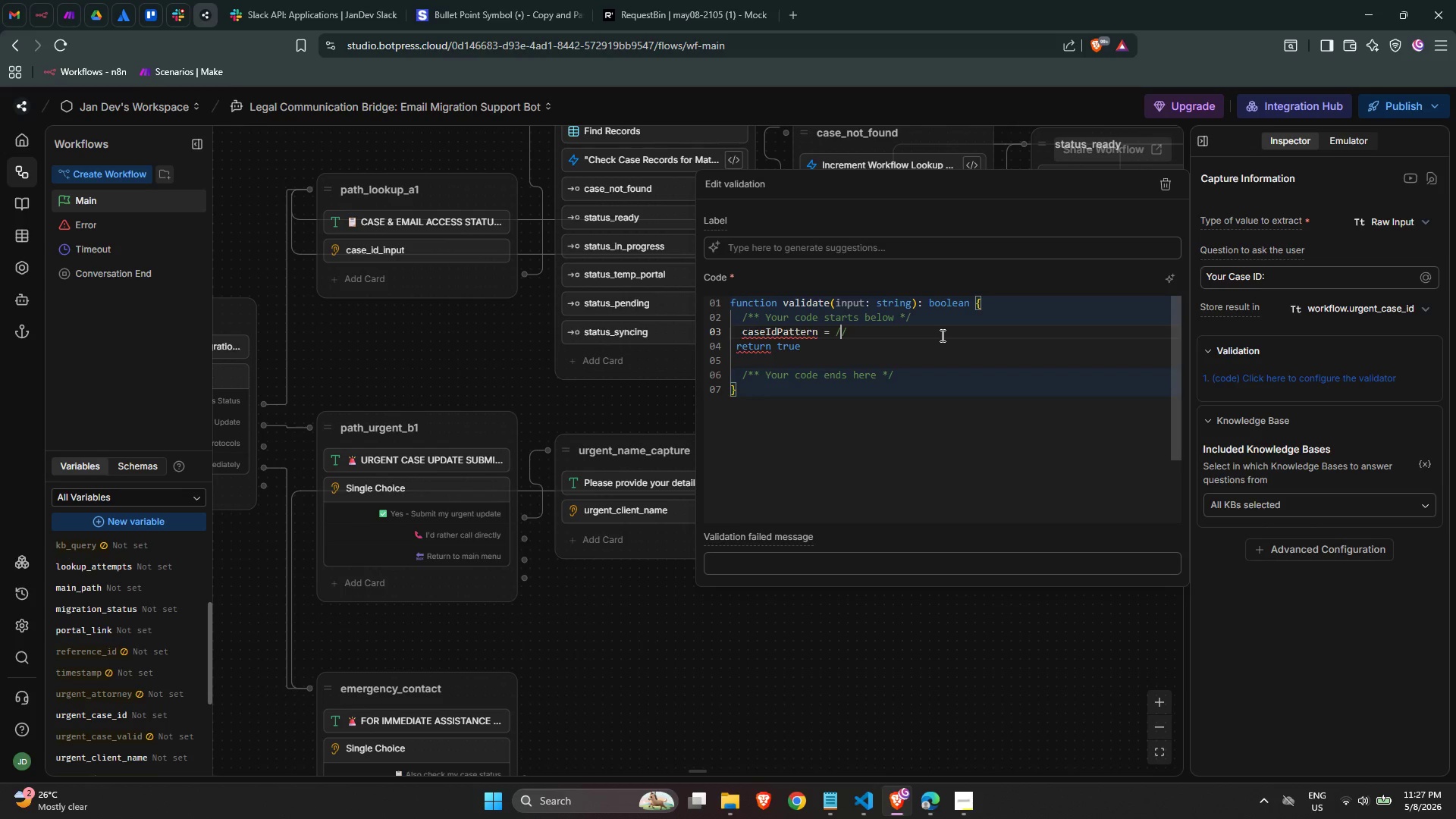 
type(^LAW-\d{5)
 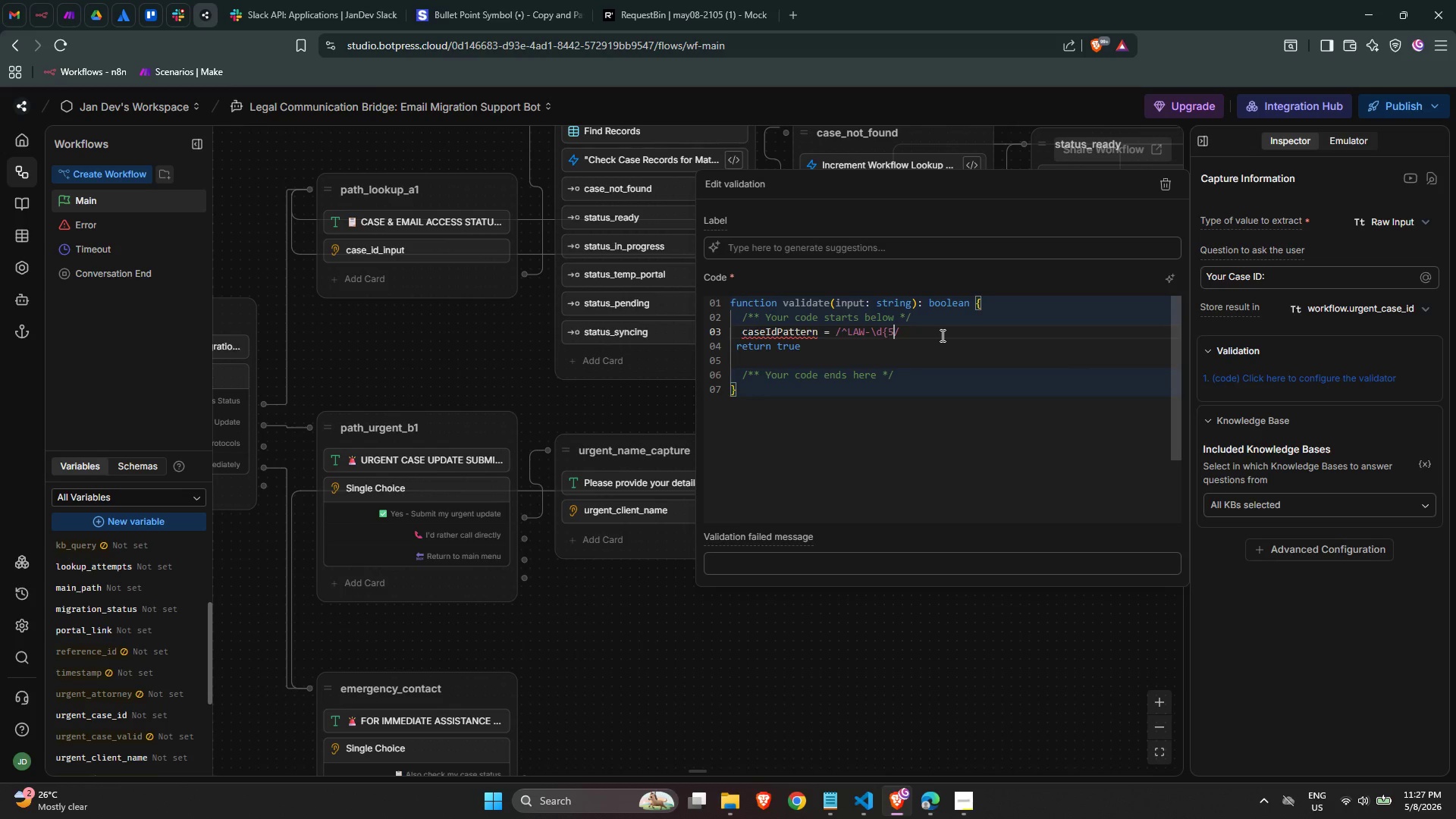 
key(ArrowRight)
 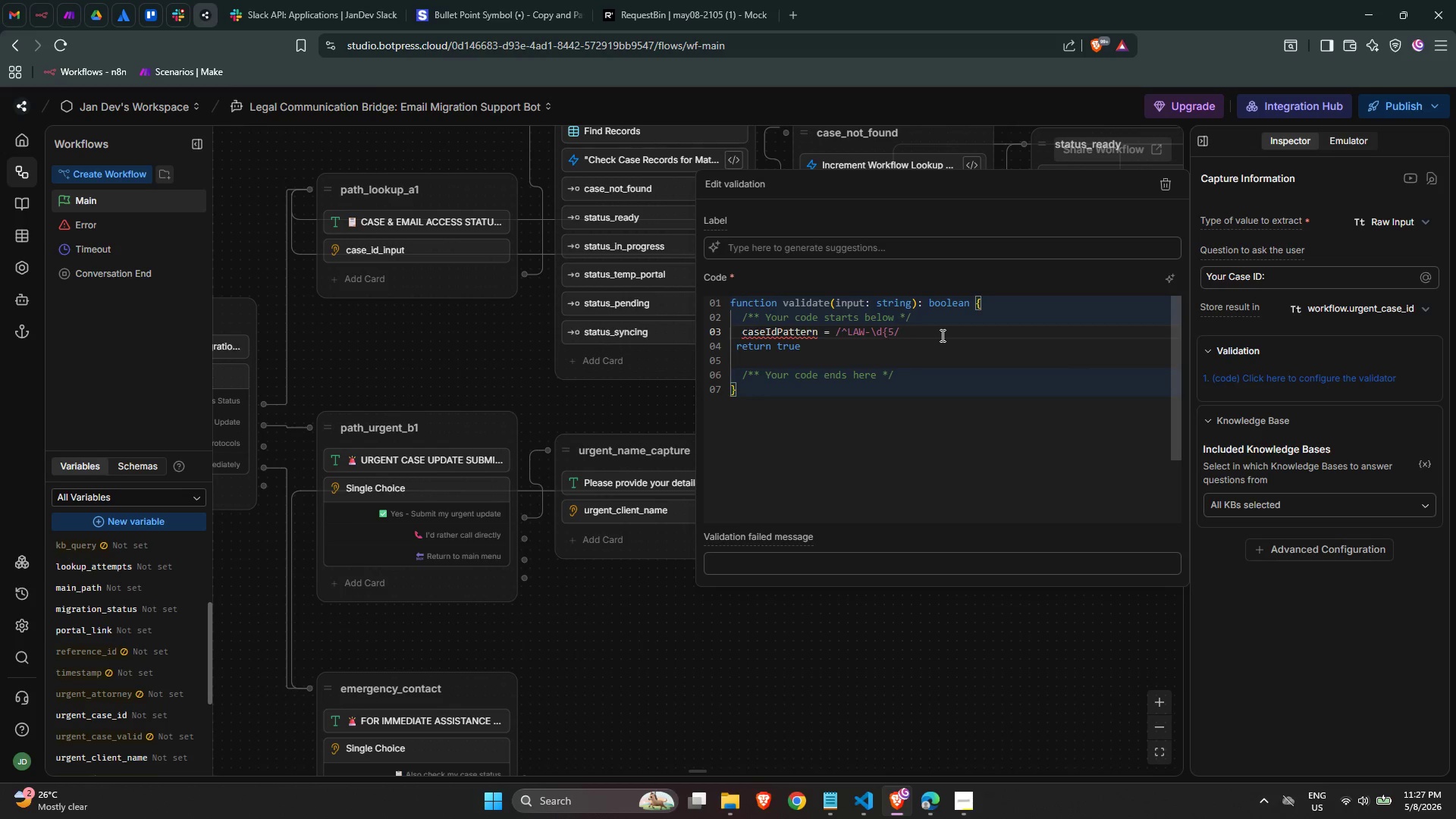 
key(ArrowLeft)
 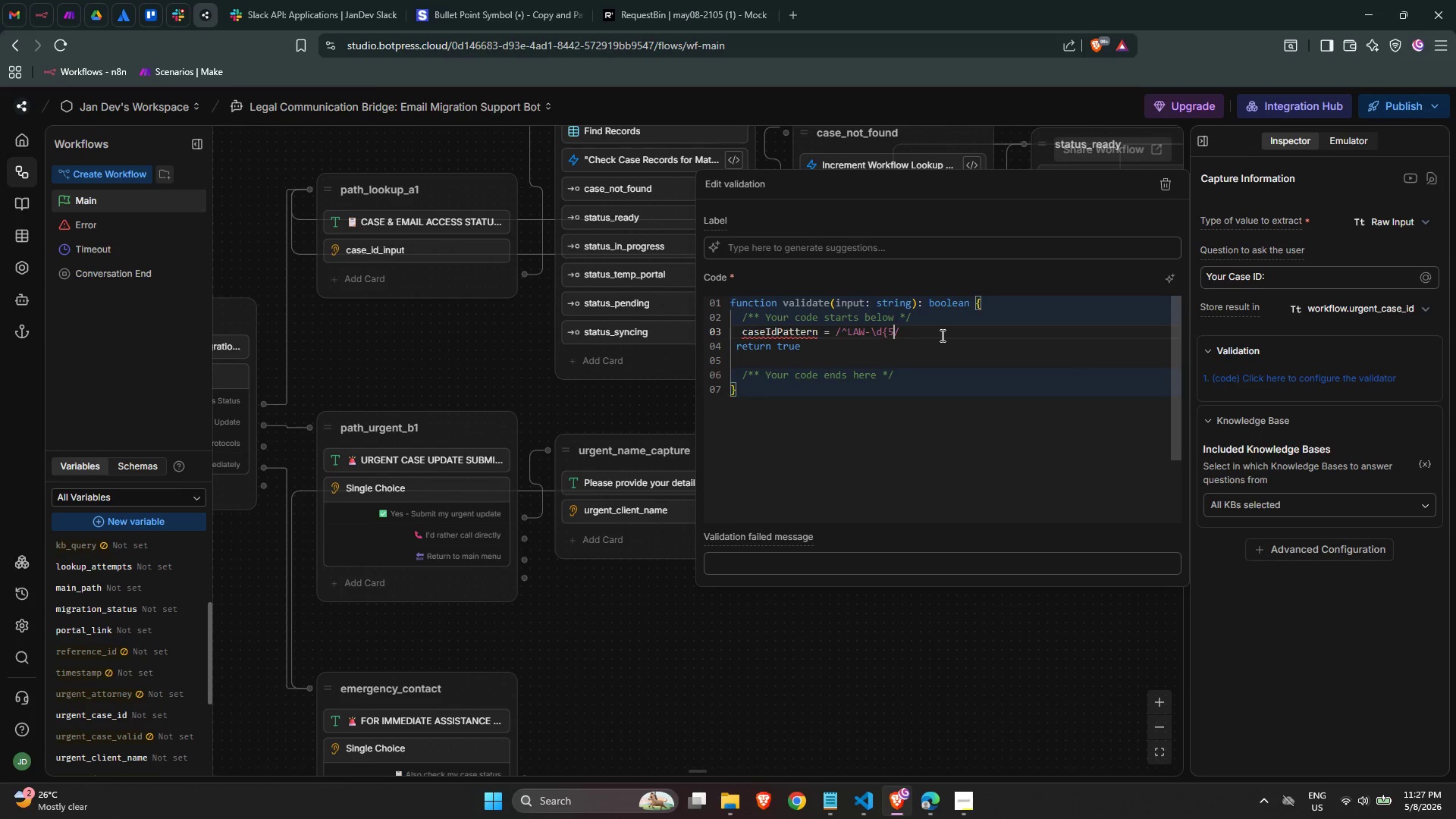 
key(ArrowRight)
 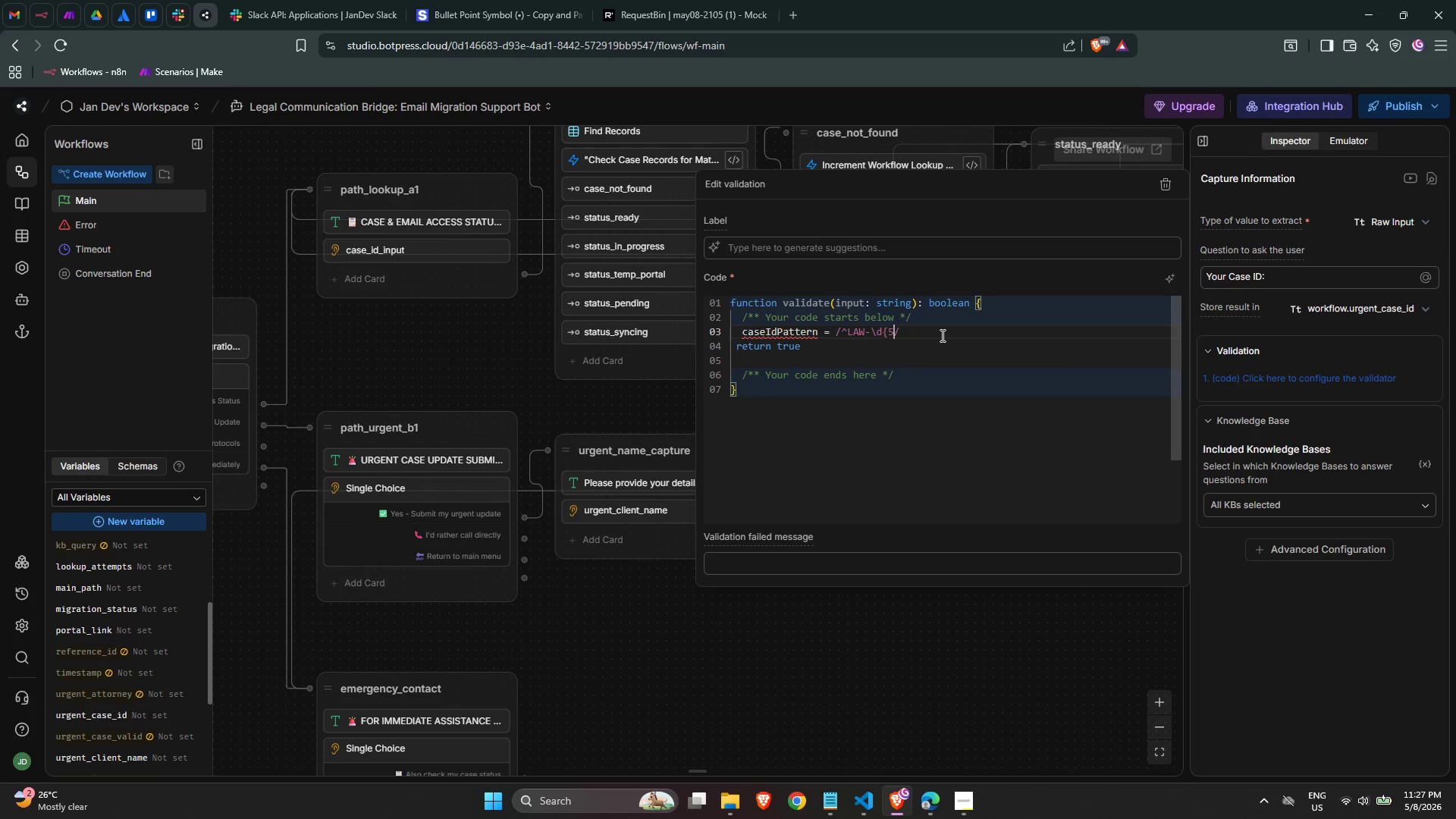 
key(ArrowLeft)
 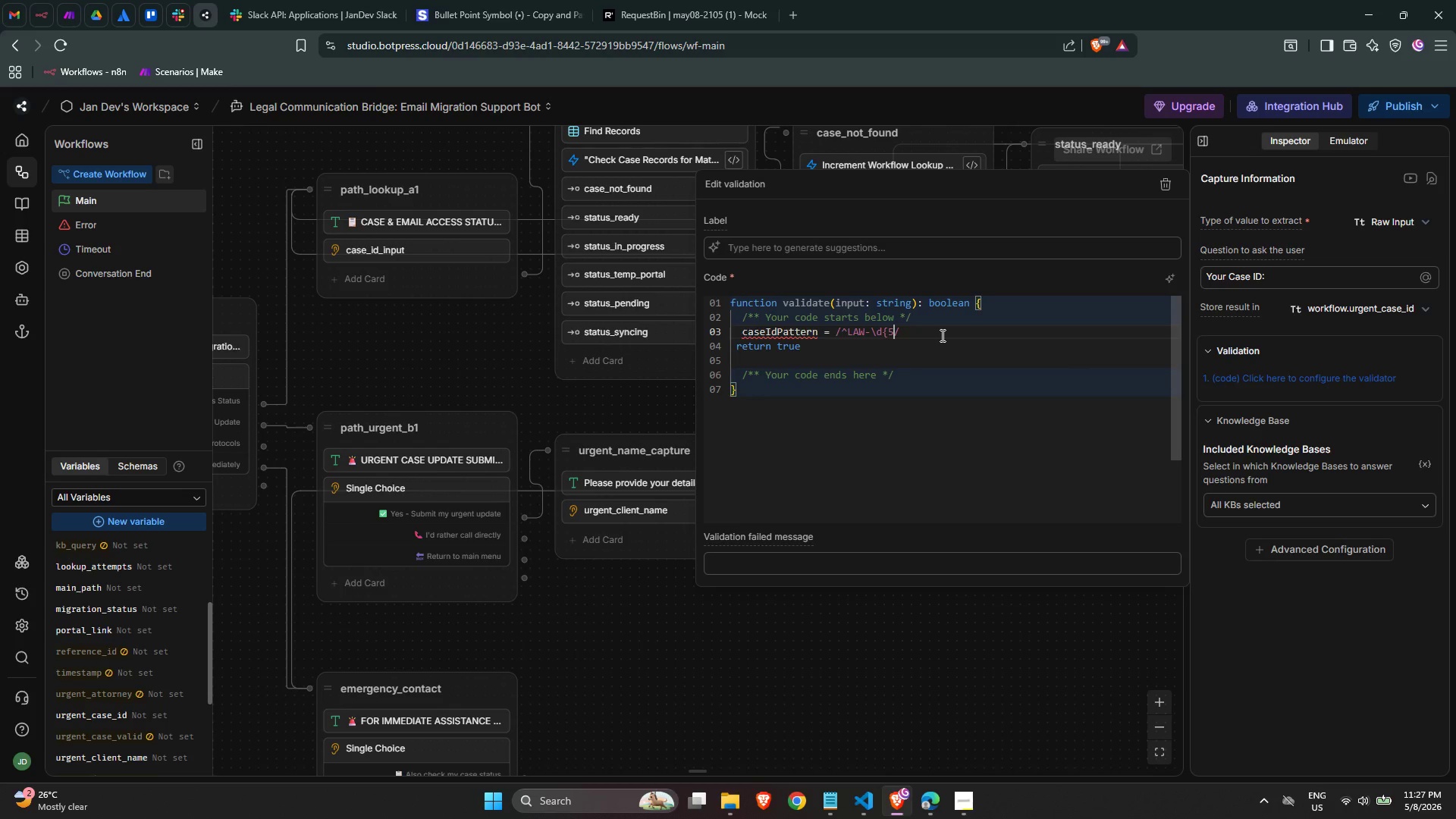 
key(Shift+BracketRight)
 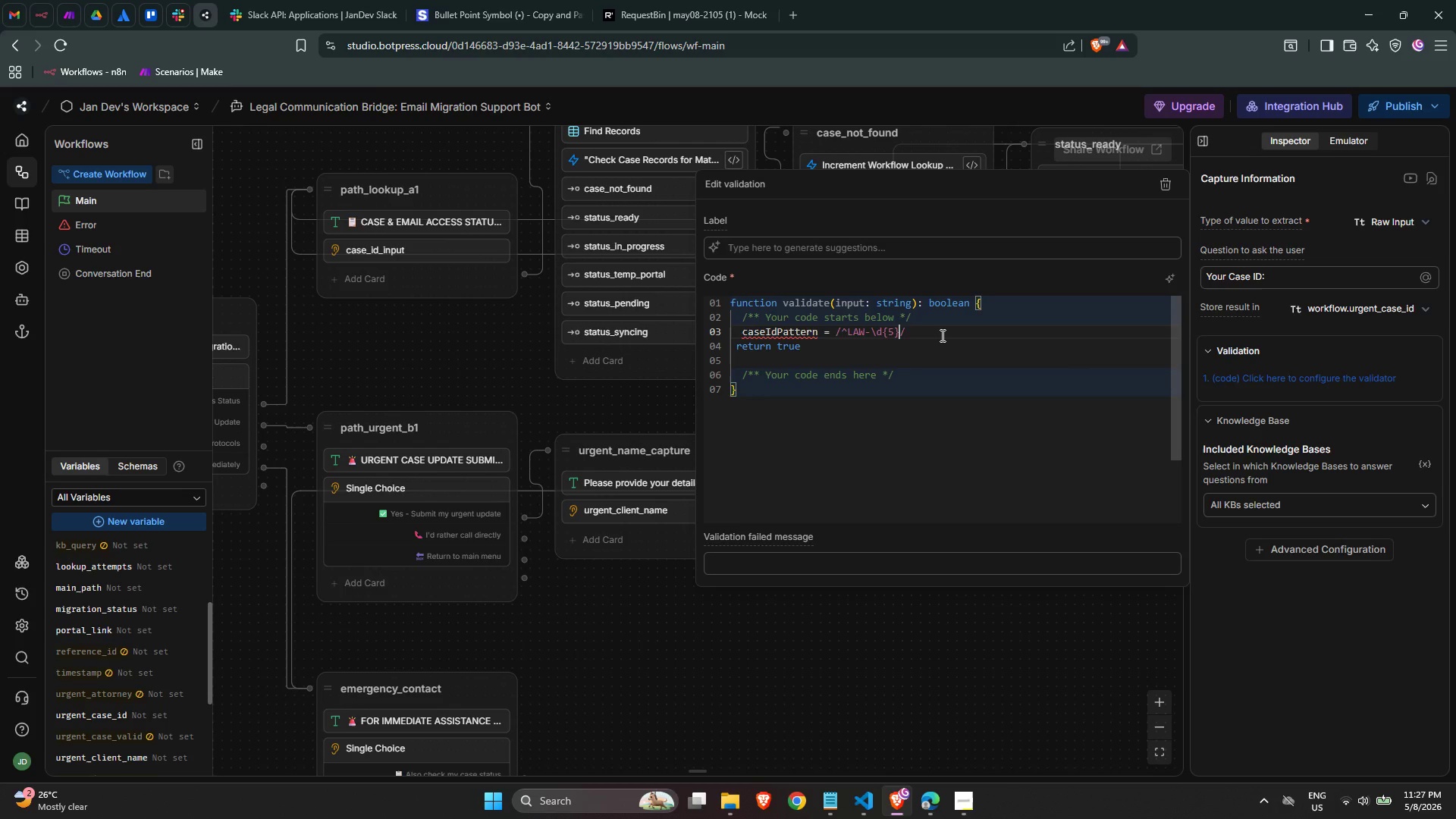 
key(ArrowRight)
 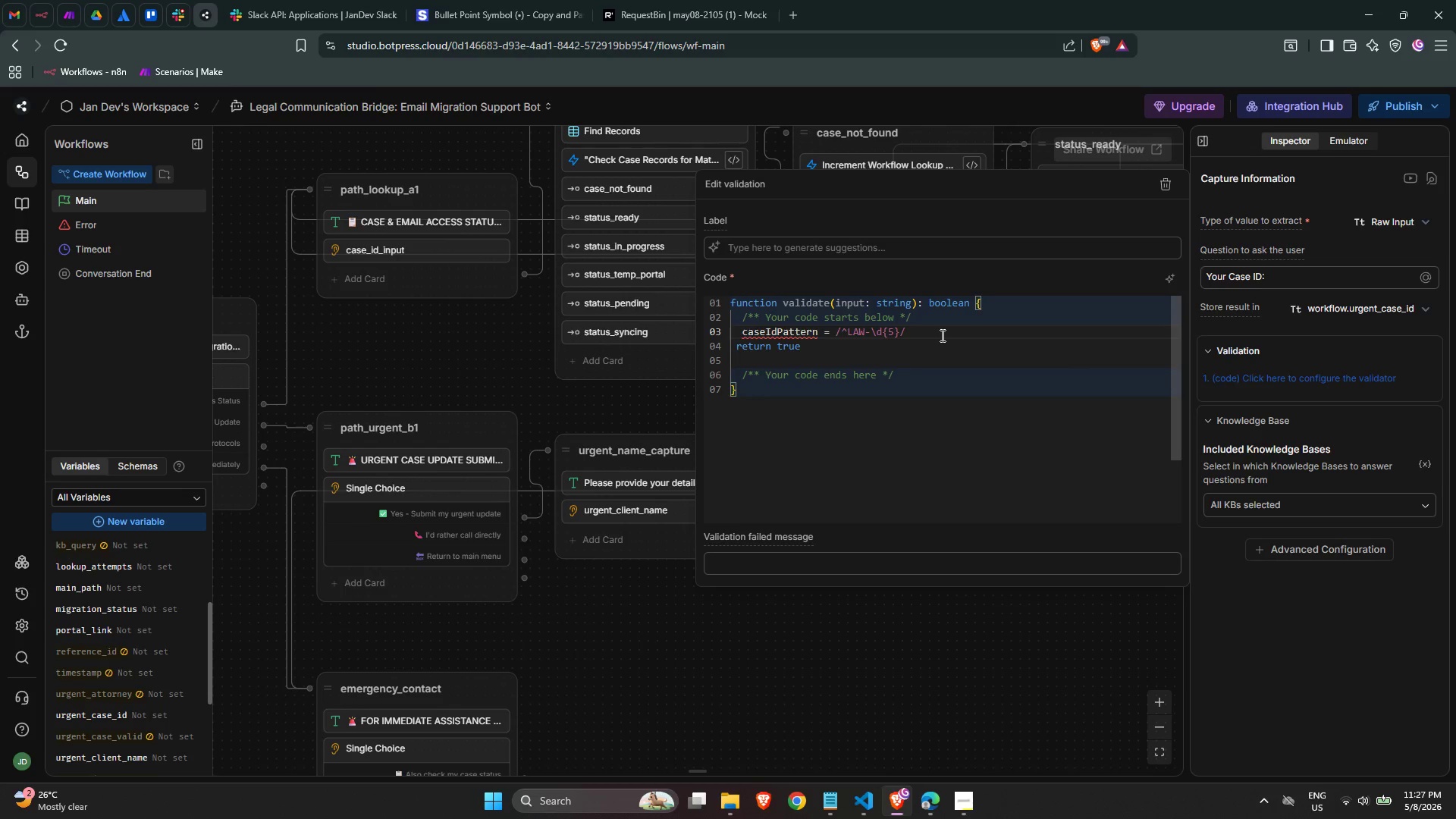 
key(ArrowLeft)
 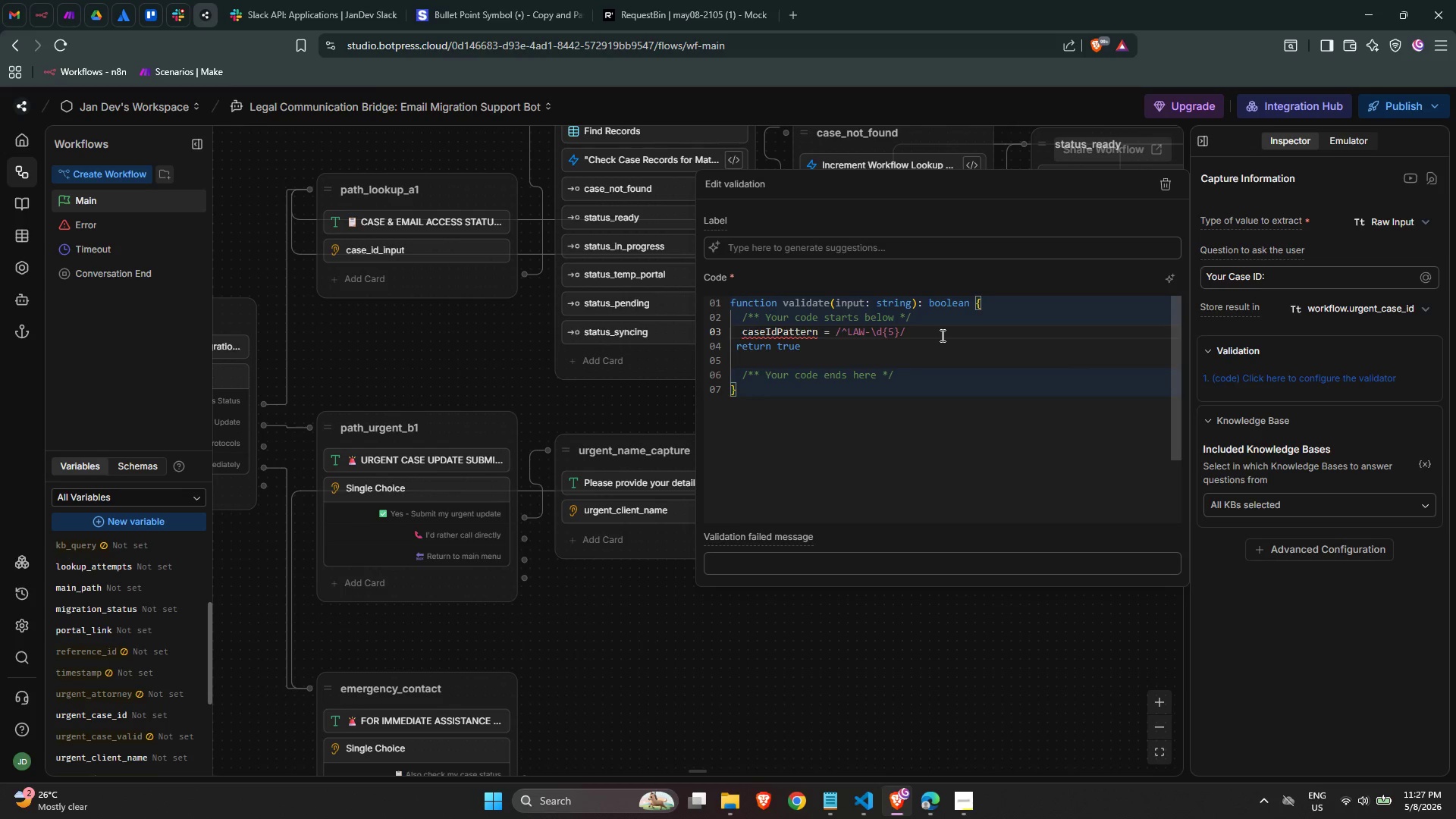 
key(Shift+4)
 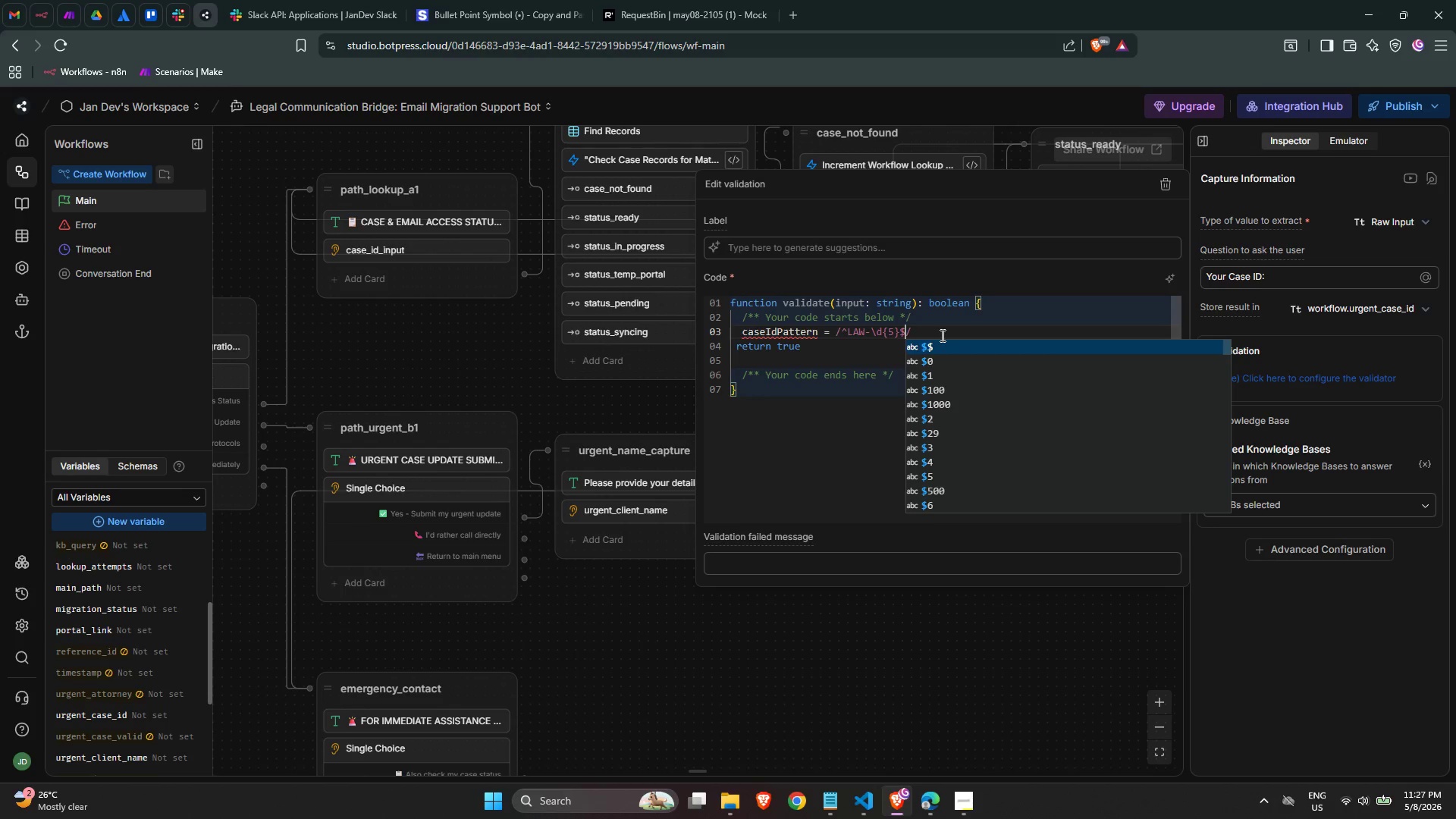 
key(ArrowRight)
 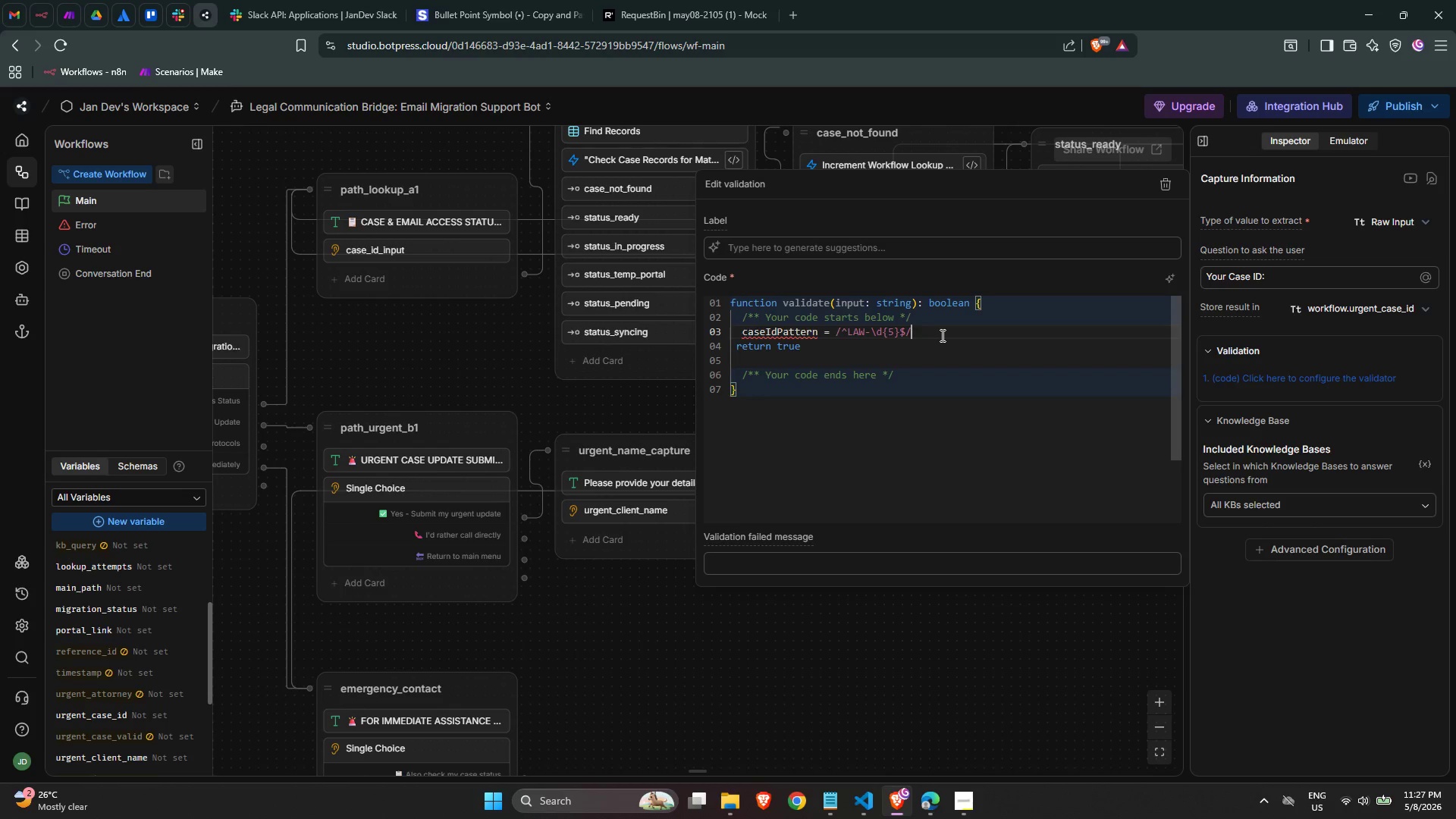 
key(ArrowDown)
 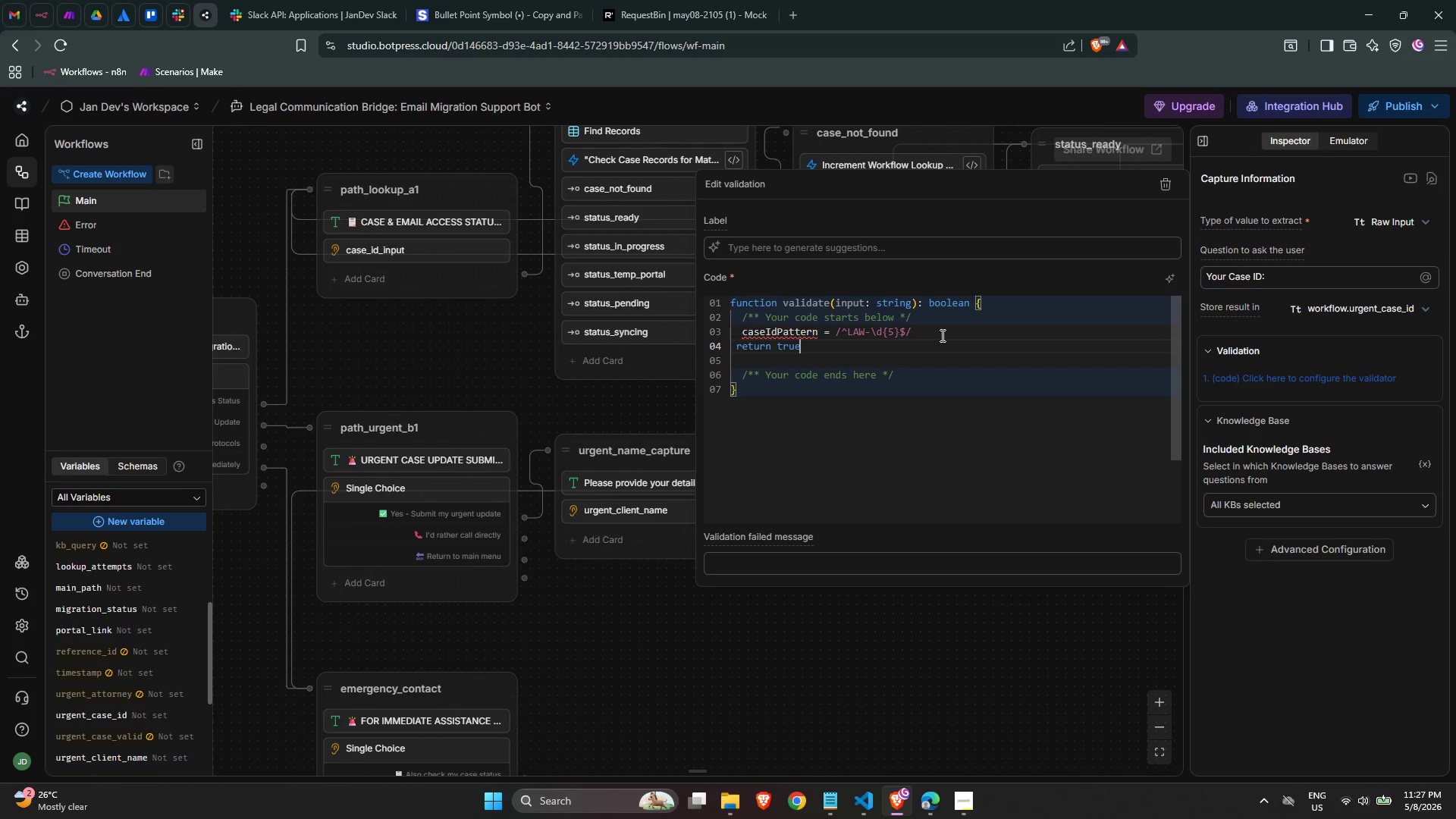 
key(ArrowDown)
 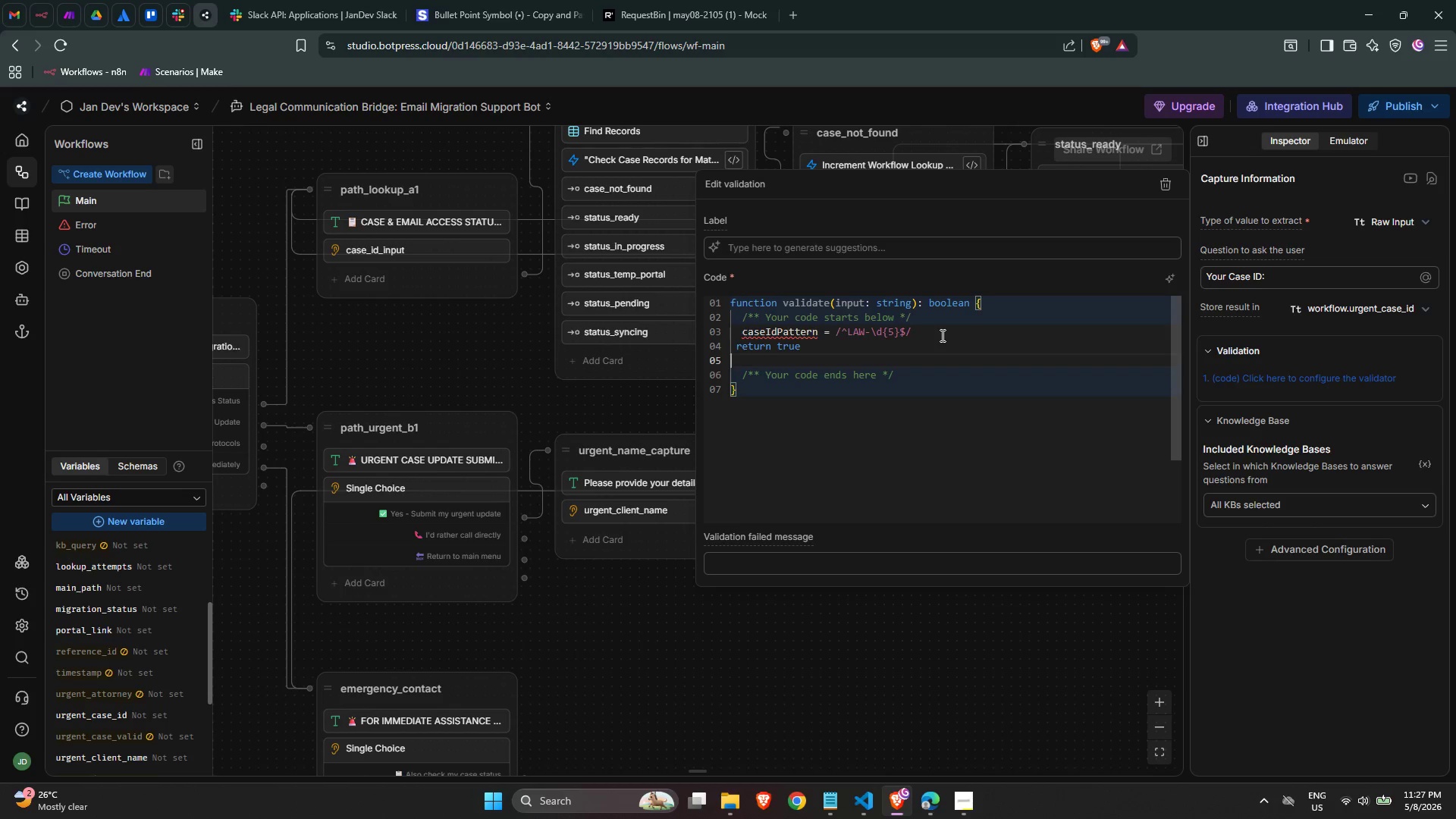 
key(ArrowUp)
 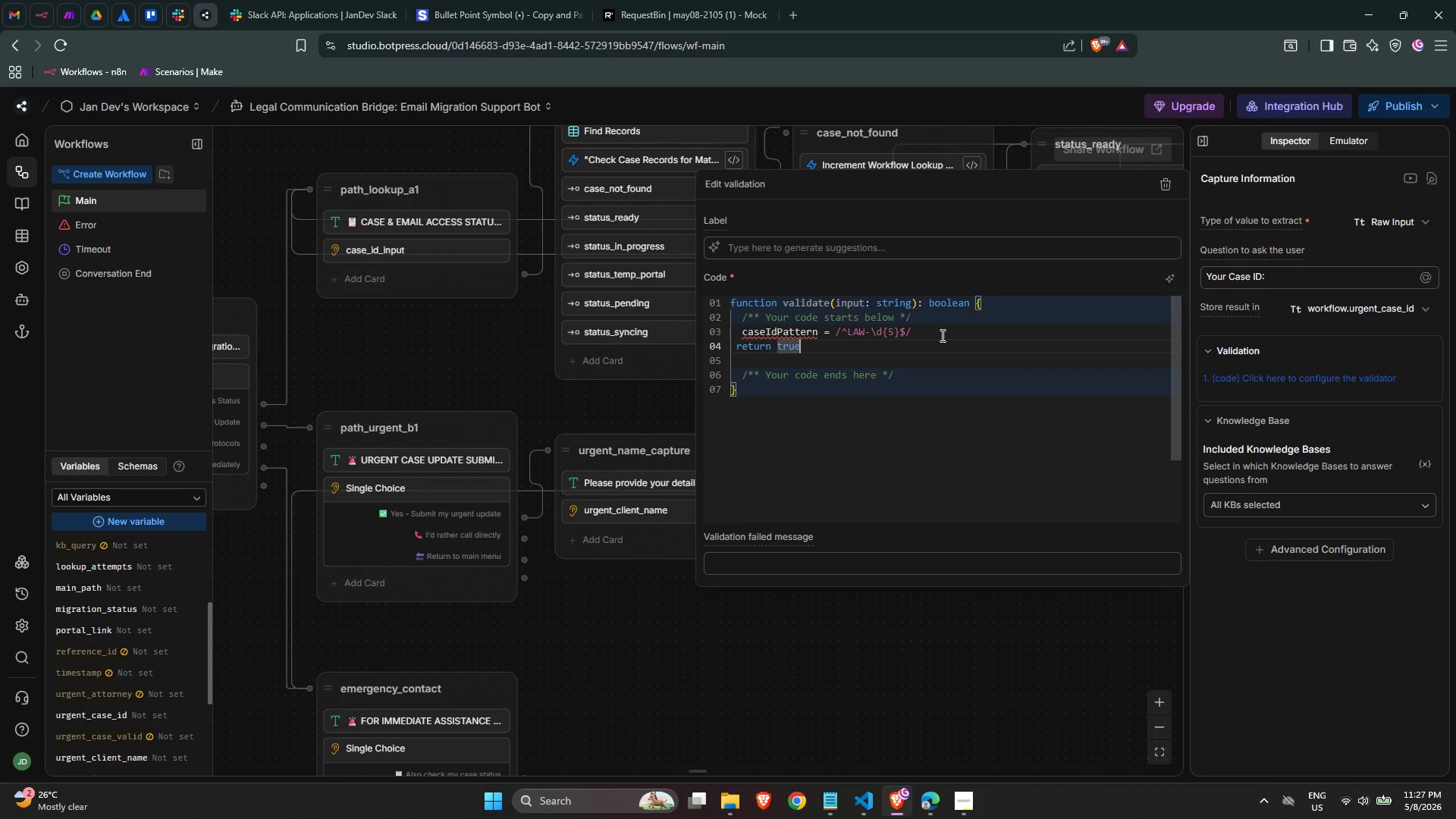 
key(ArrowUp)
 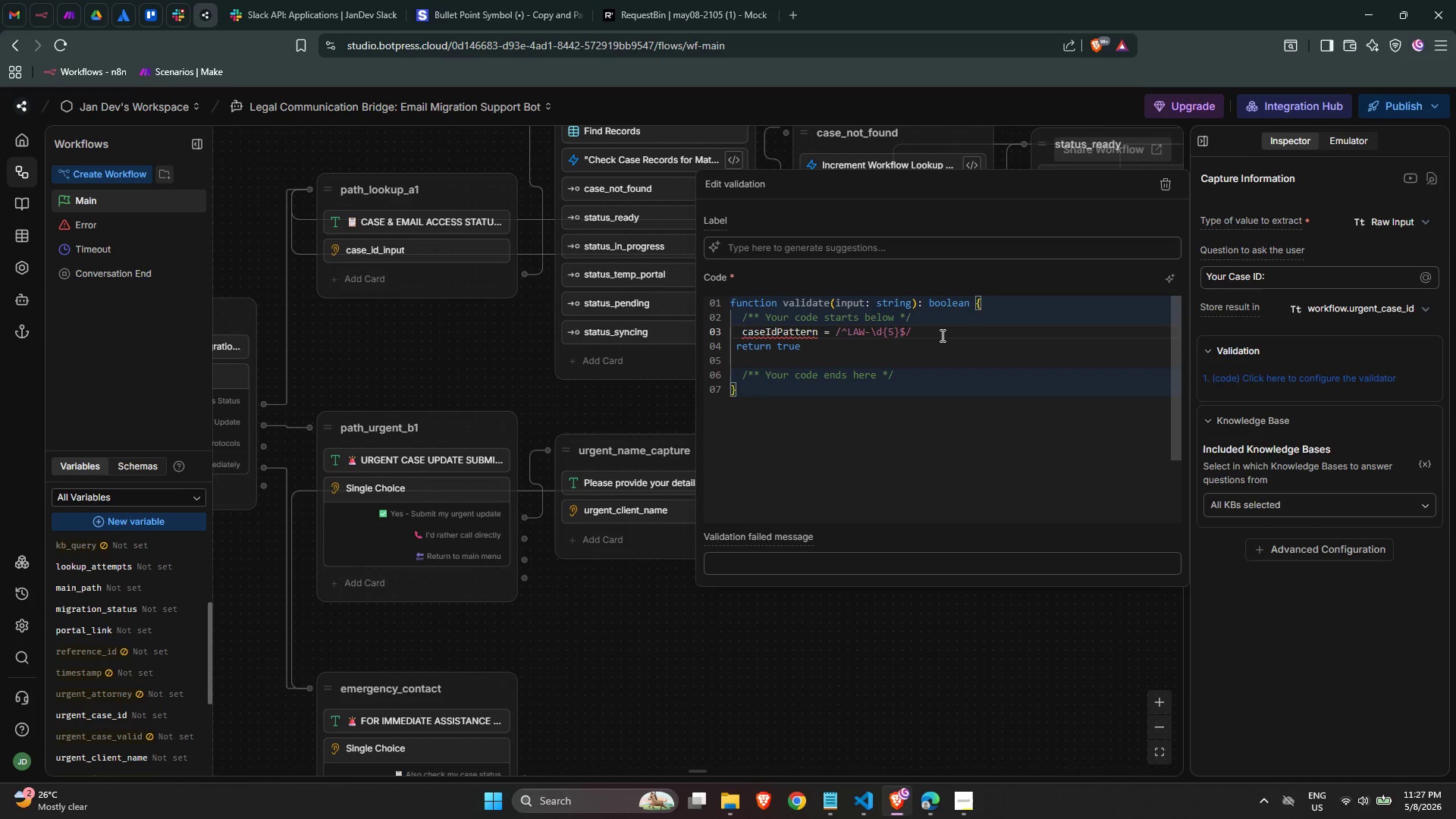 
hold_key(key=ArrowLeft, duration=0.53)
 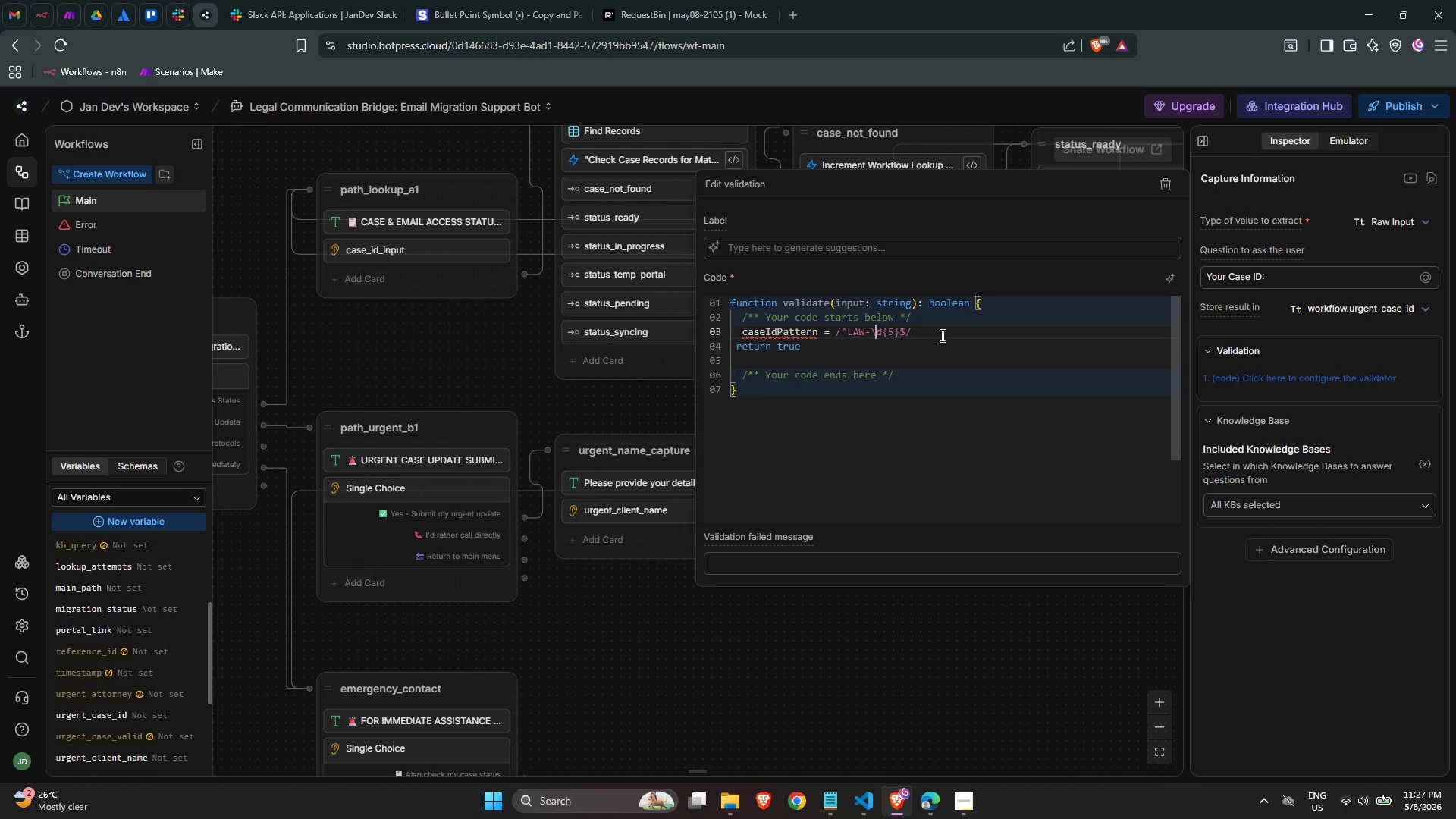 
key(Control+ArrowLeft)
 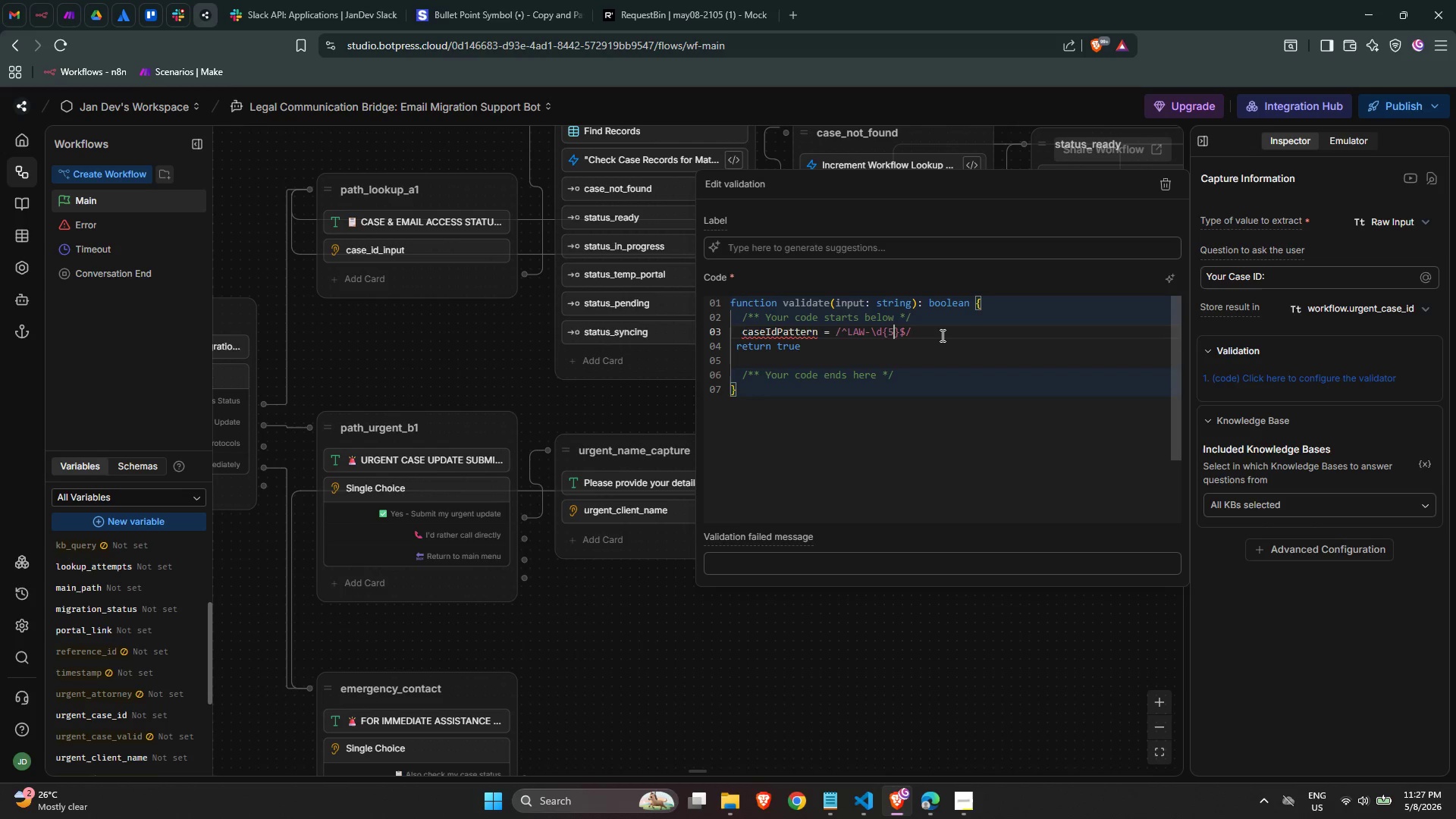 
key(Control+ArrowLeft)
 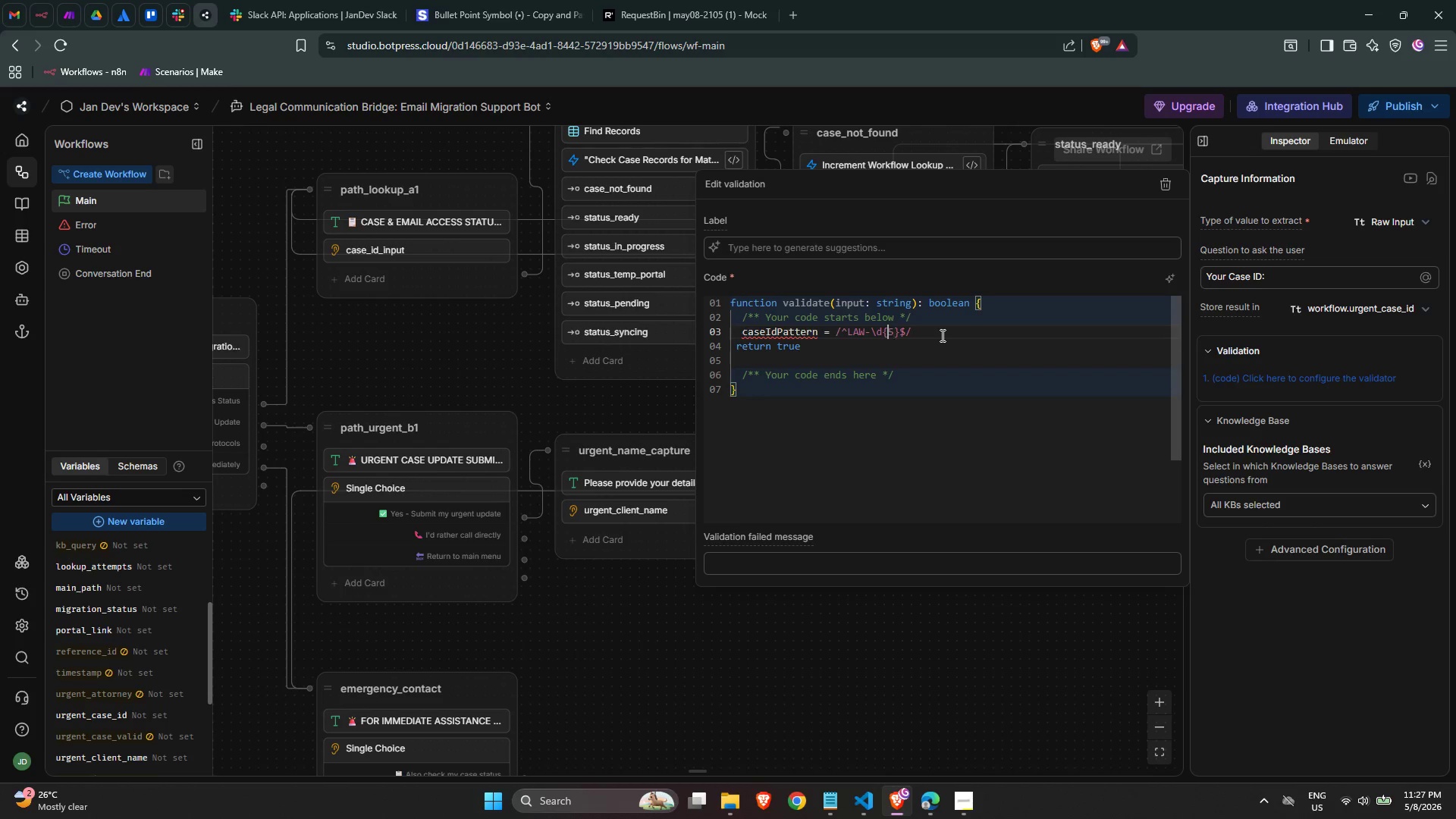 
key(Control+ArrowLeft)
 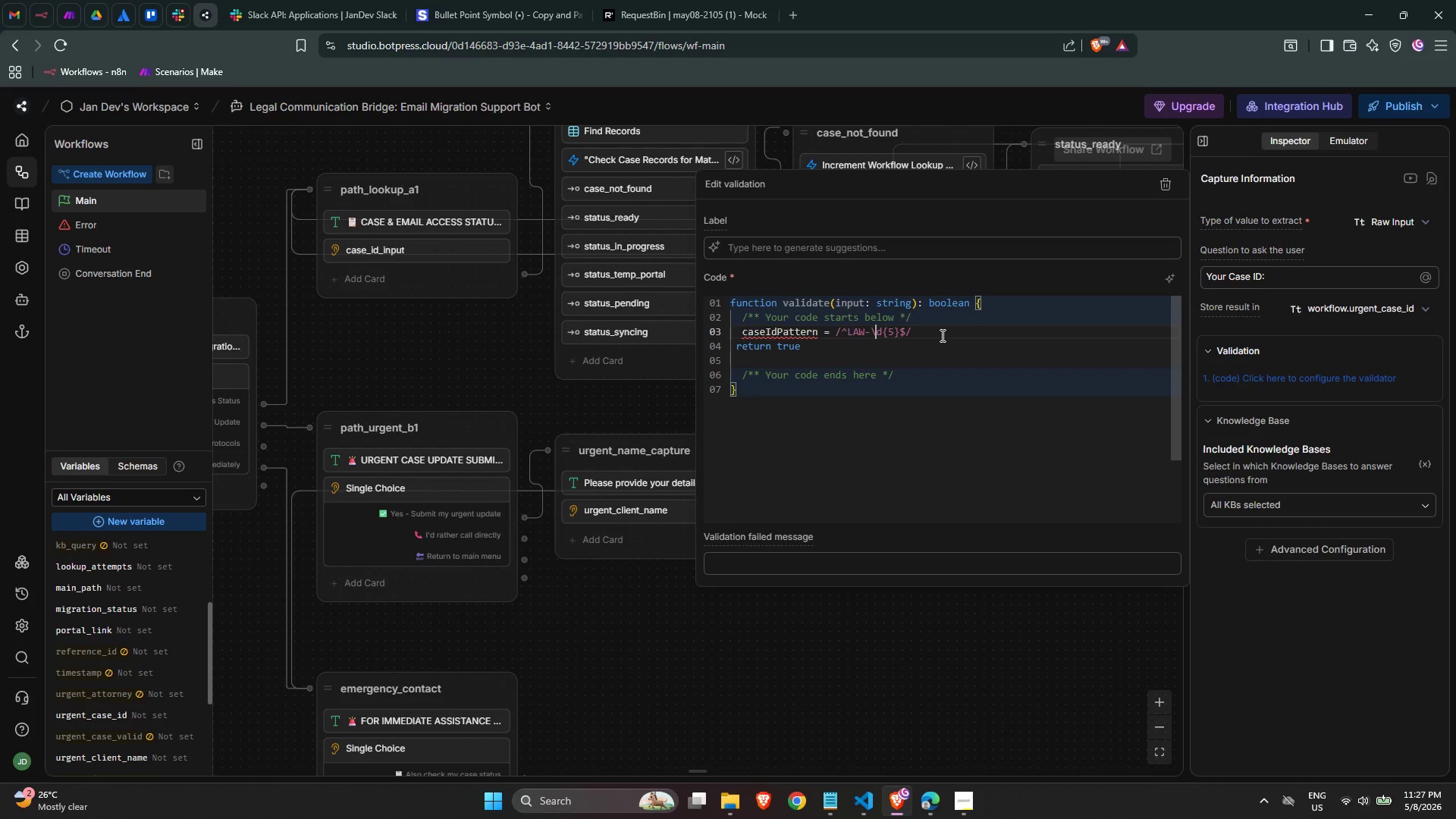 
key(Control+ArrowLeft)
 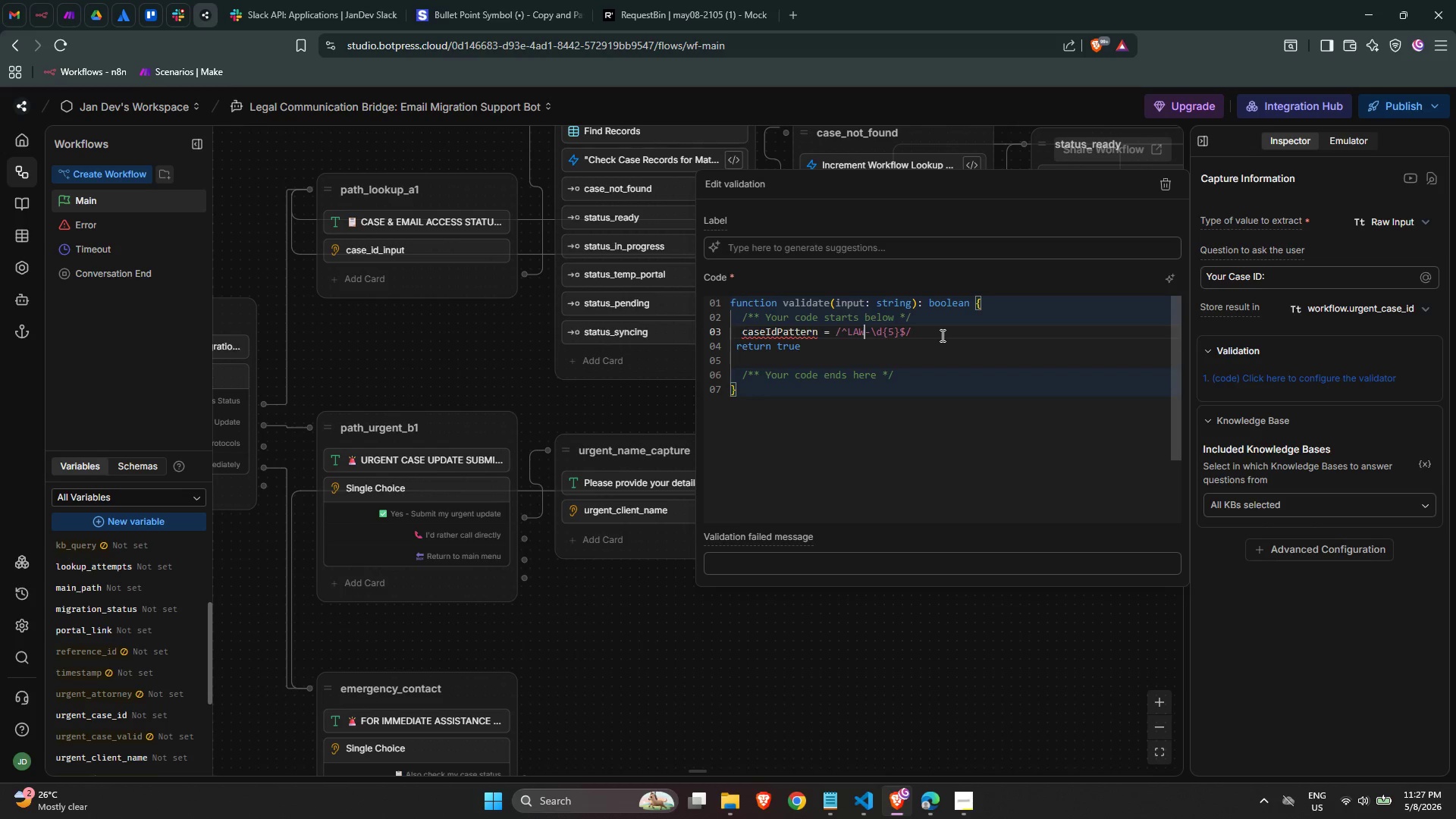 
key(Control+ArrowLeft)
 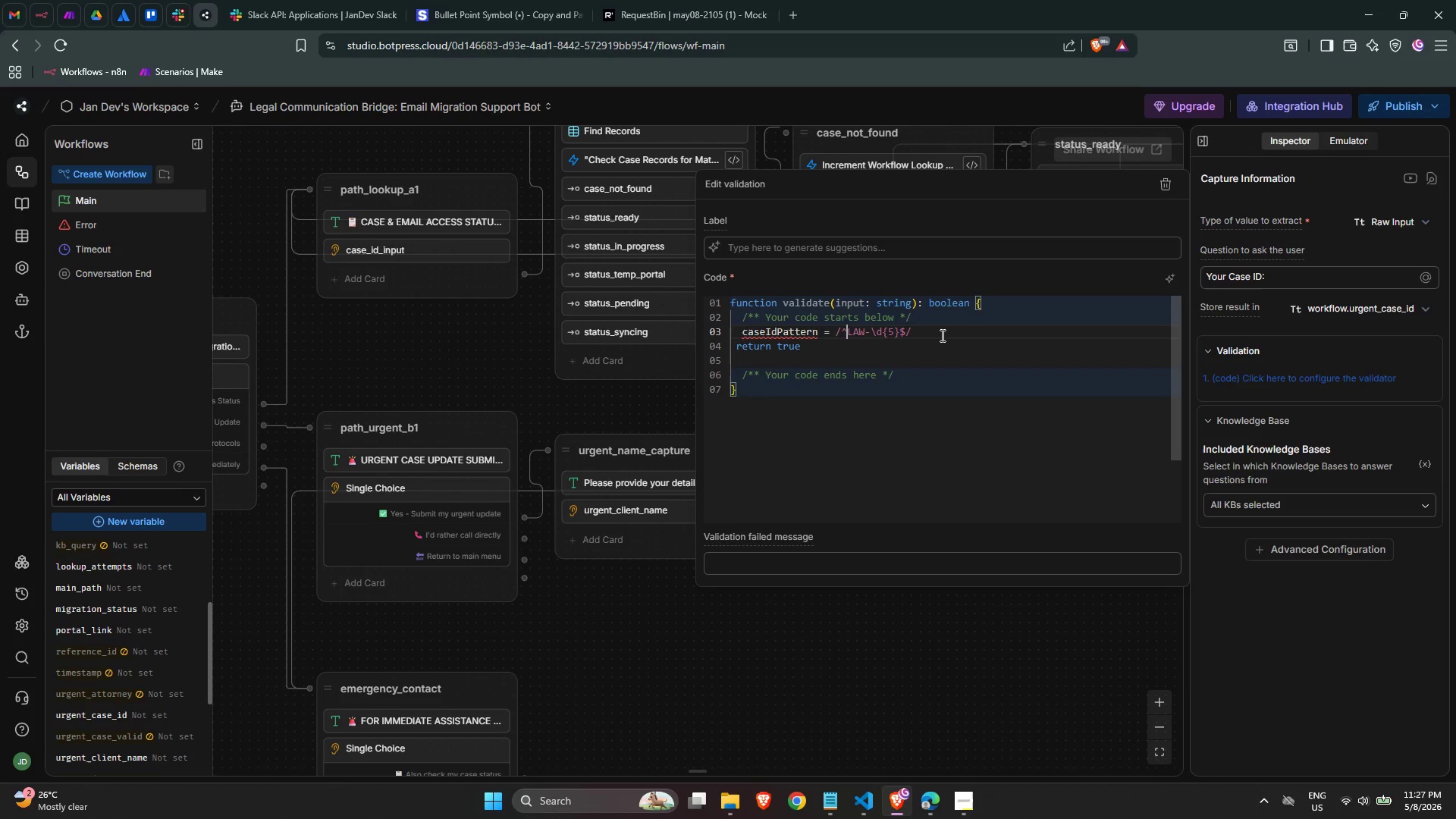 
key(Control+ArrowLeft)
 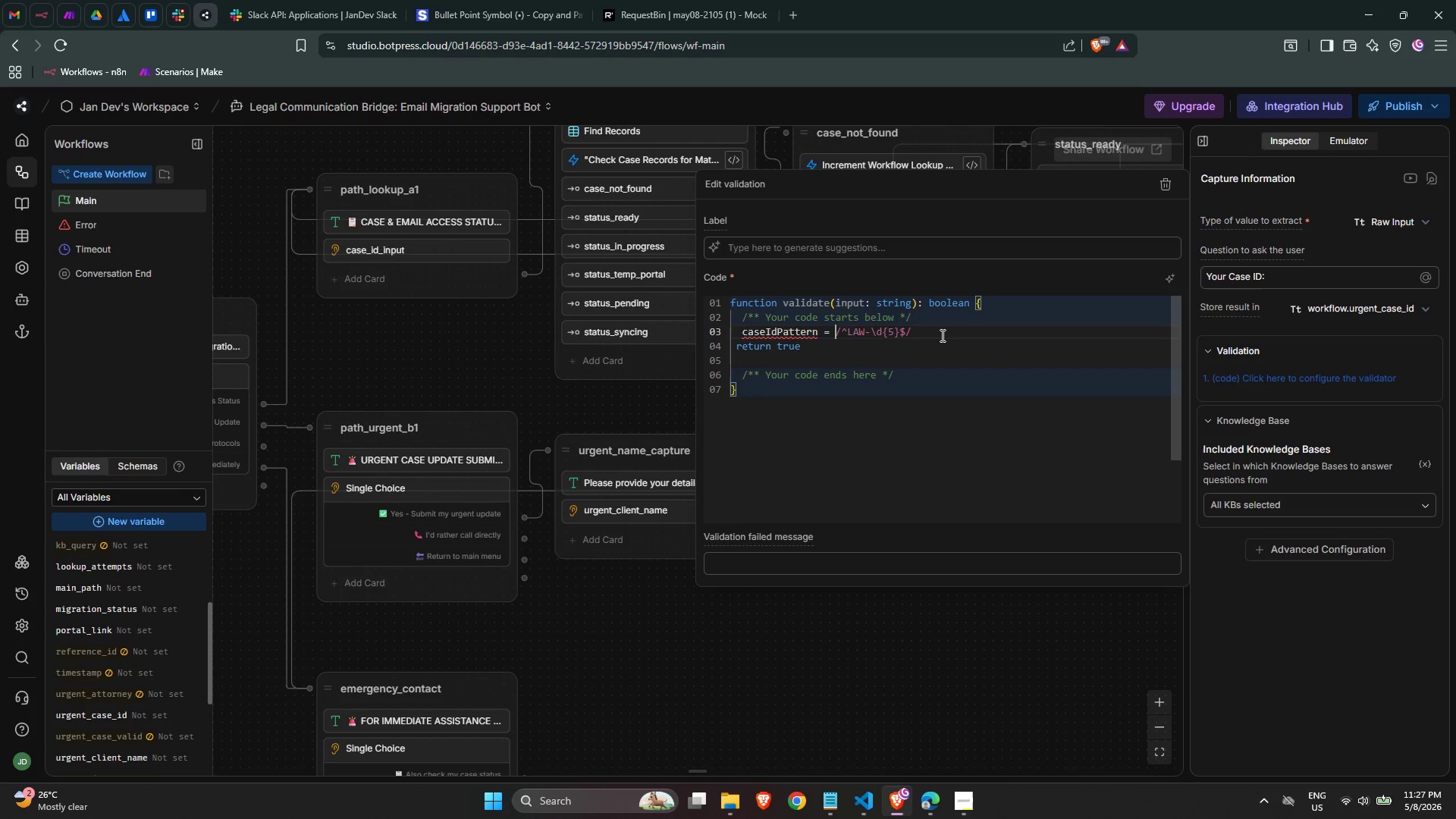 
key(Control+ArrowLeft)
 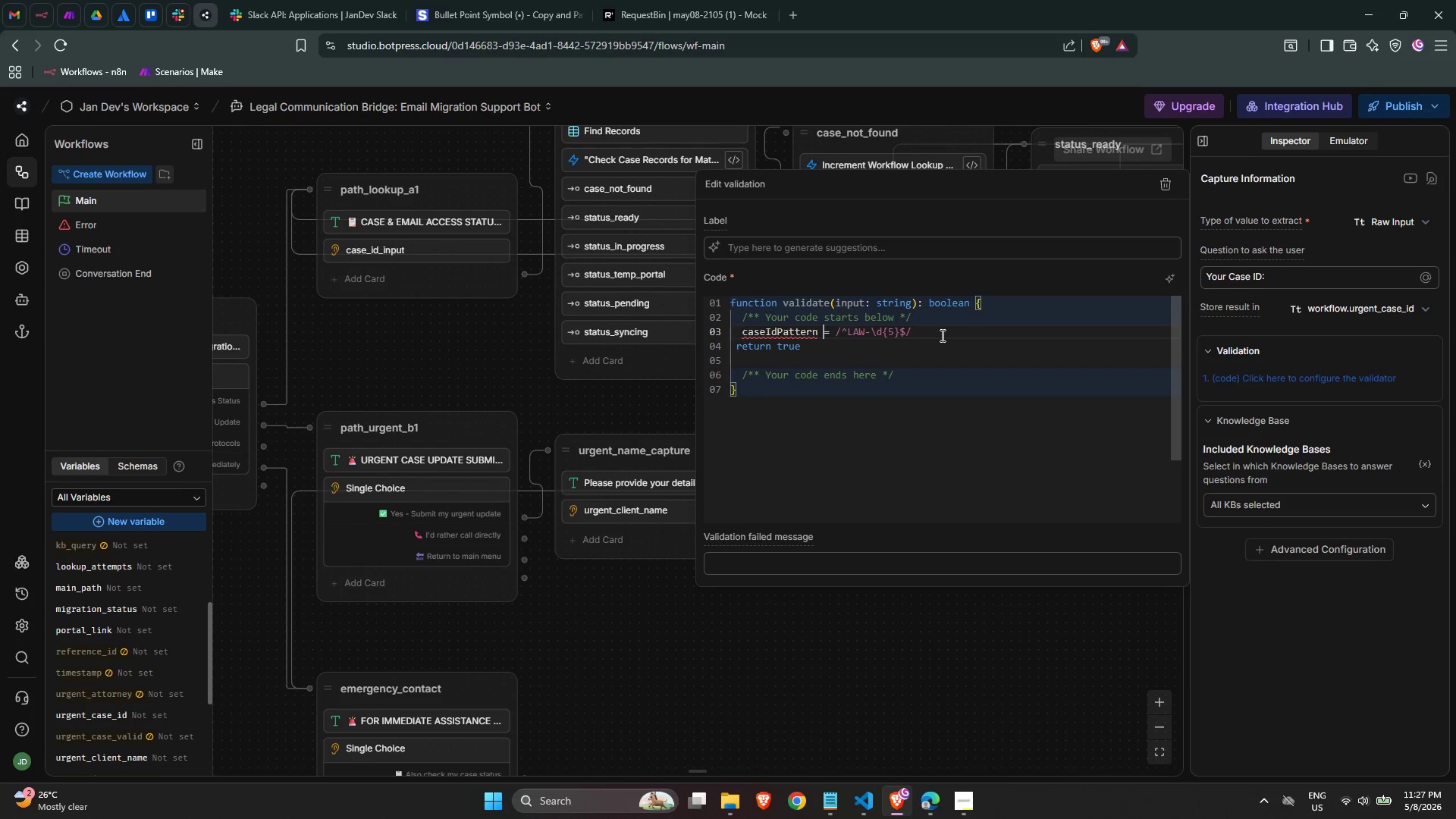 
key(Control+ArrowLeft)
 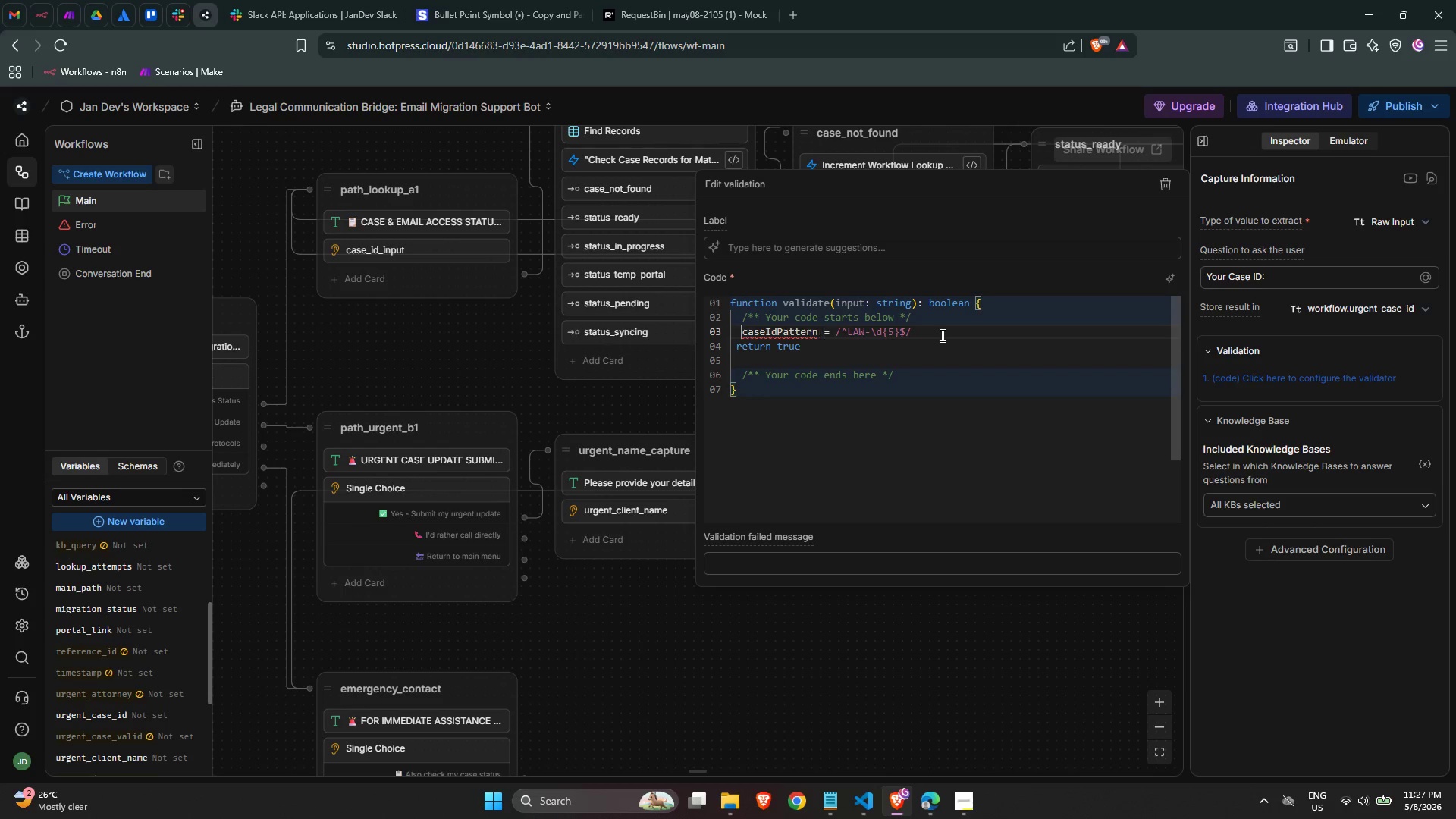 
key(Control+ArrowLeft)
 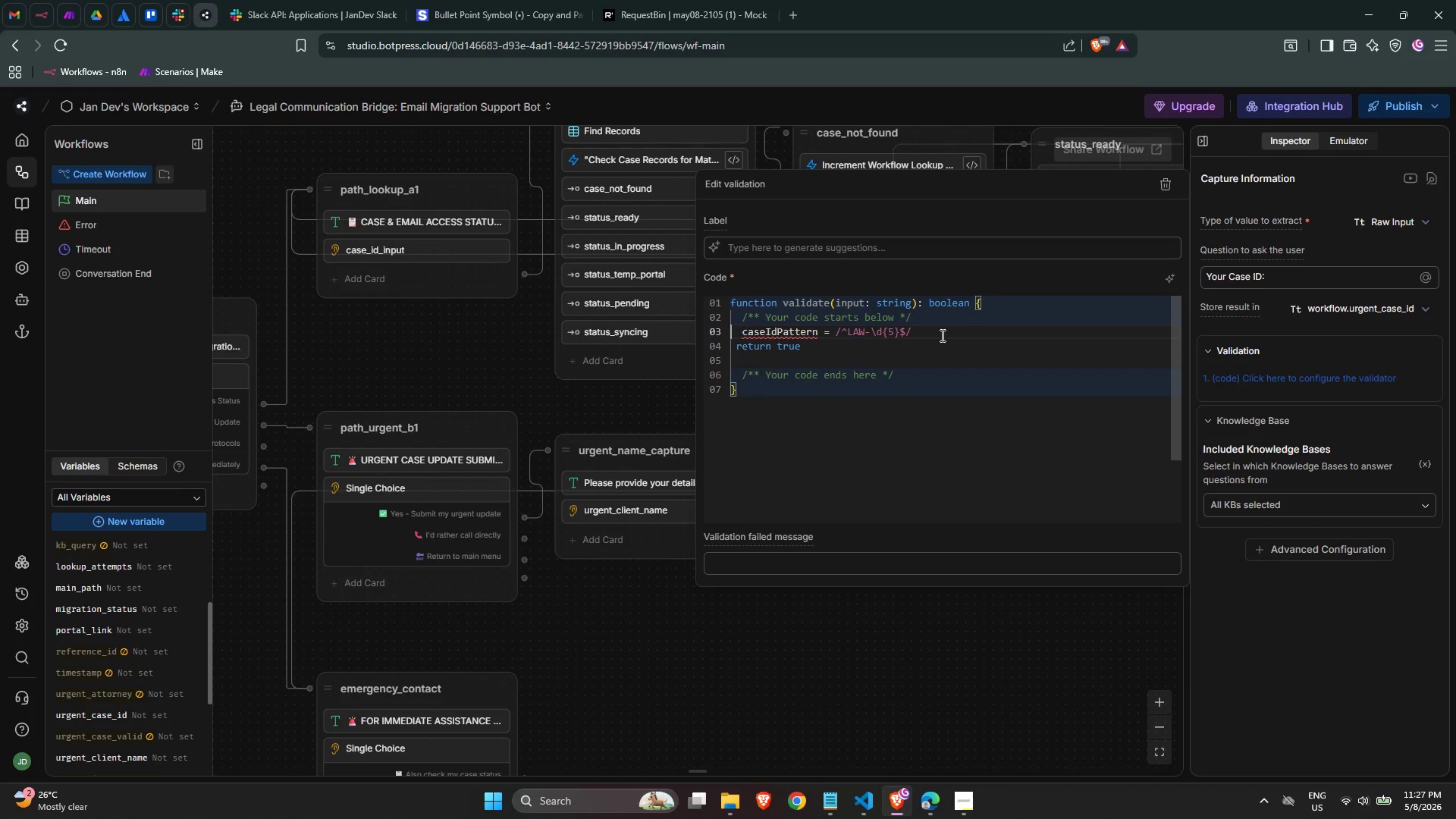 
key(Control+ArrowRight)
 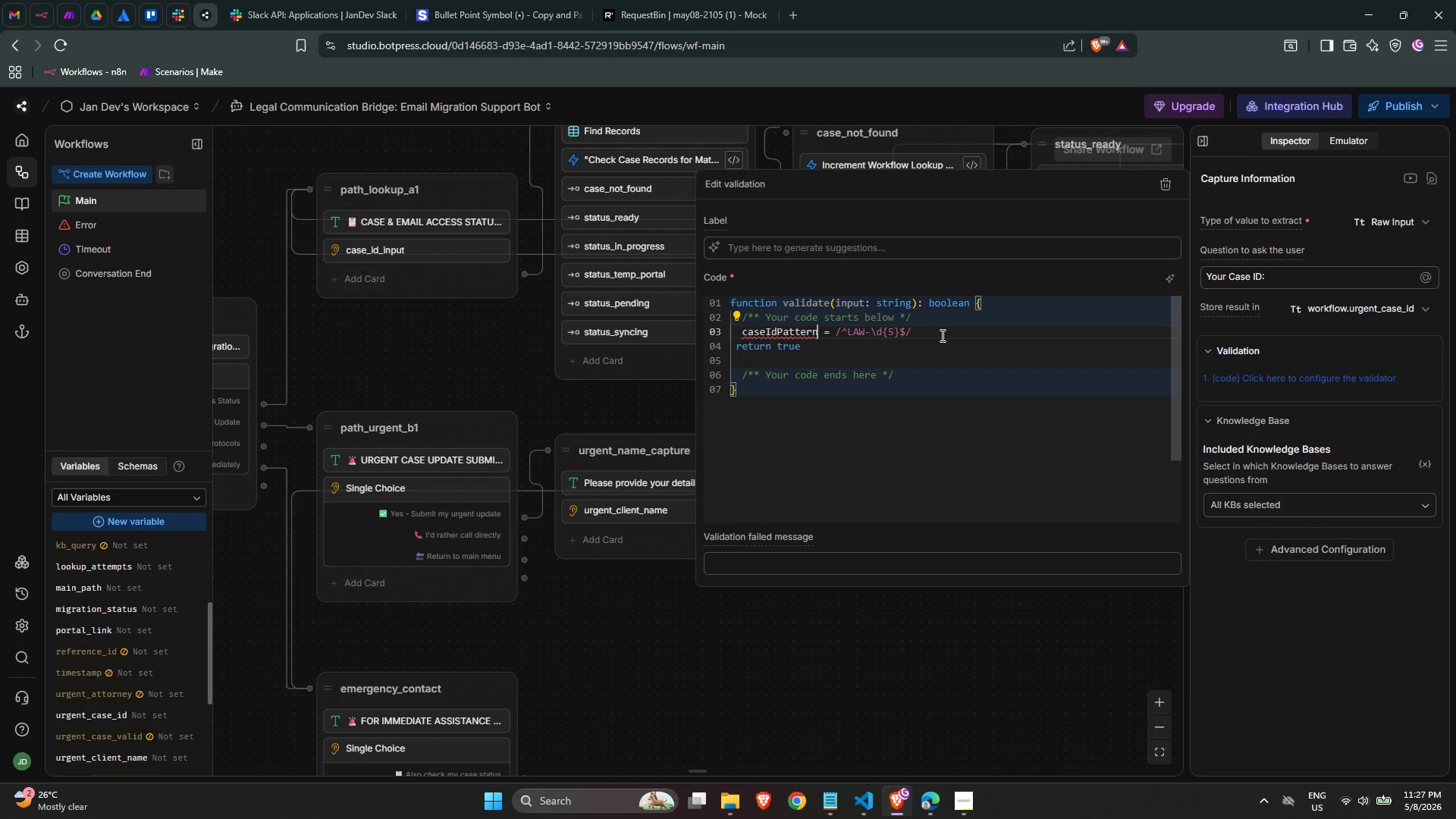 
key(Control+ArrowLeft)
 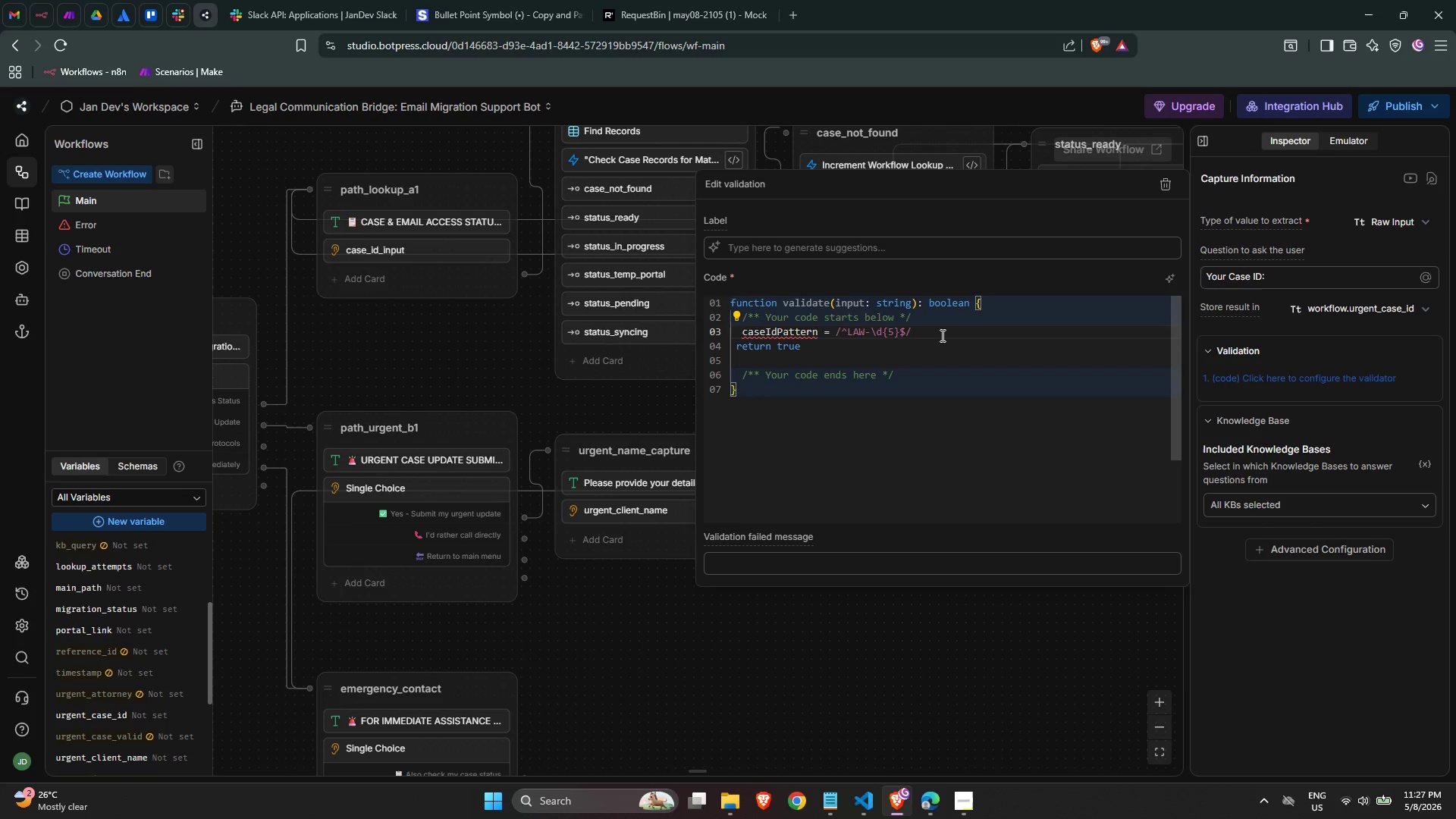 
type(const )
 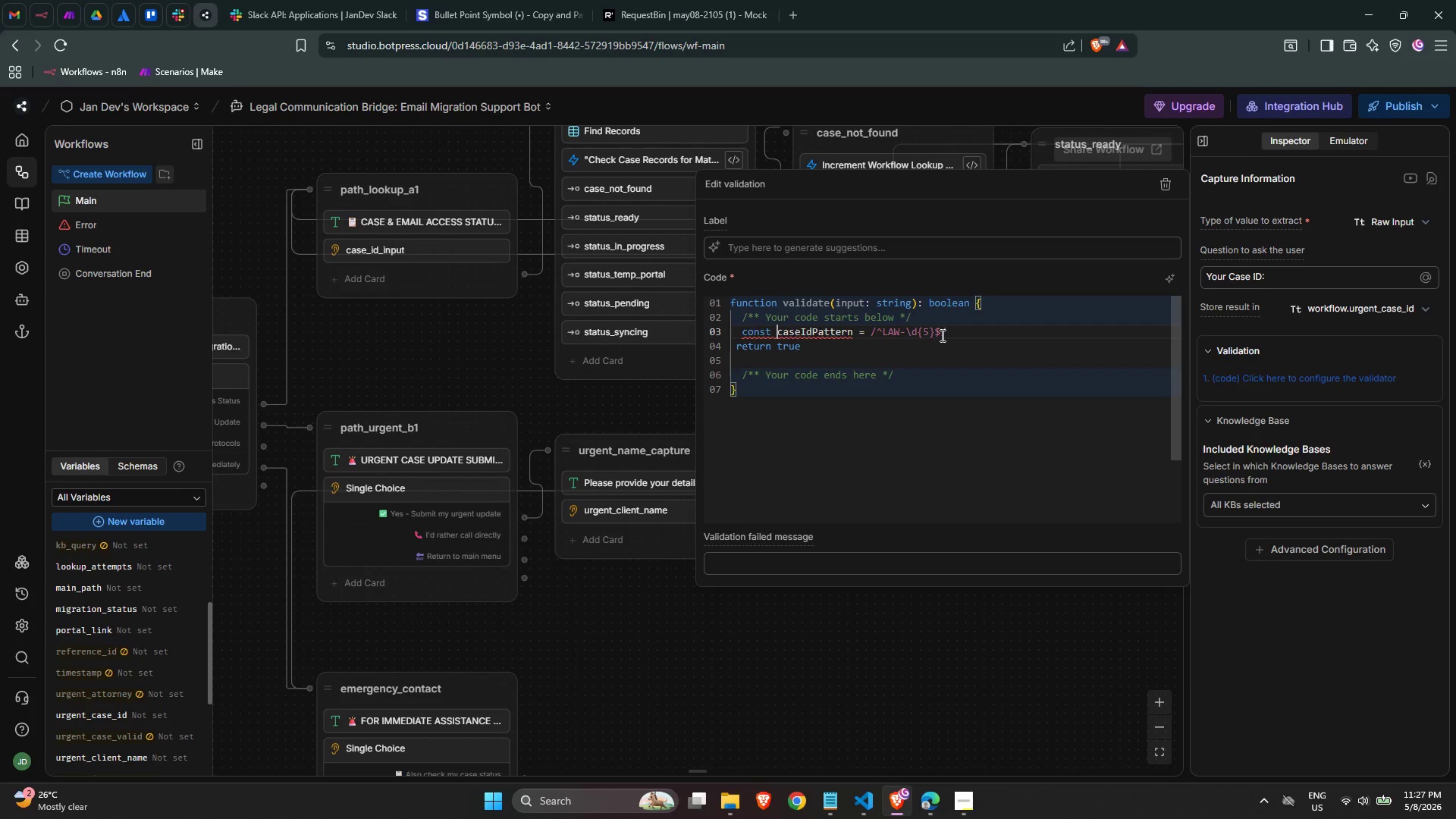 
key(ArrowDown)
 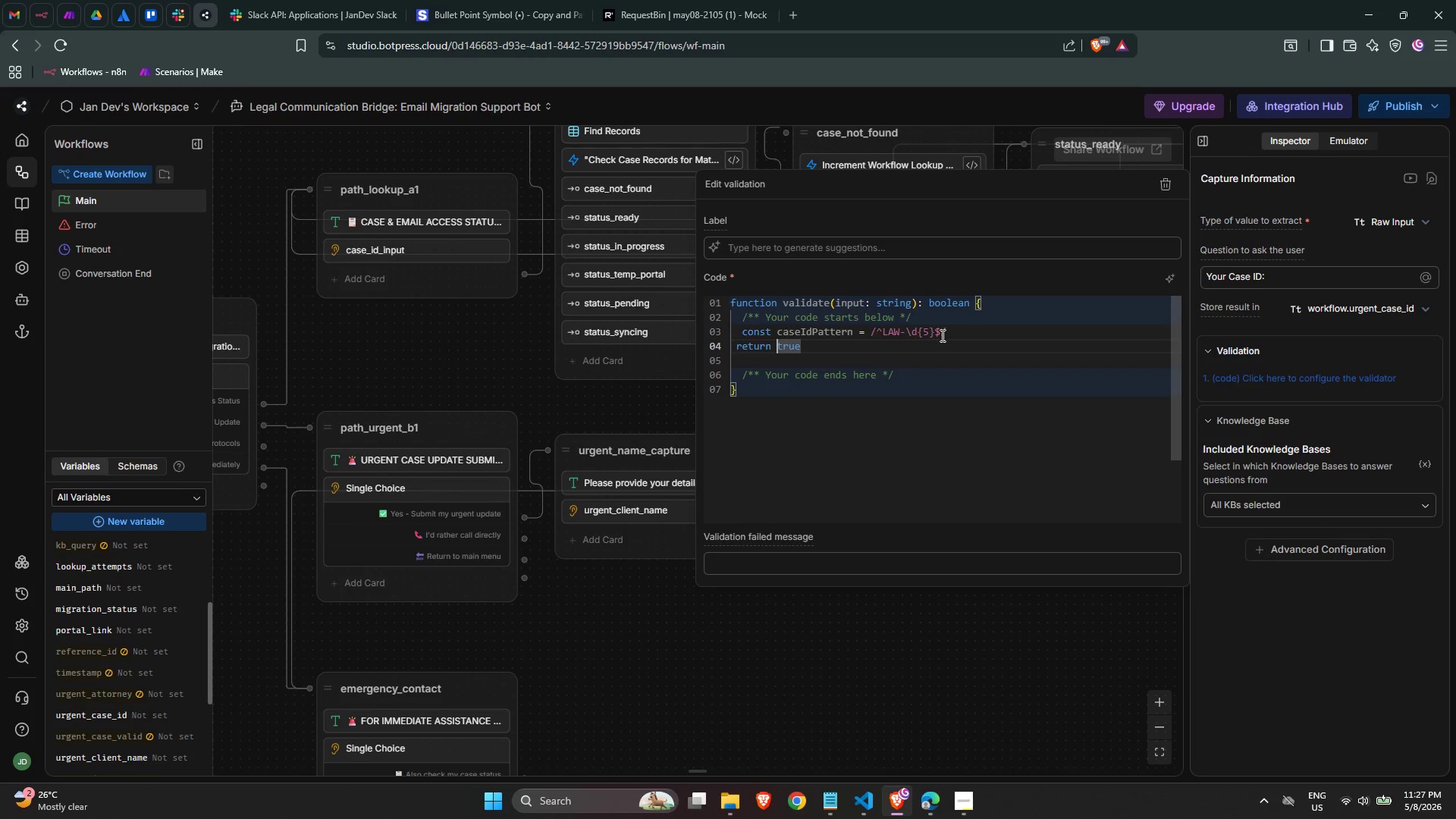 
key(ArrowLeft)
 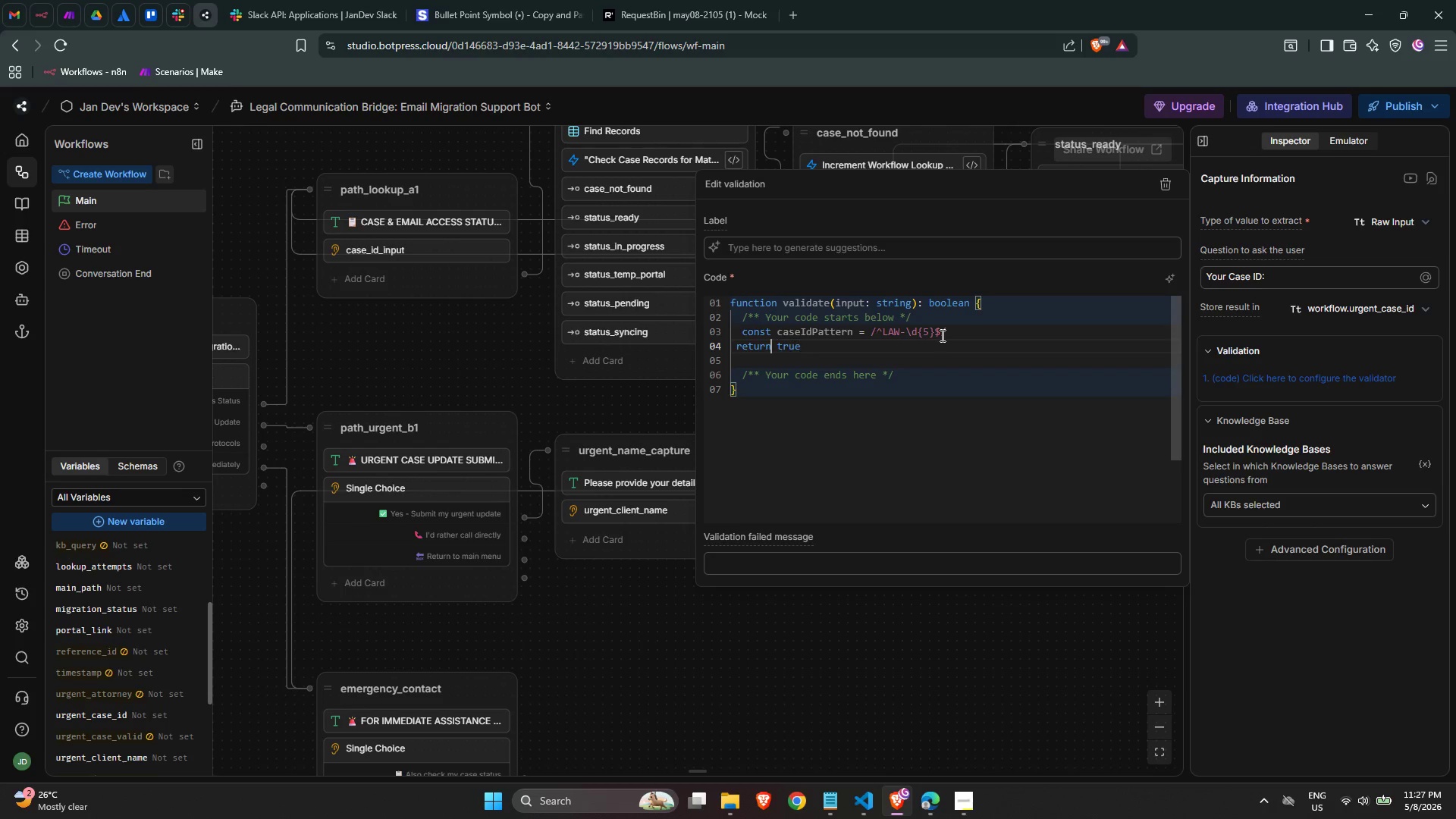 
key(Control+ControlLeft)
 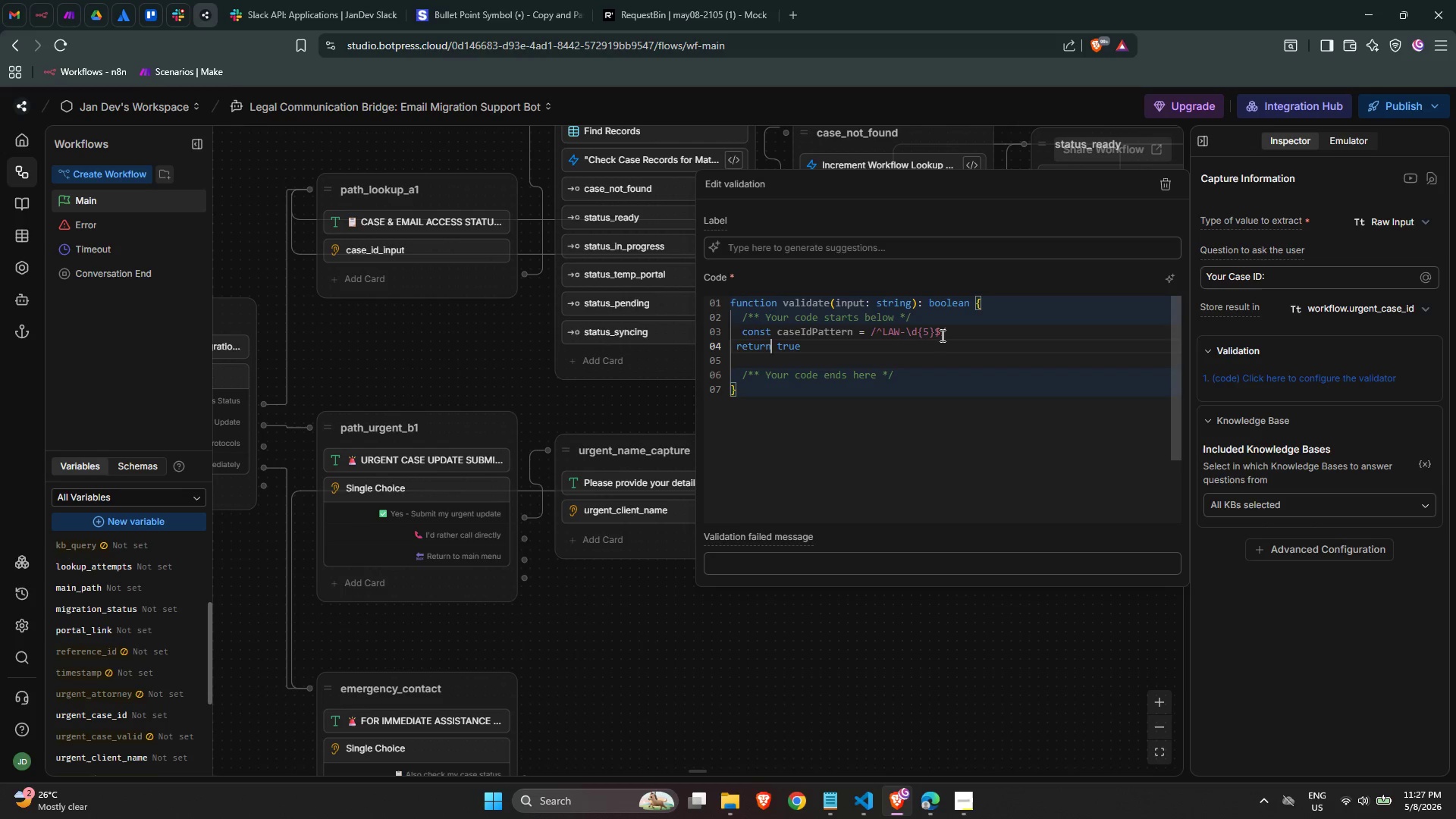 
key(Control+ArrowLeft)
 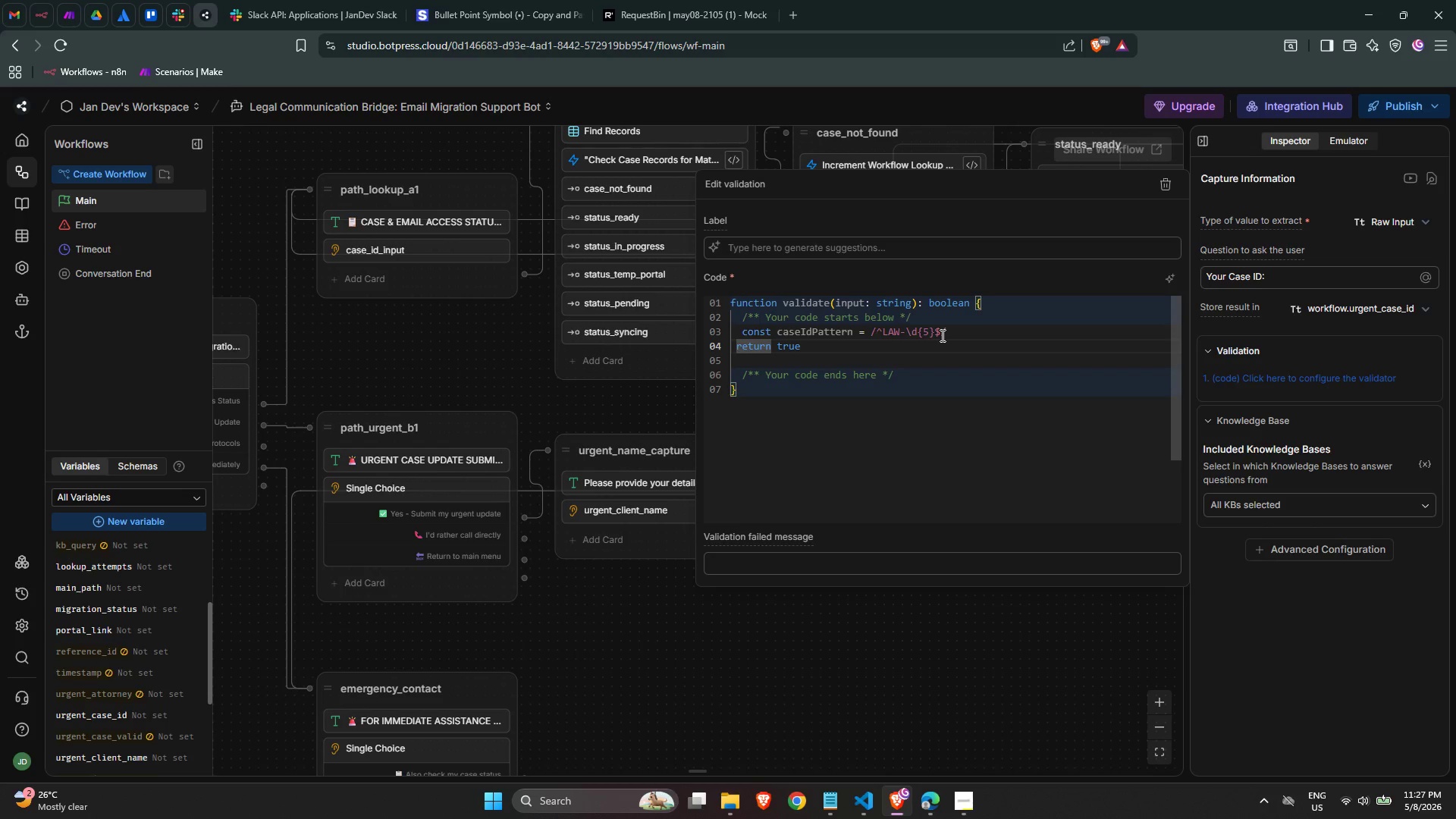 
key(Tab)
 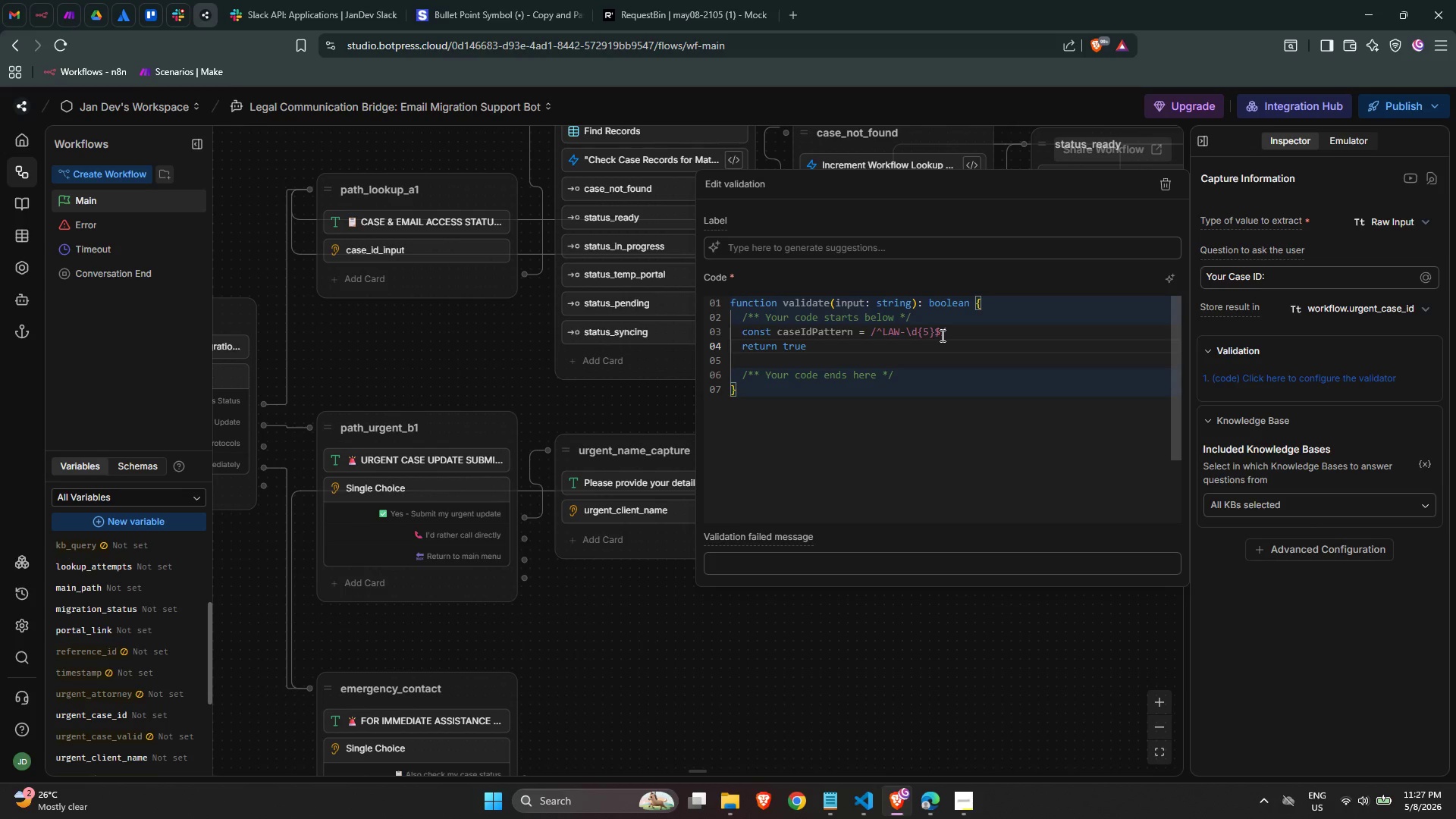 
key(Enter)
 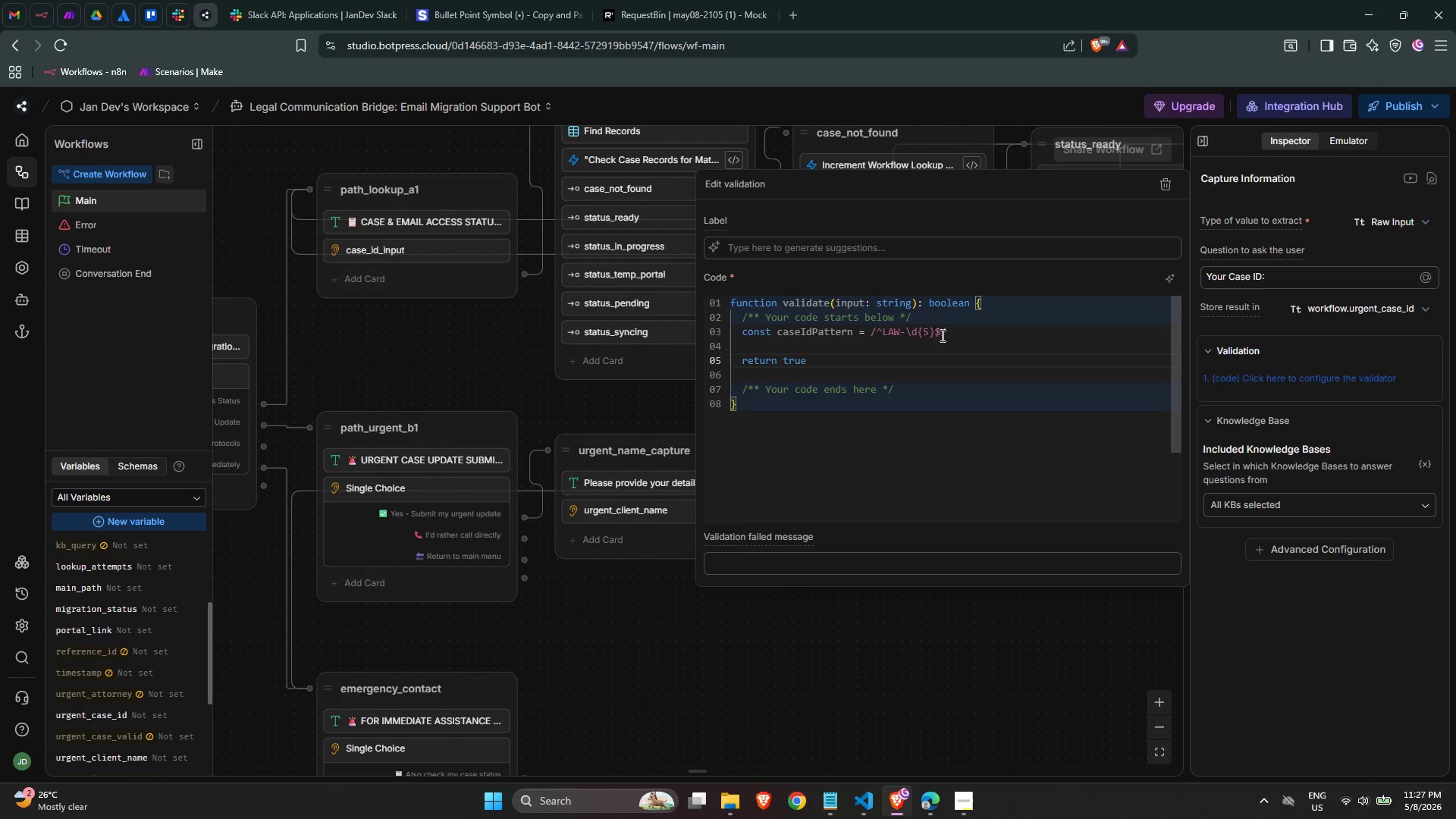 
key(ArrowUp)
 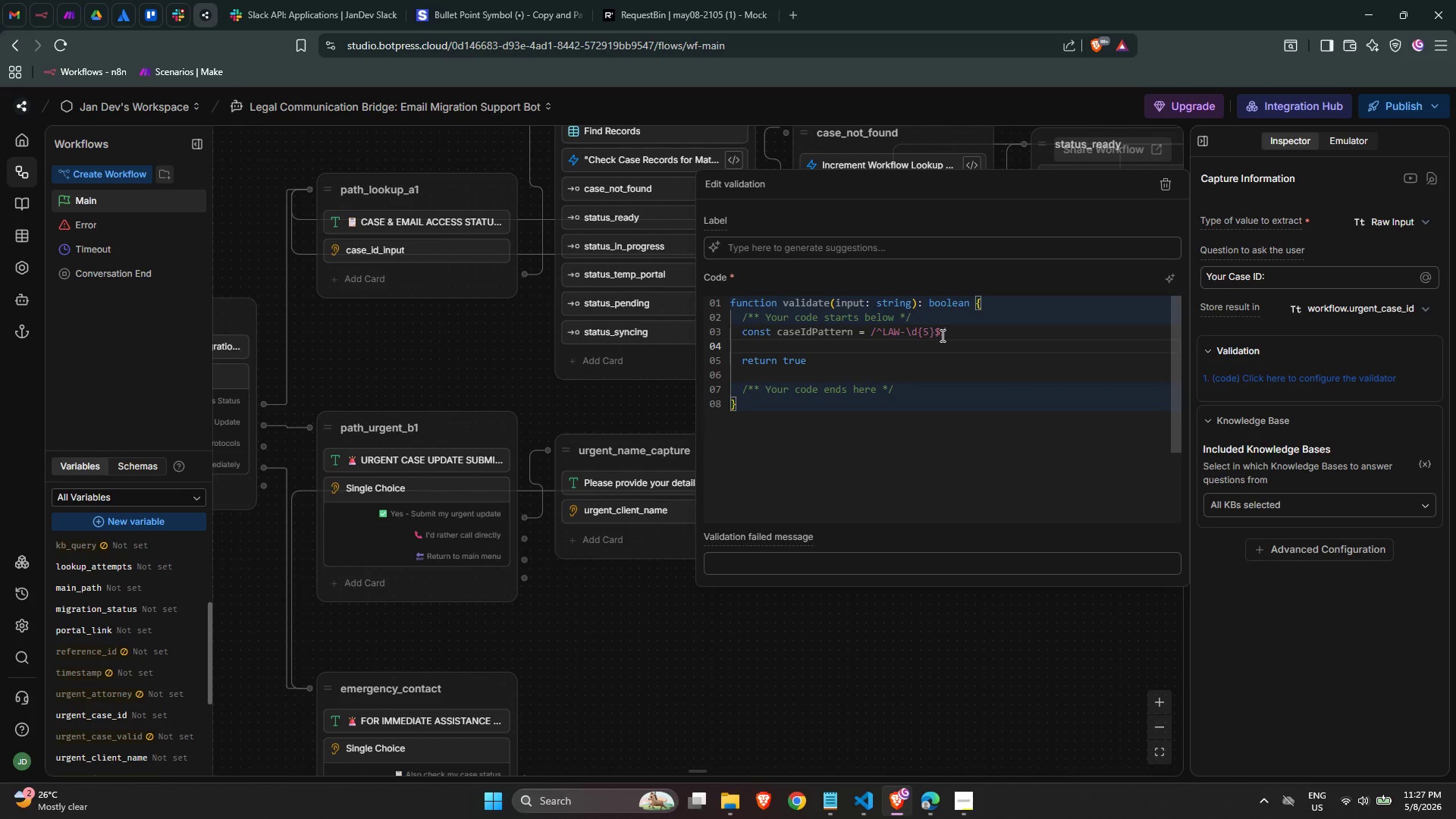 
type(if)
key(Backspace)
key(Backspace)
 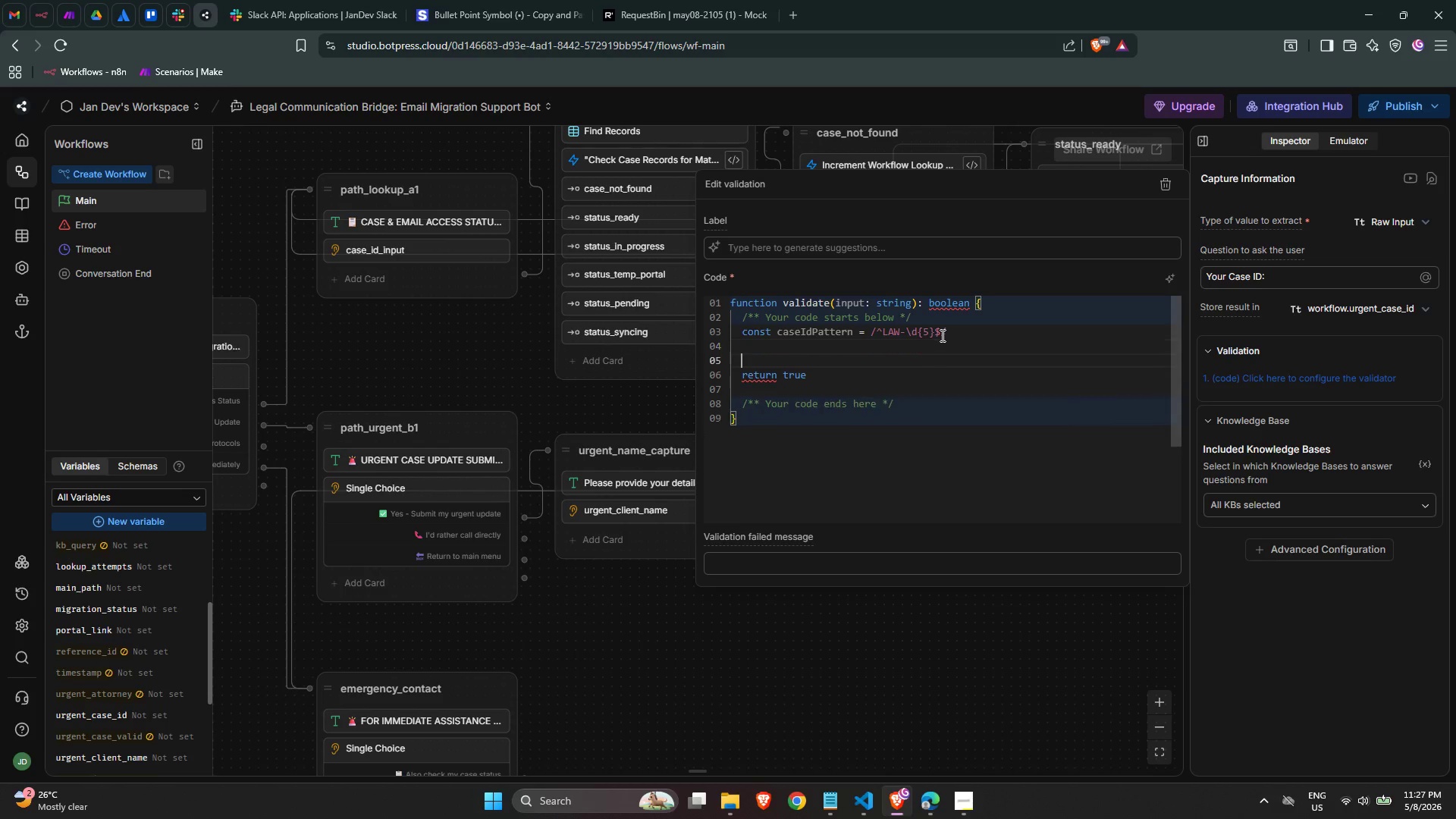 
key(Enter)
 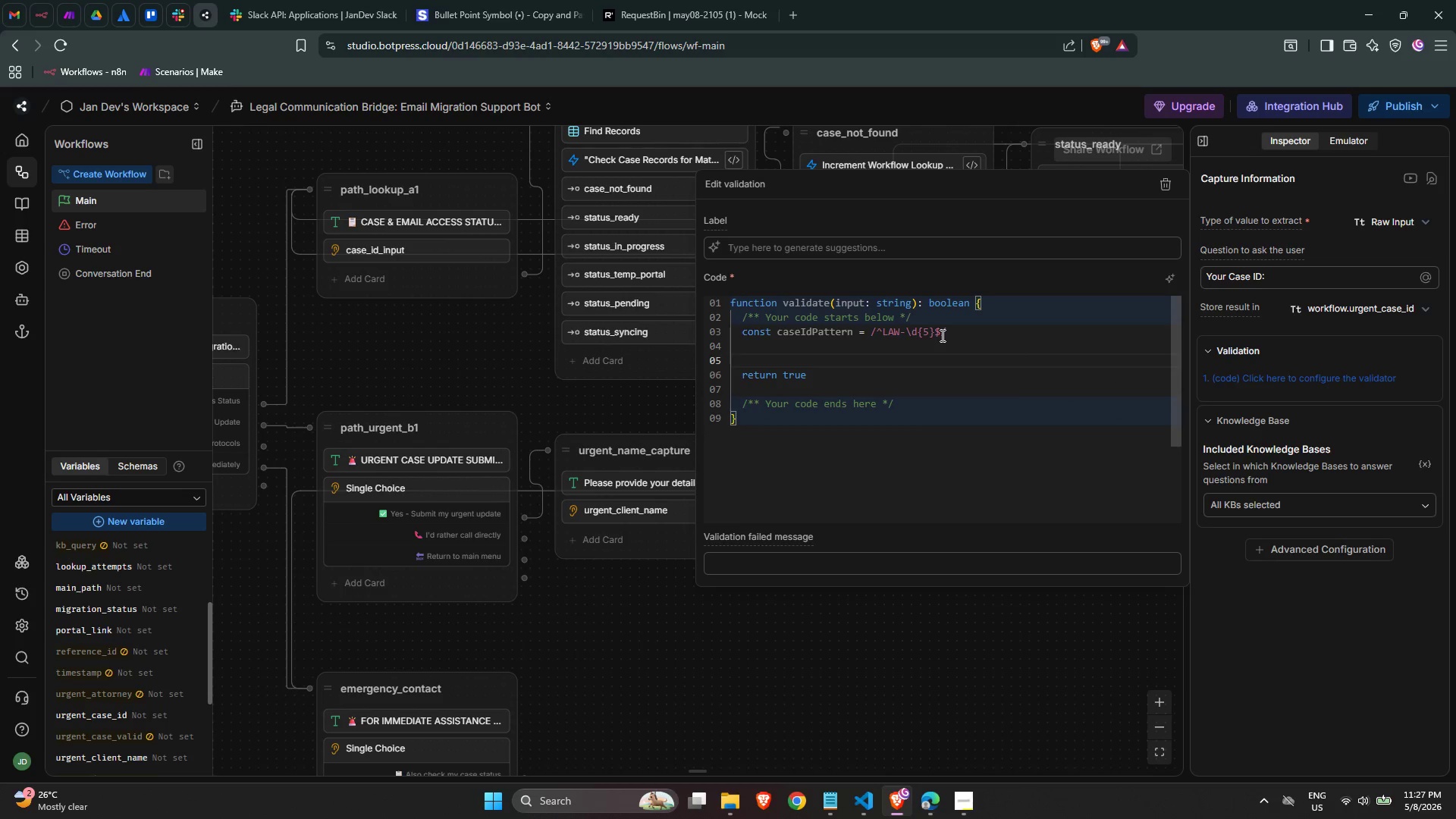 
type(if (case)
 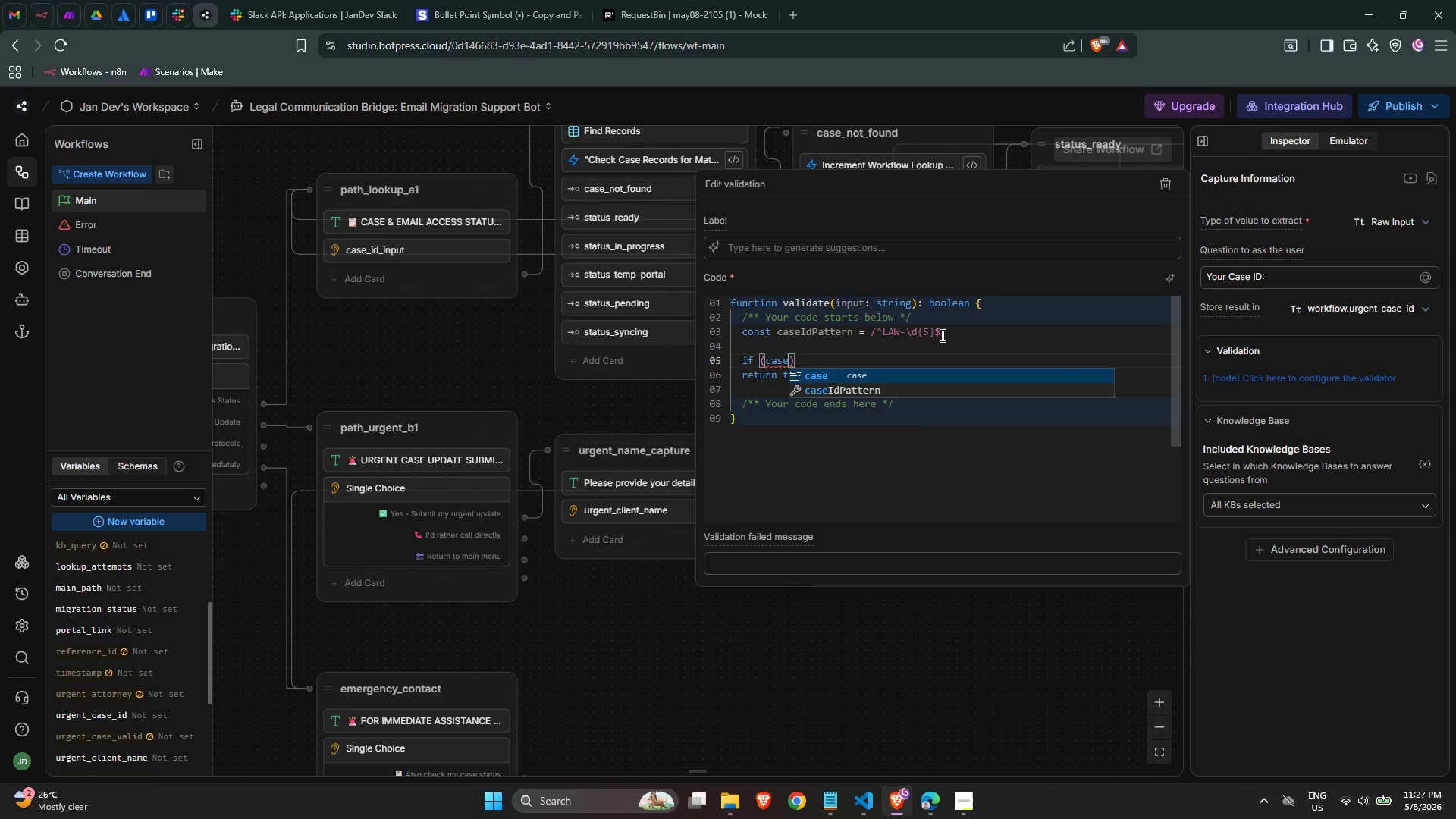 
key(ArrowDown)
 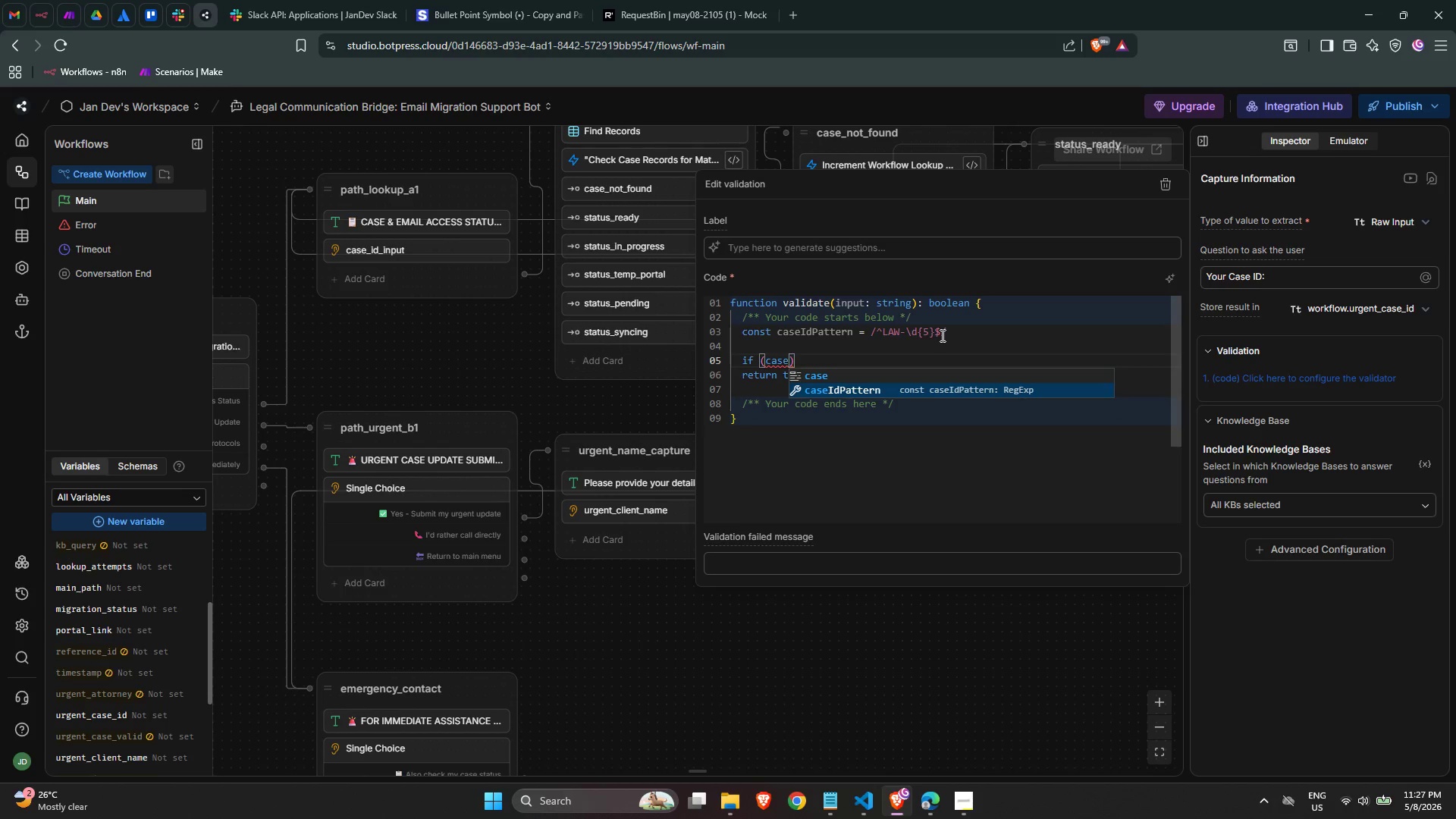 
key(Enter)
 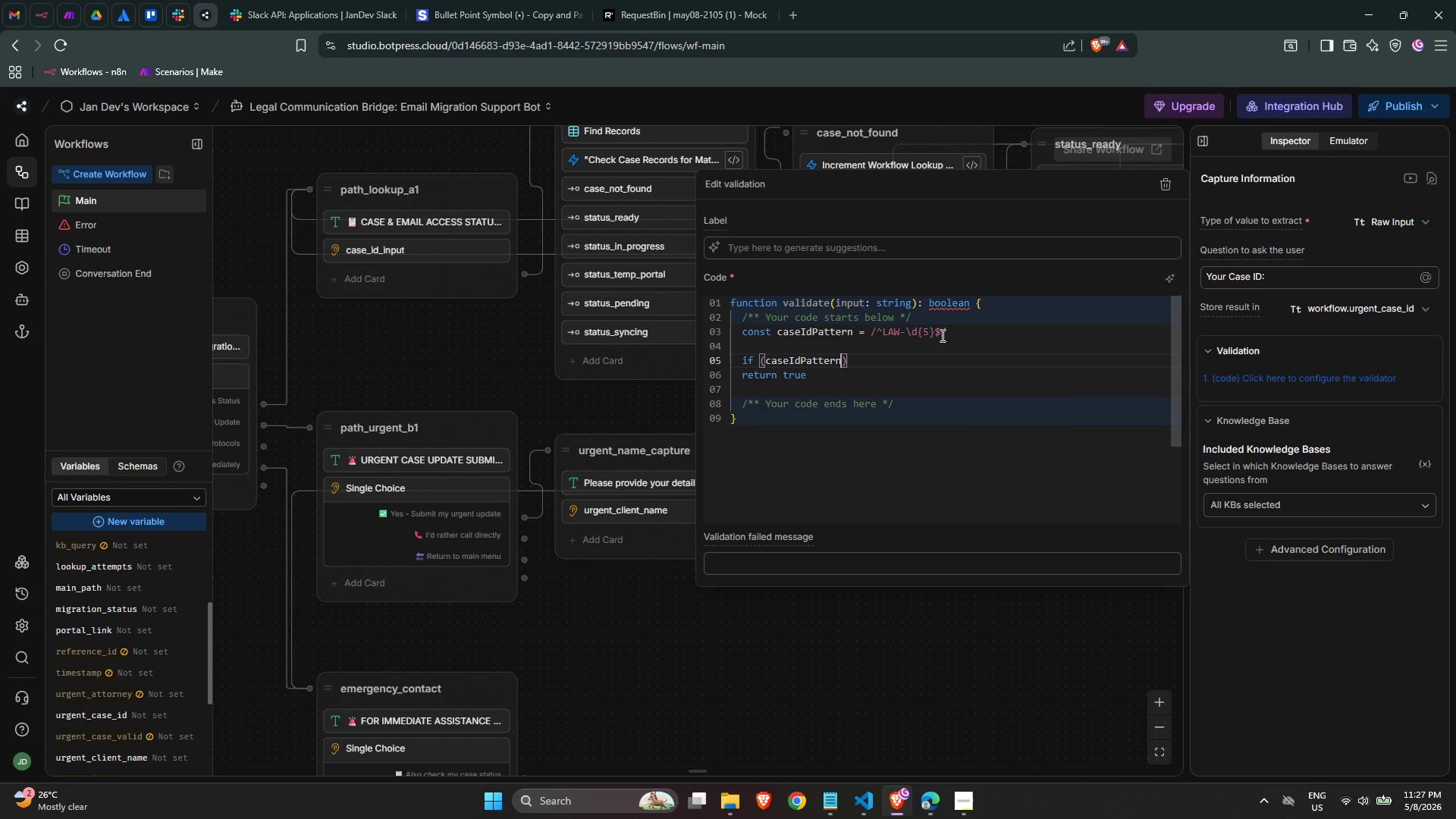 
key(ArrowRight)
 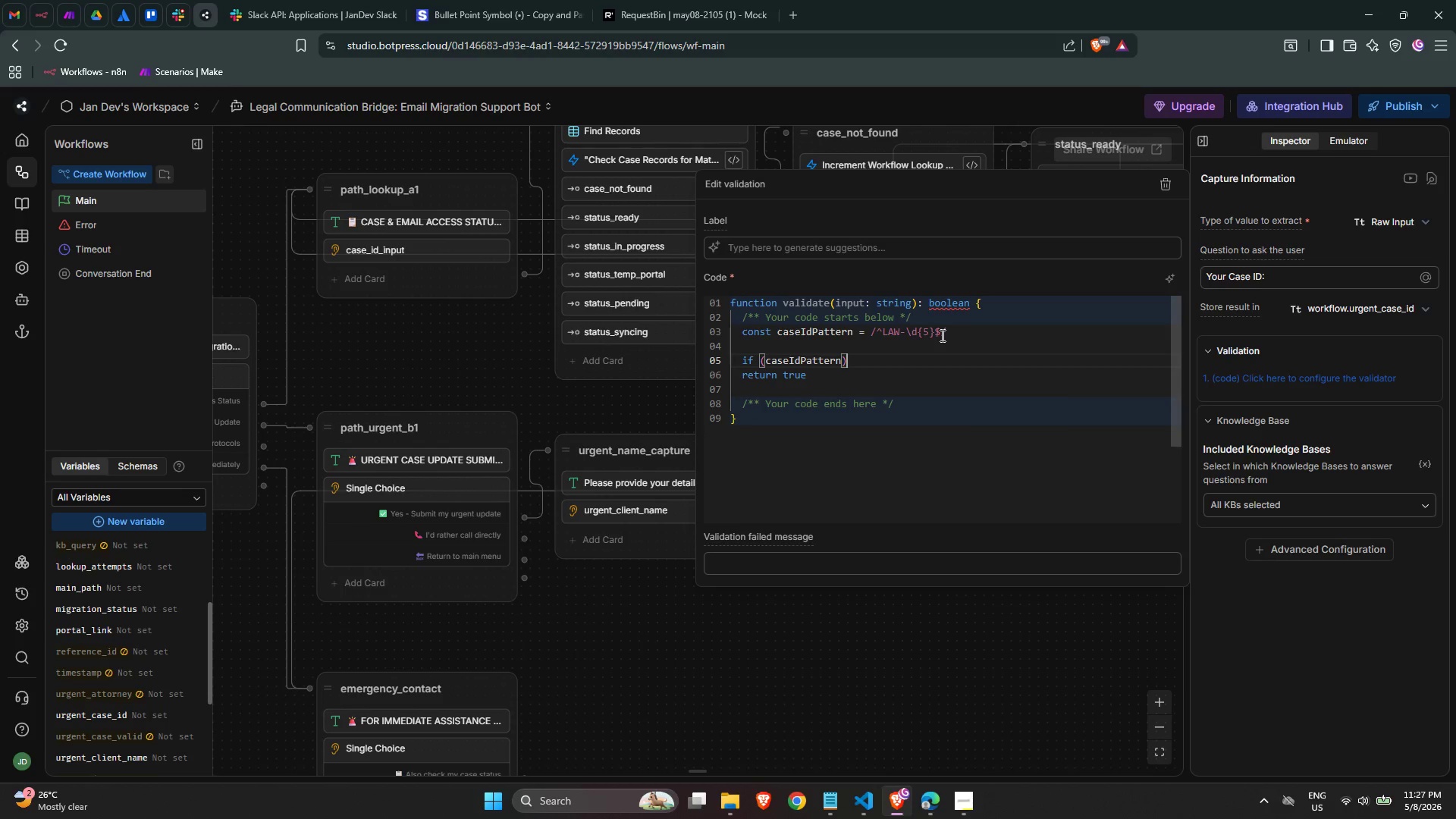 
key(ArrowRight)
 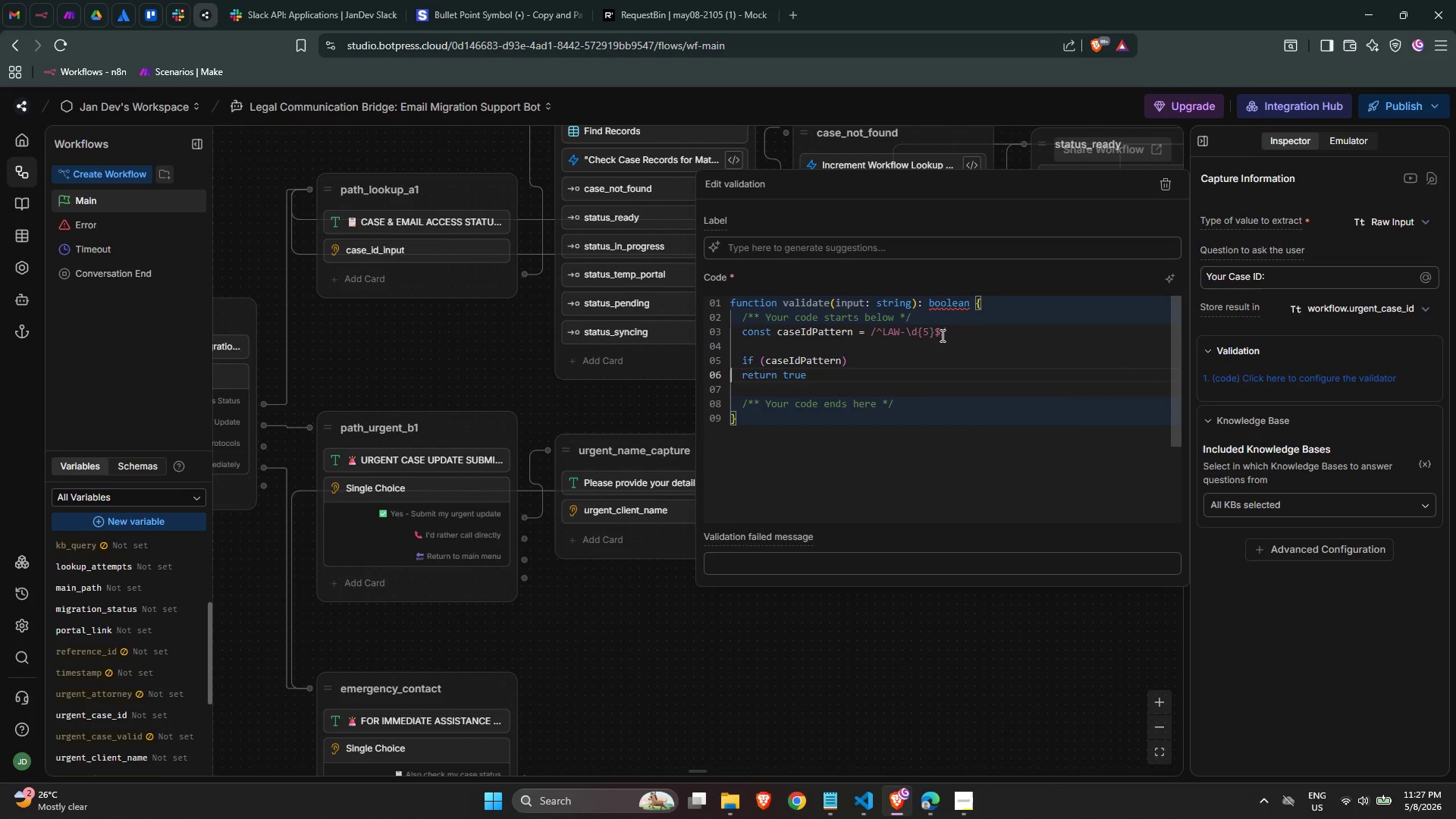 
key(ArrowLeft)
 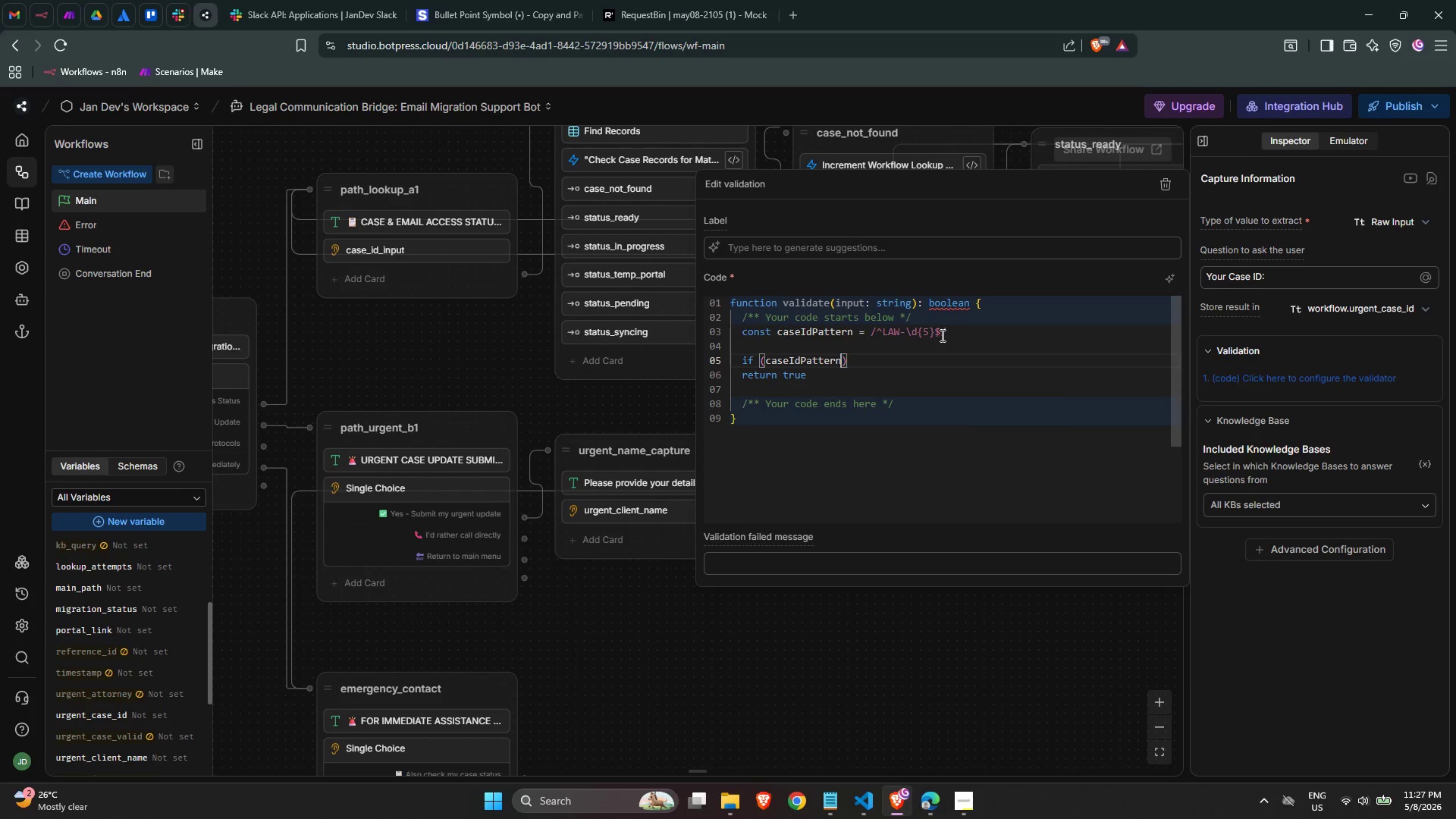 
key(ArrowLeft)
 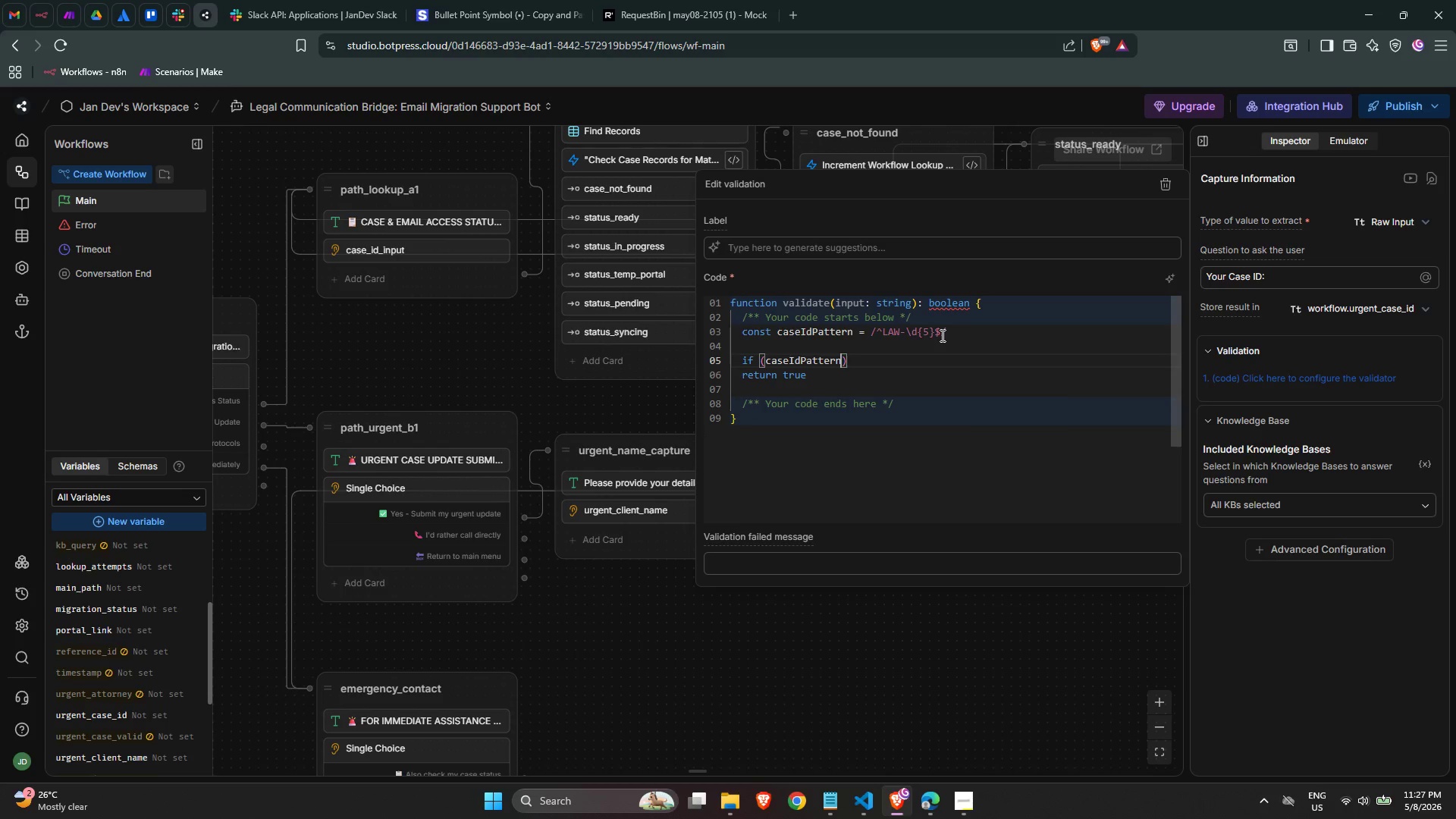 
key(ArrowRight)
 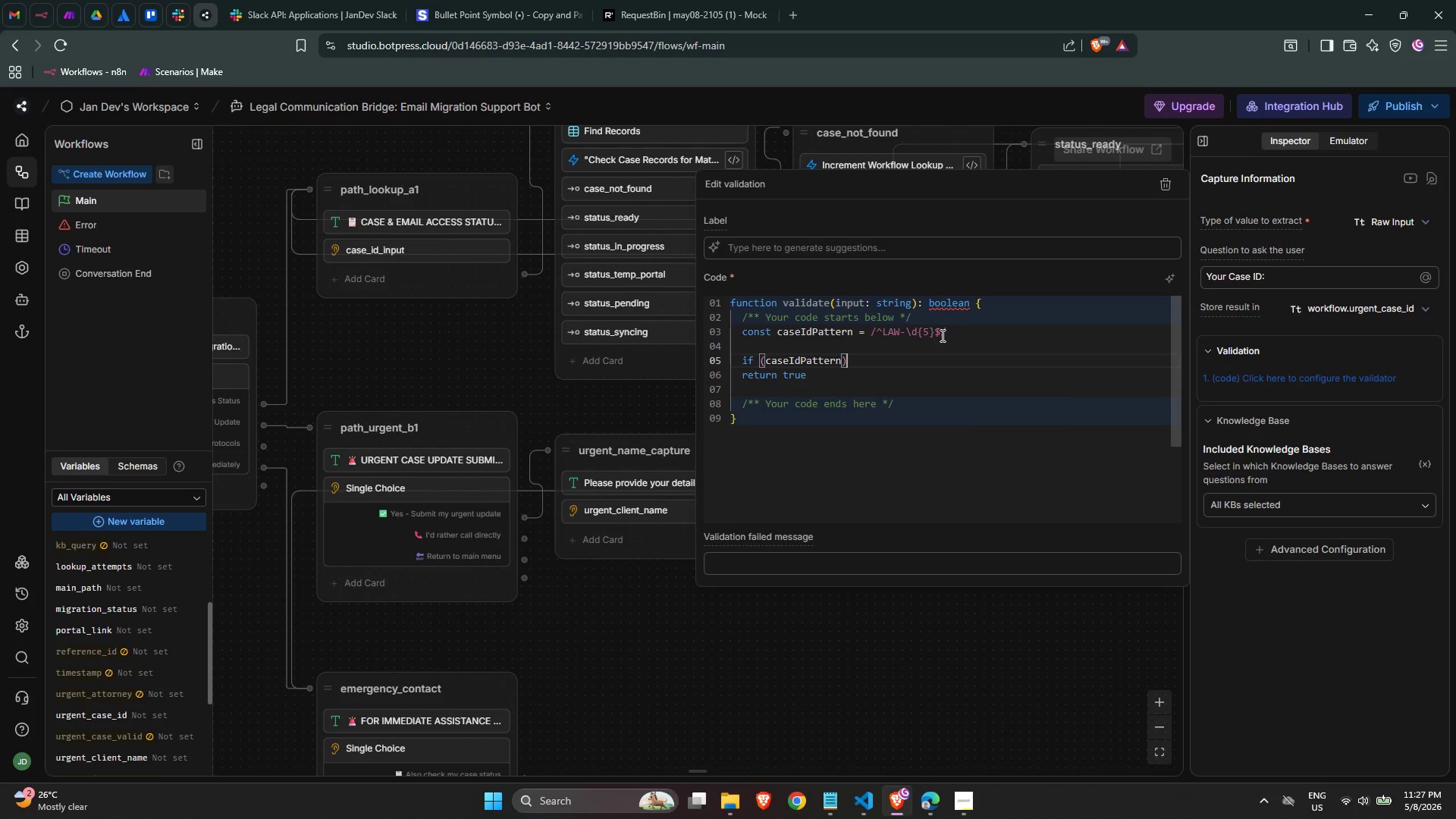 
key(Space)
 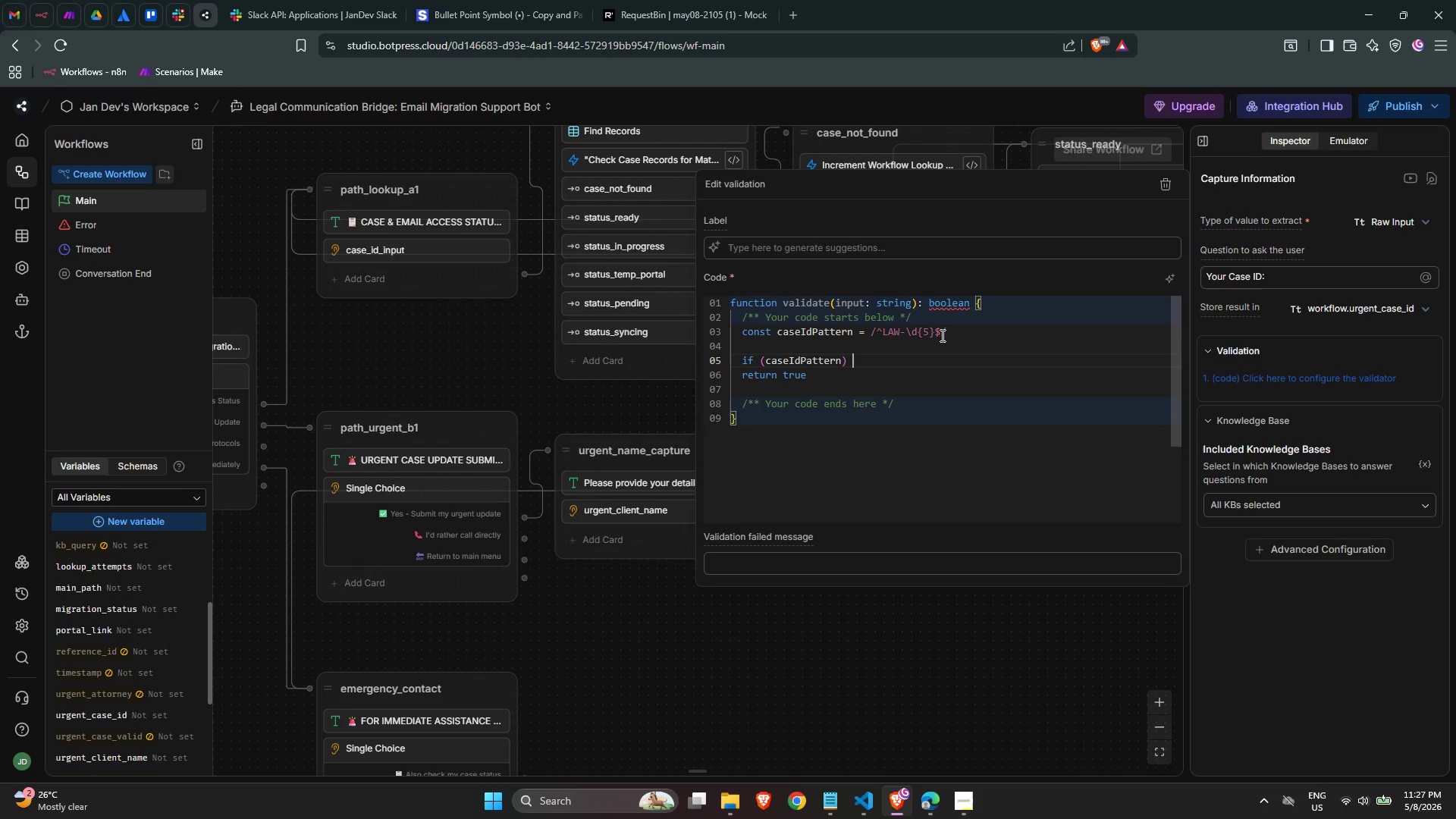 
key(Shift+BracketLeft)
 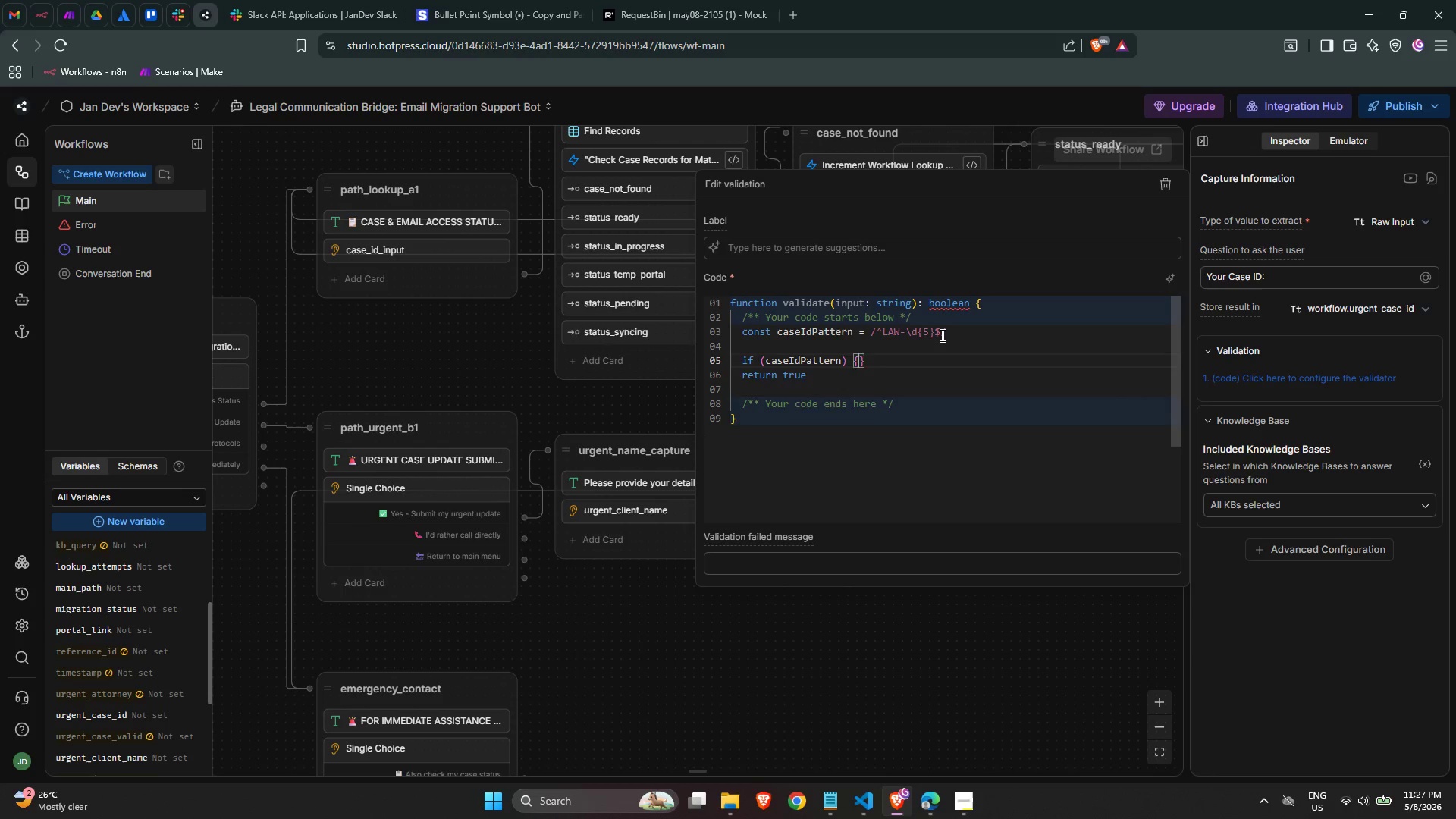 
key(Enter)
 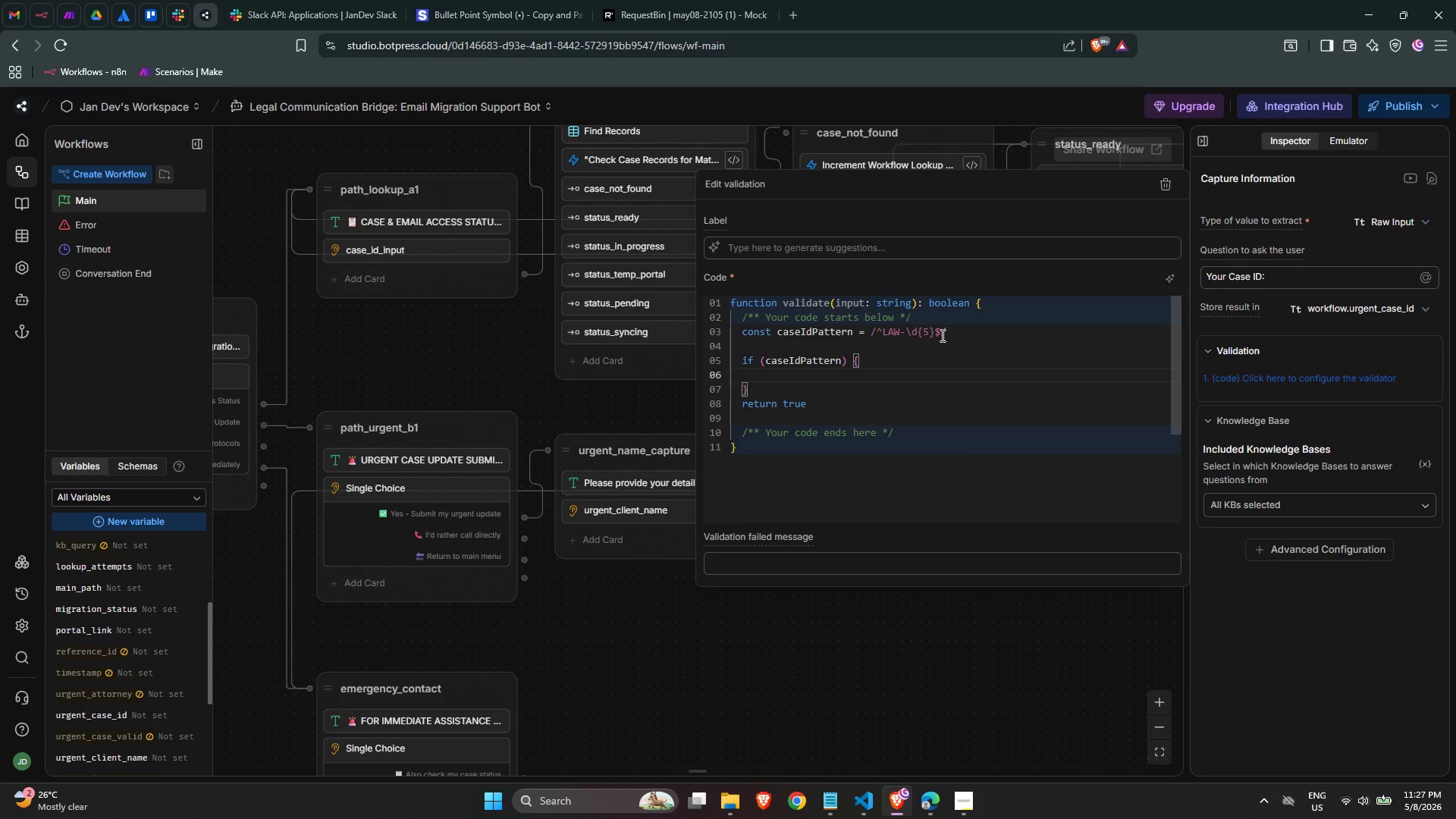 
key(ArrowLeft)
 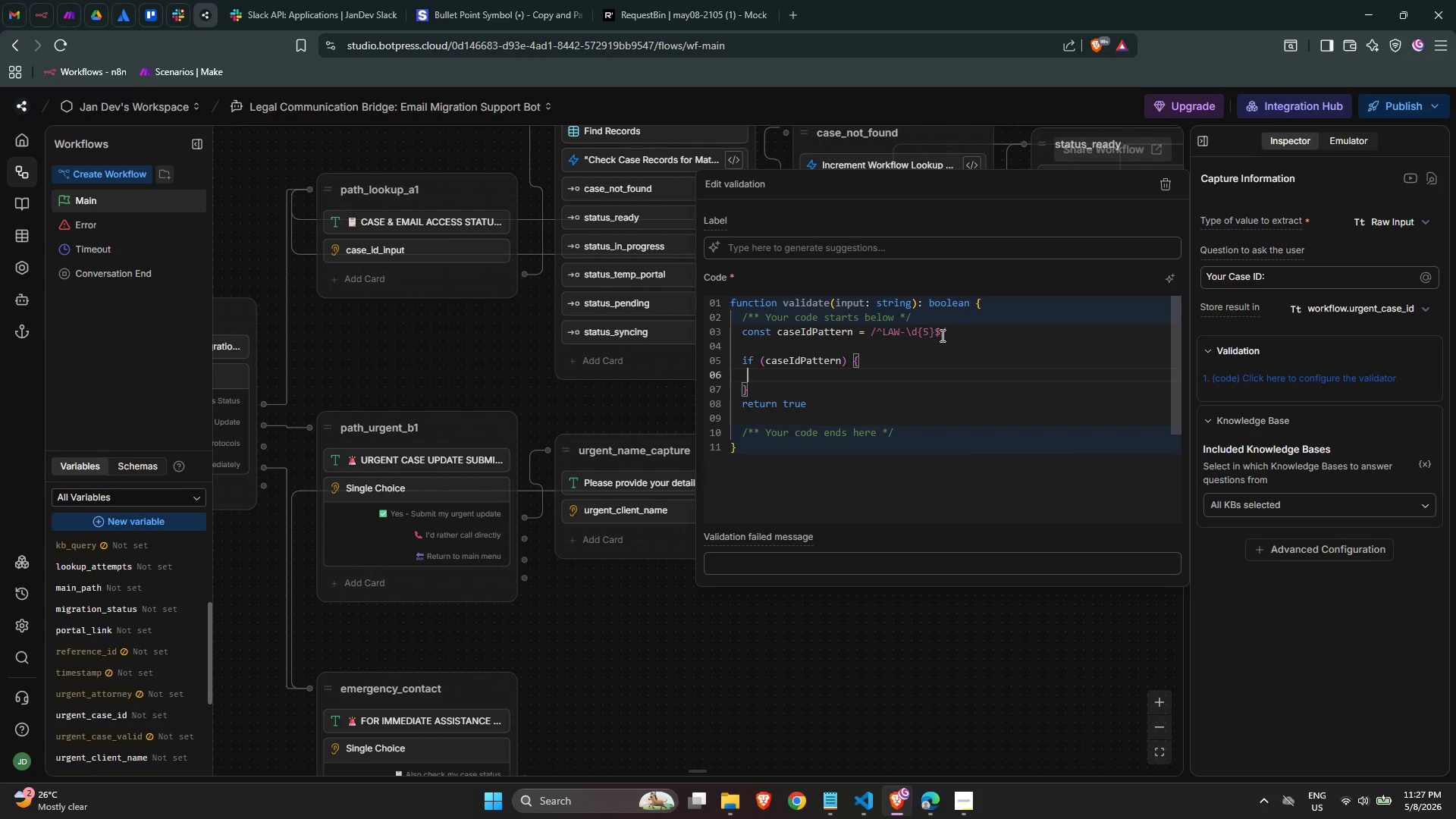 
key(ArrowLeft)
 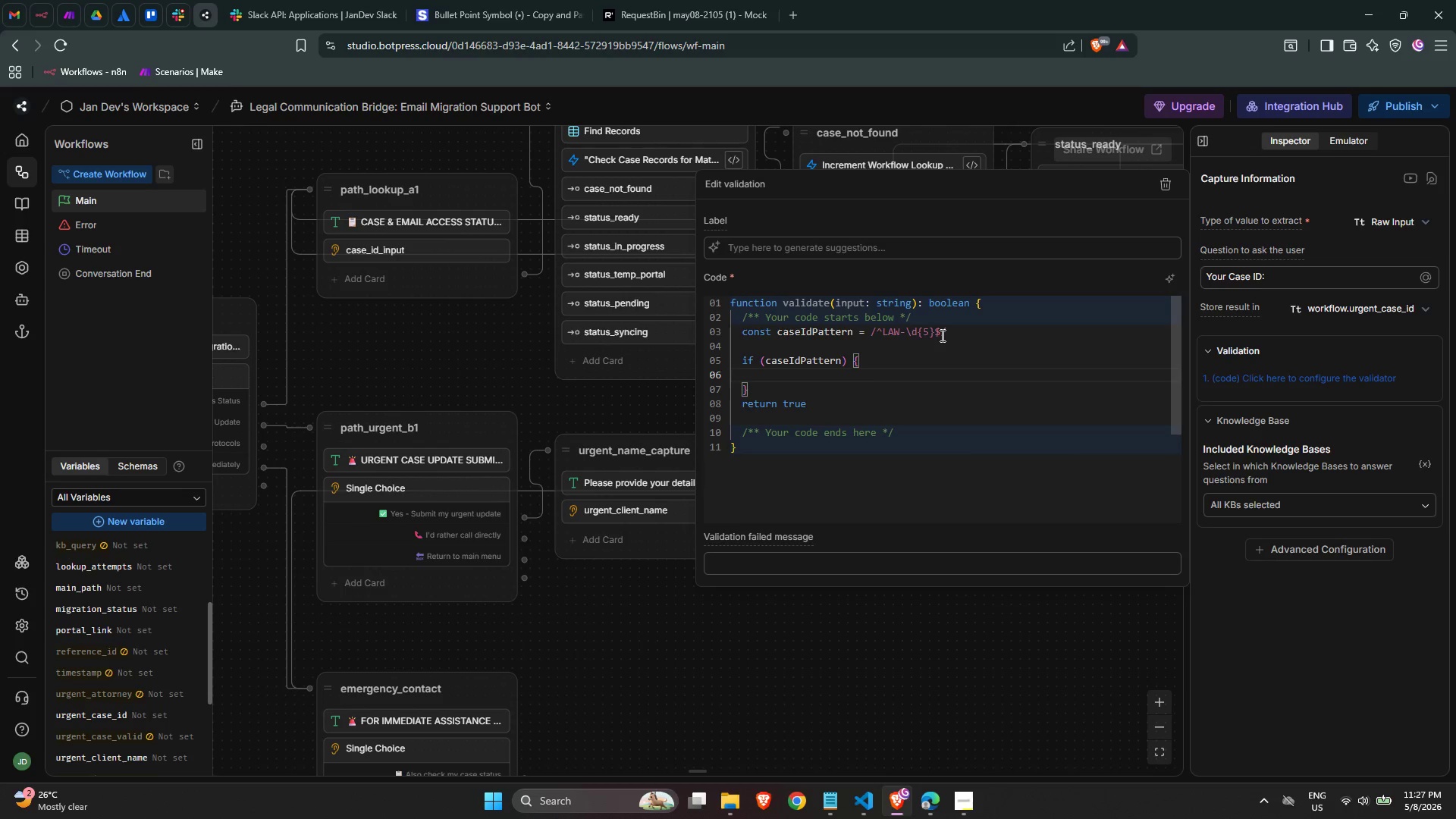 
key(ArrowRight)
 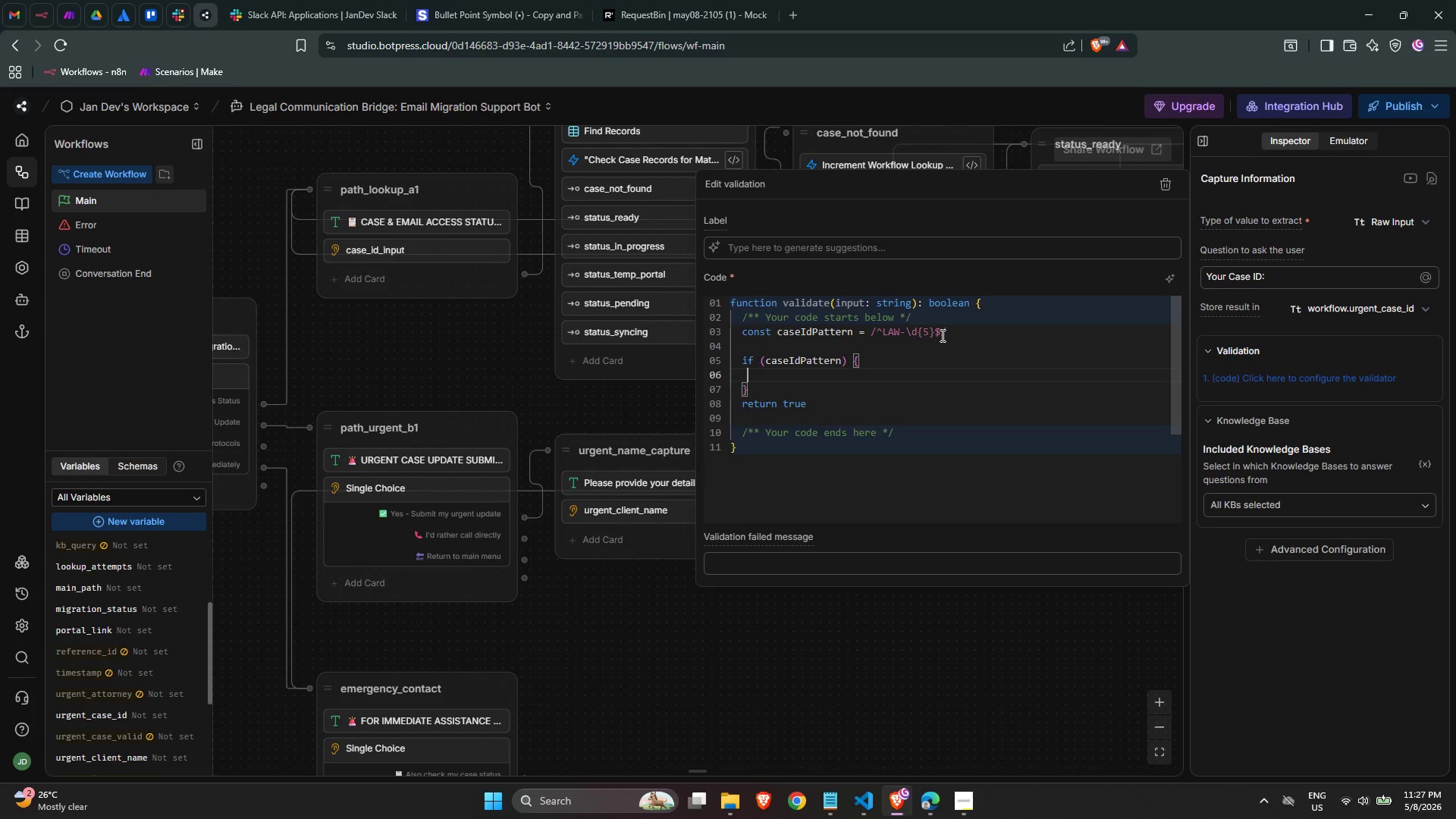 
key(ArrowUp)
 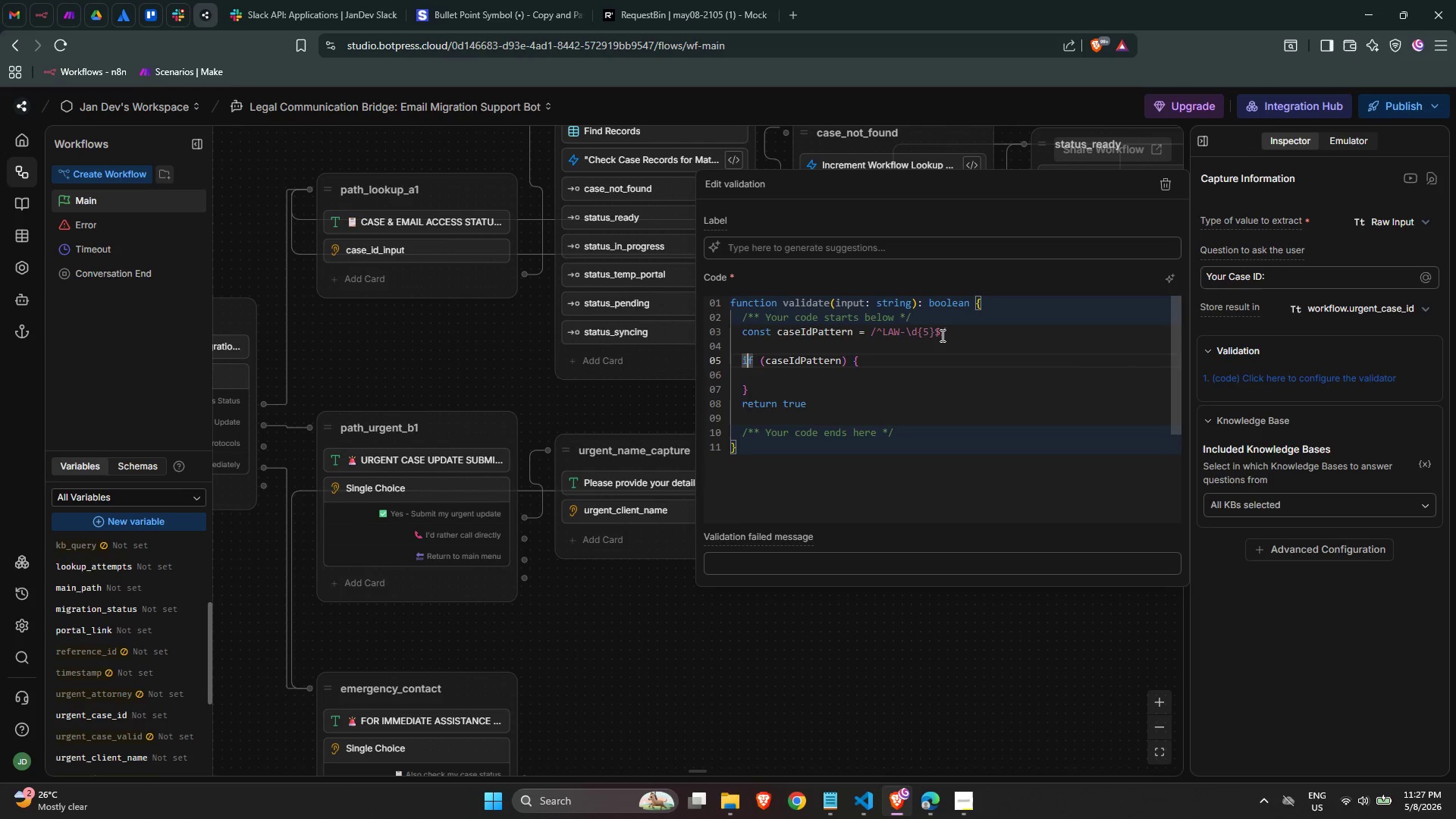 
key(ArrowRight)
 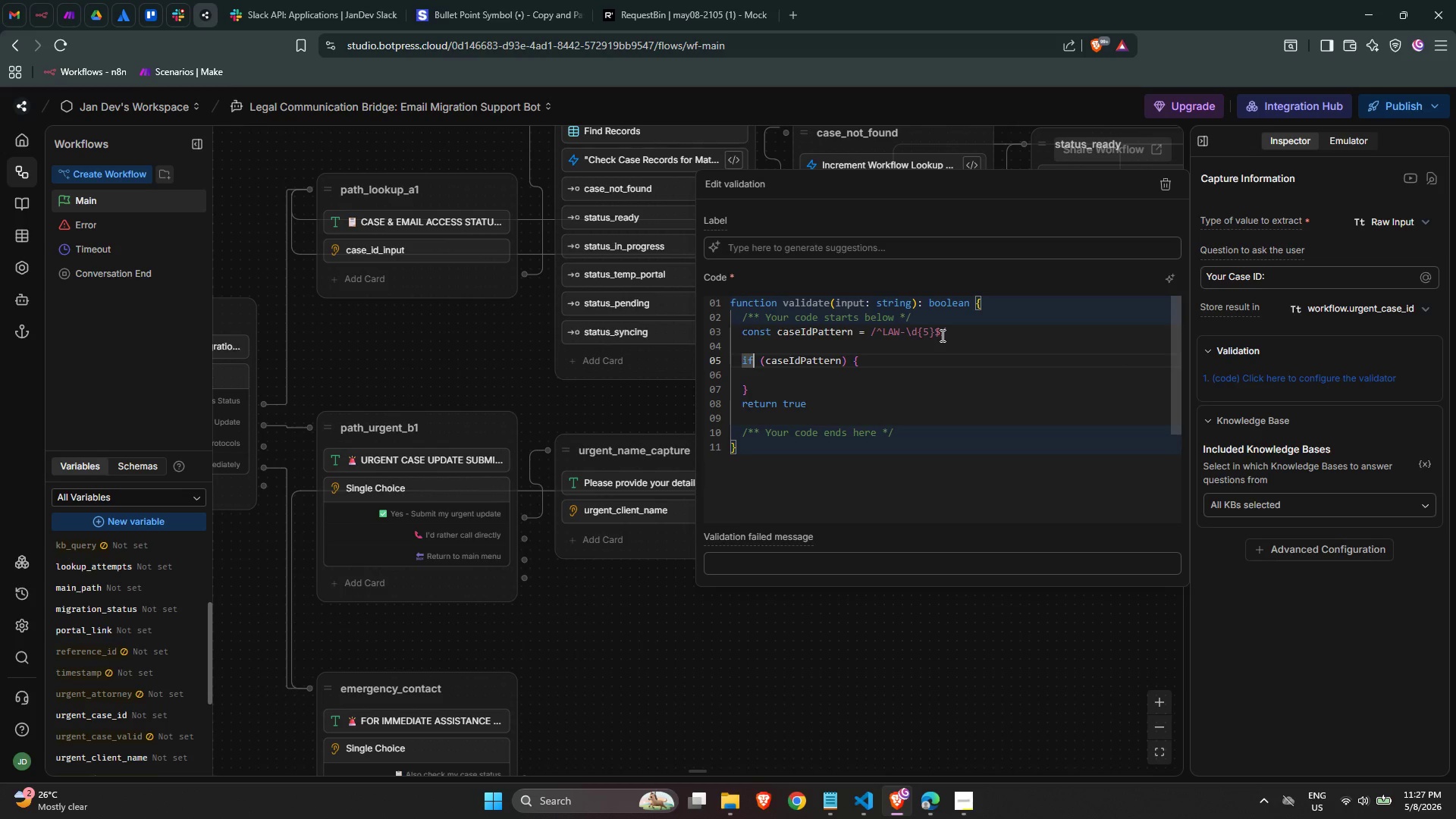 
key(ArrowRight)
 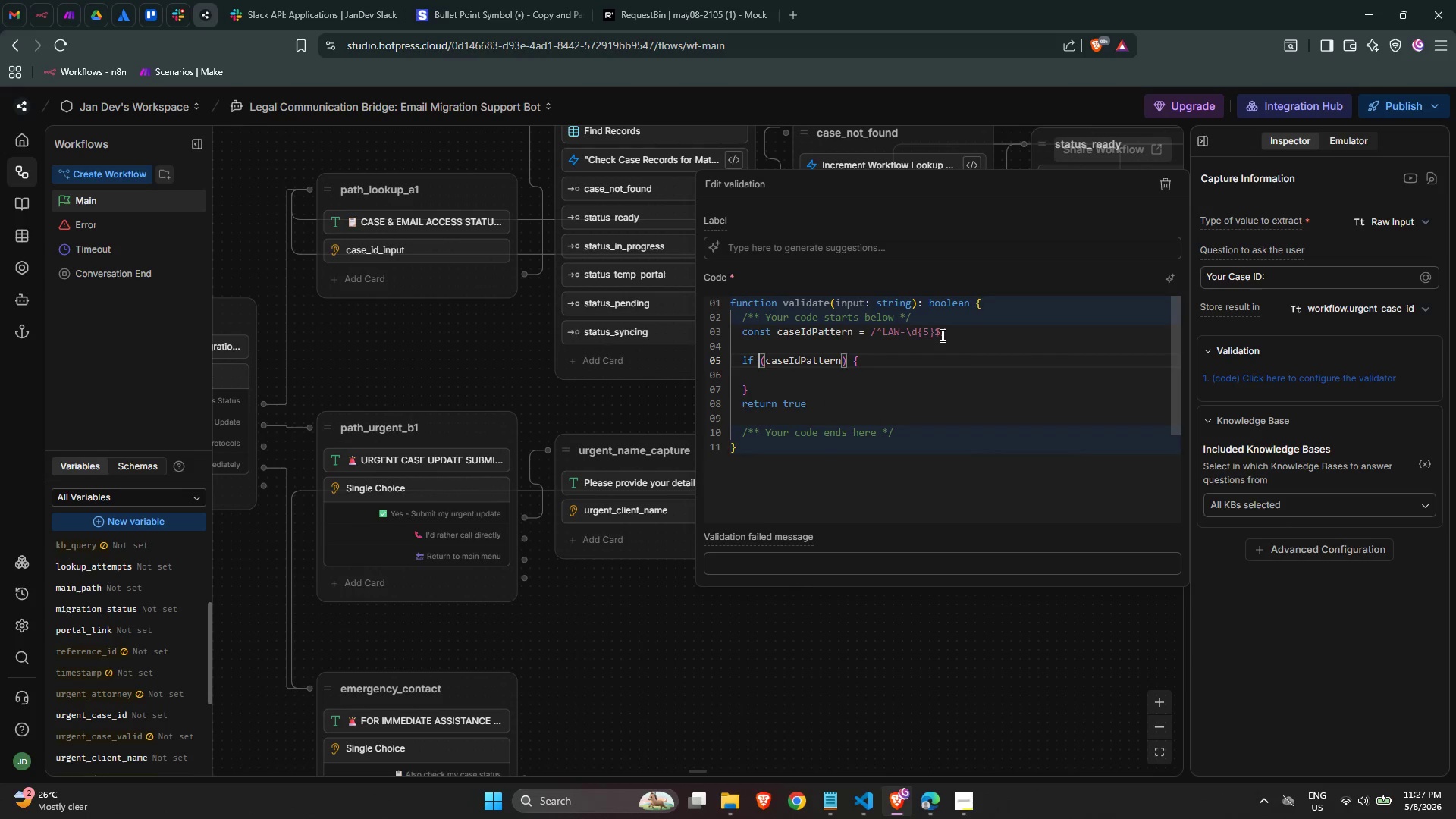 
key(Control+ArrowRight)
 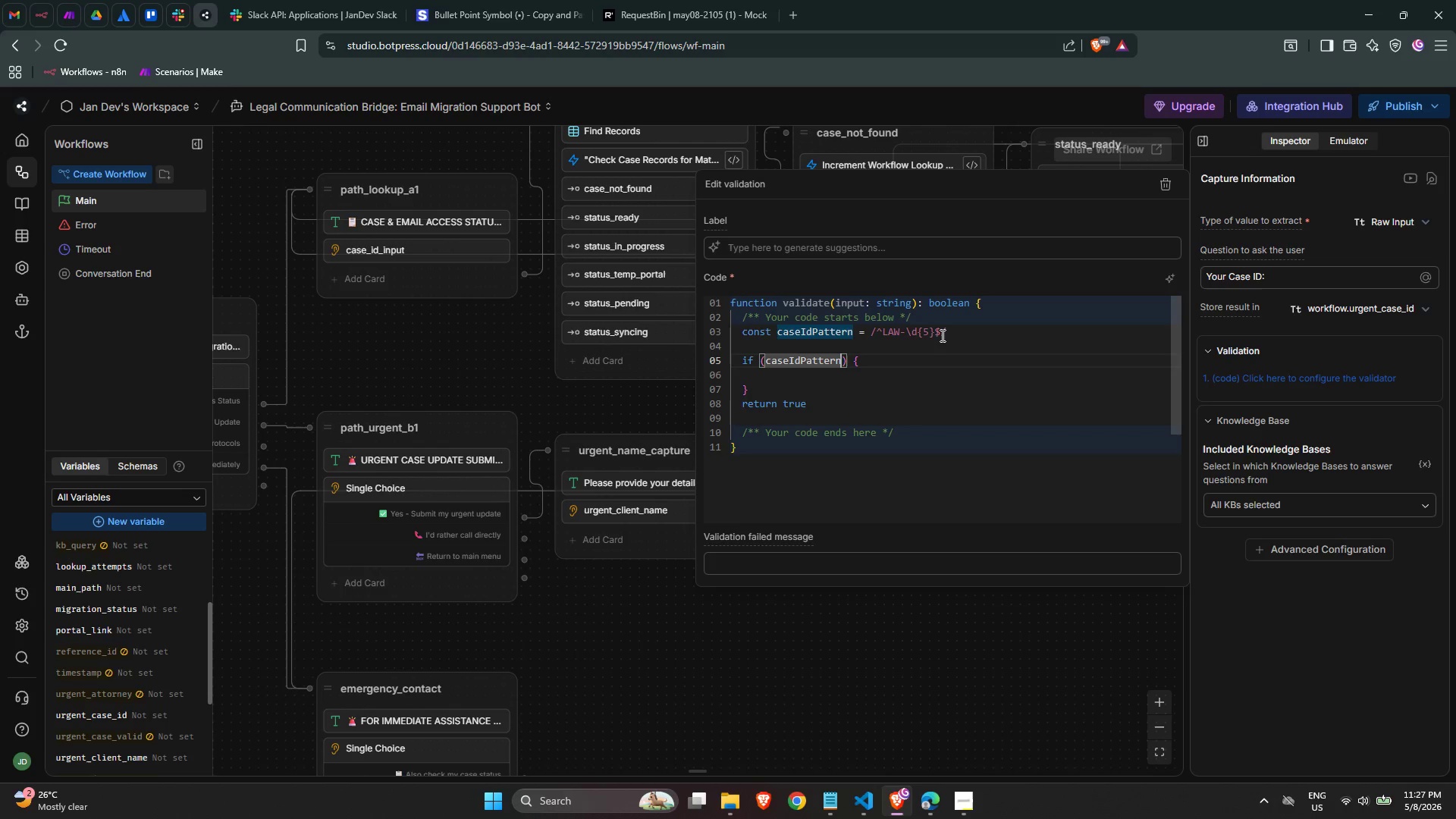 
key(Control+ControlLeft)
 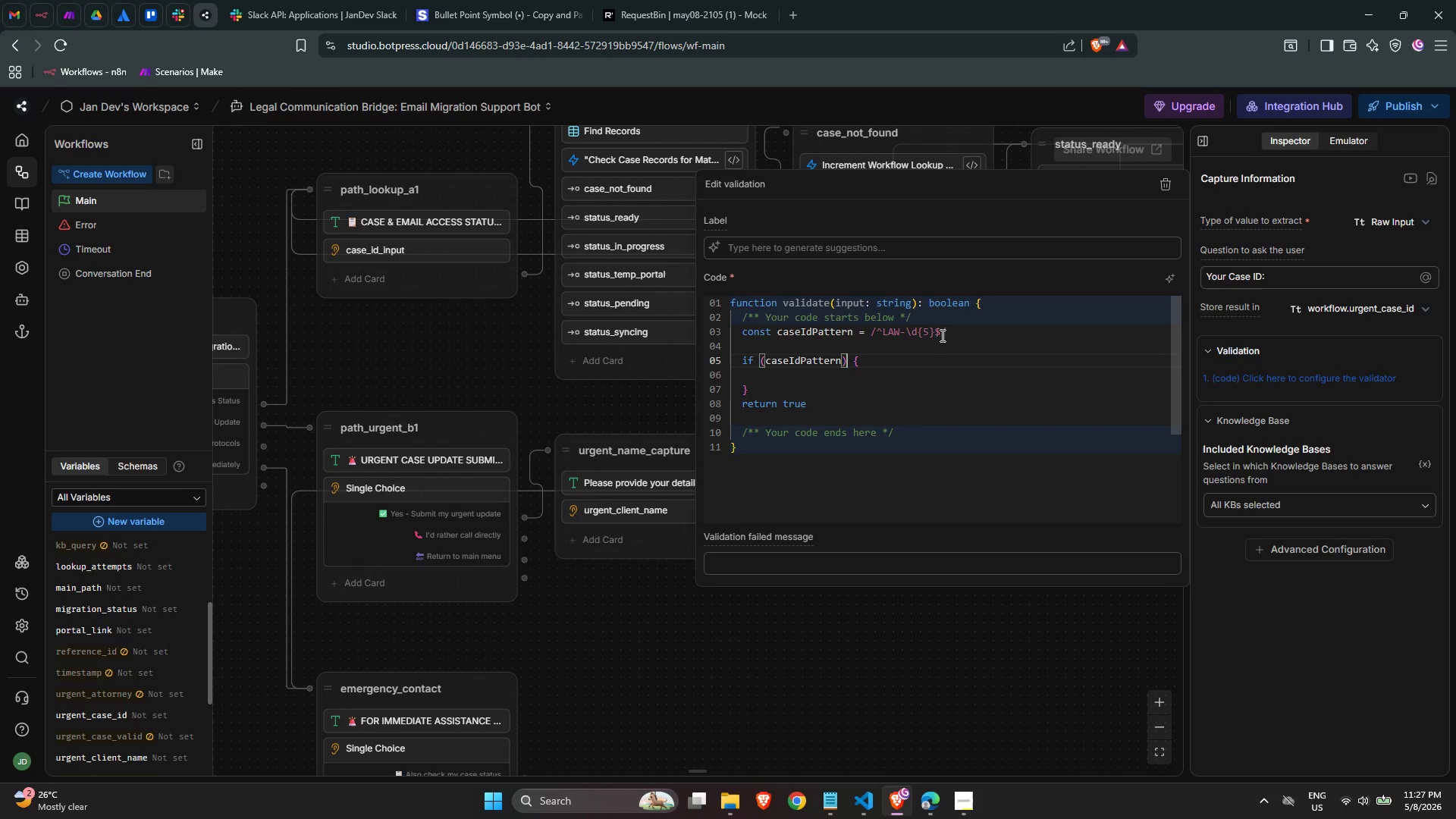 
key(Control+ArrowRight)
 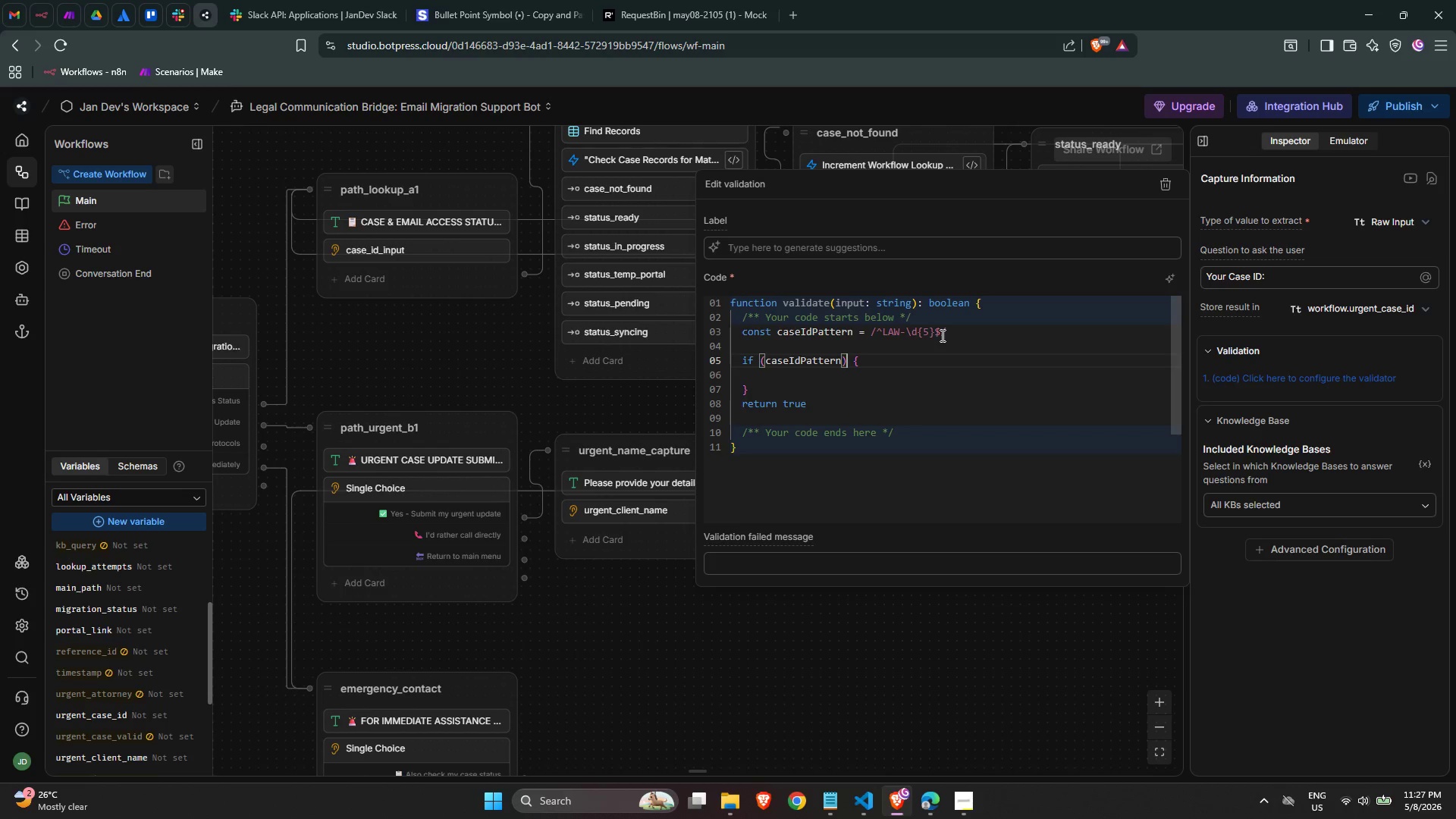 
key(ArrowLeft)
 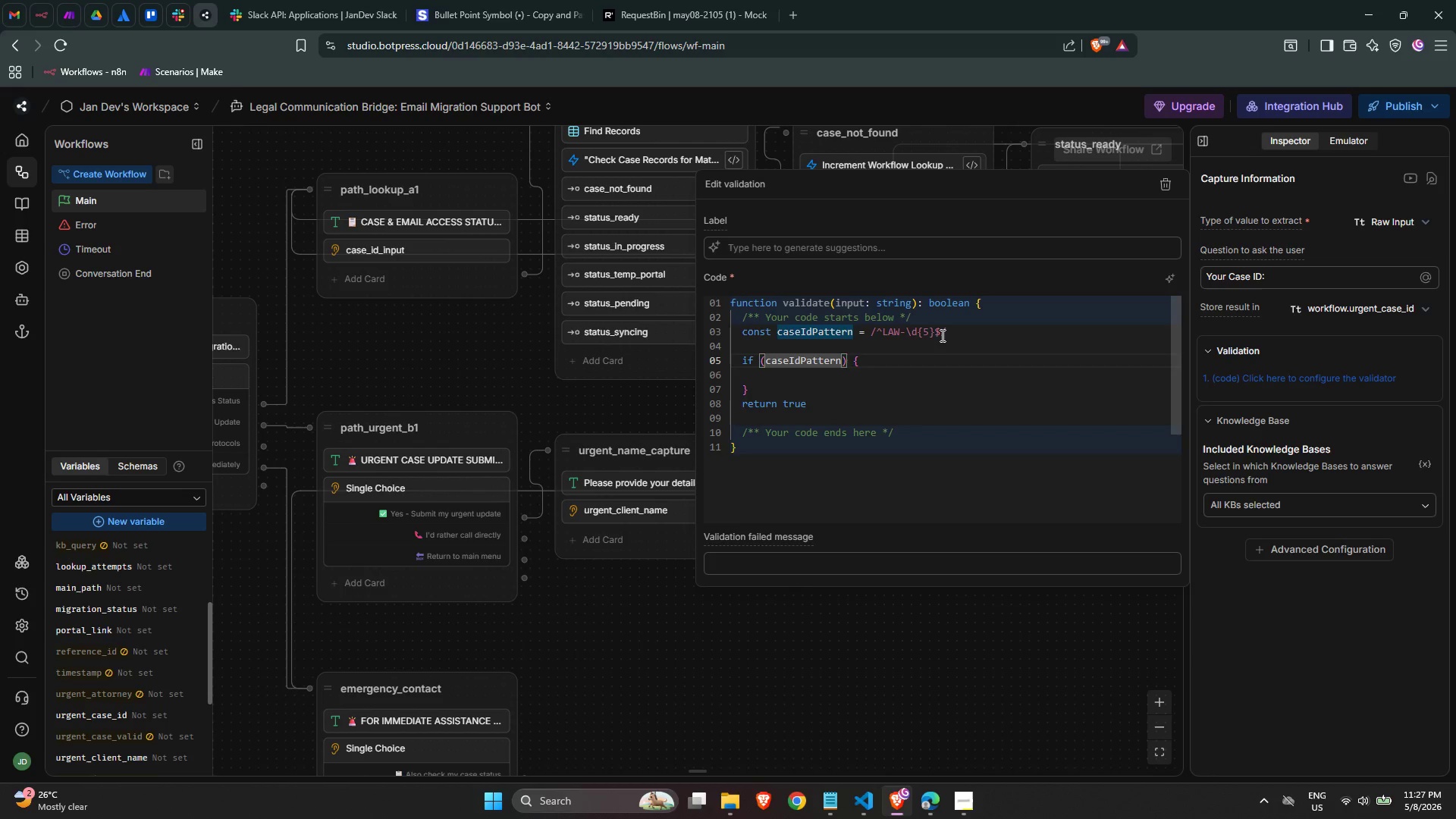 
type(.test)
key(Tab)
type(()
 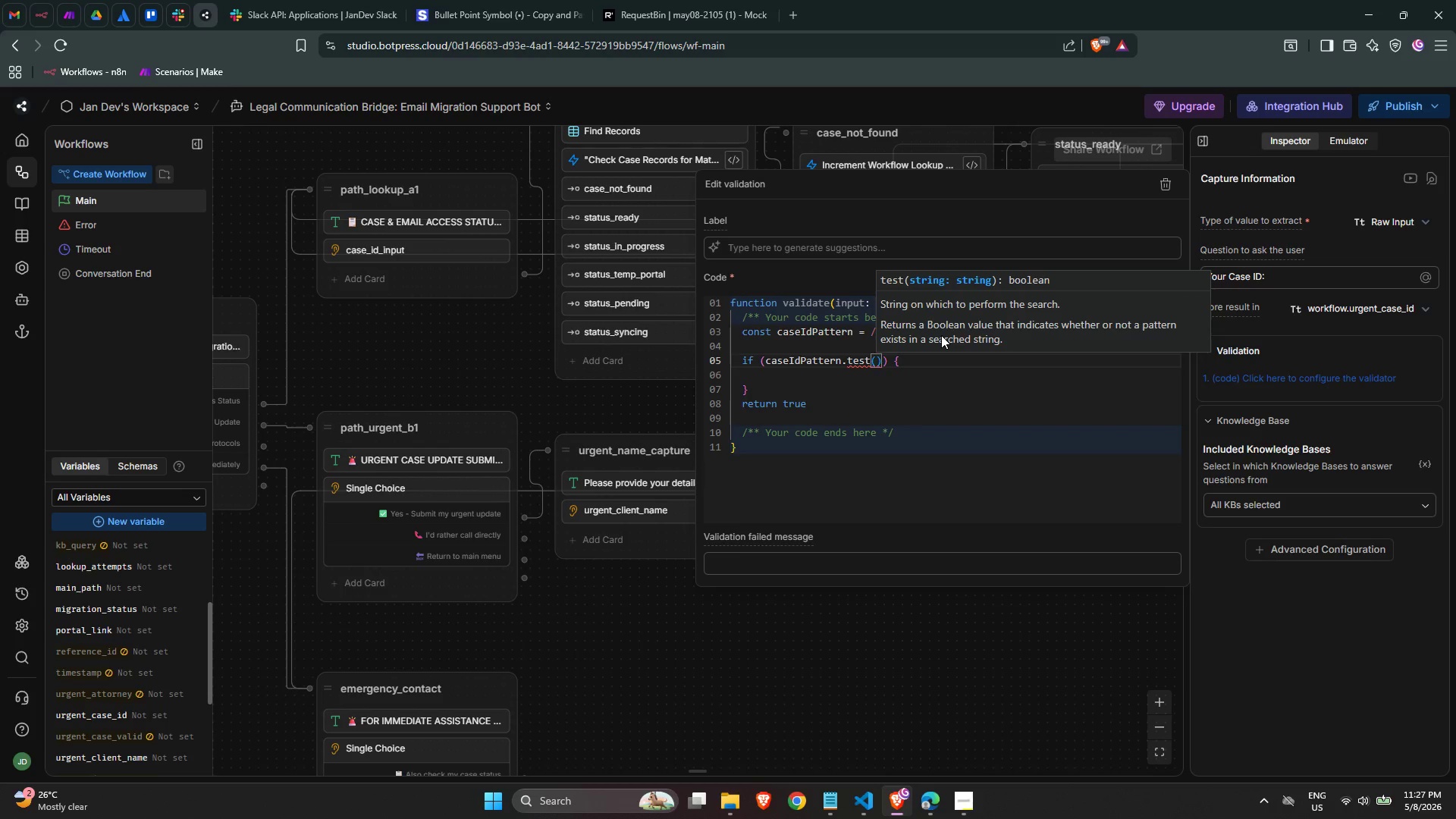 
key(Enter)
 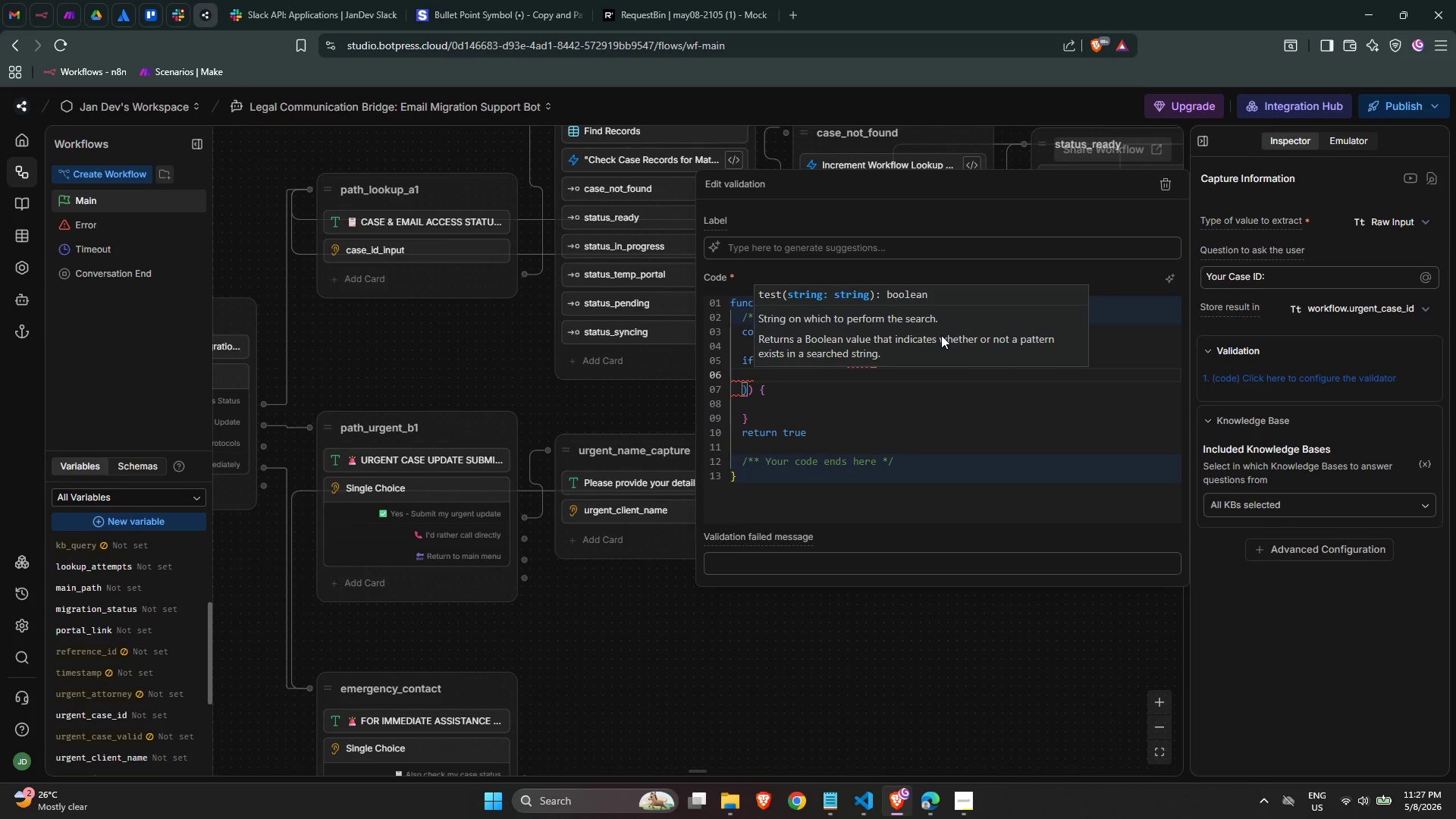 
key(Control+ControlLeft)
 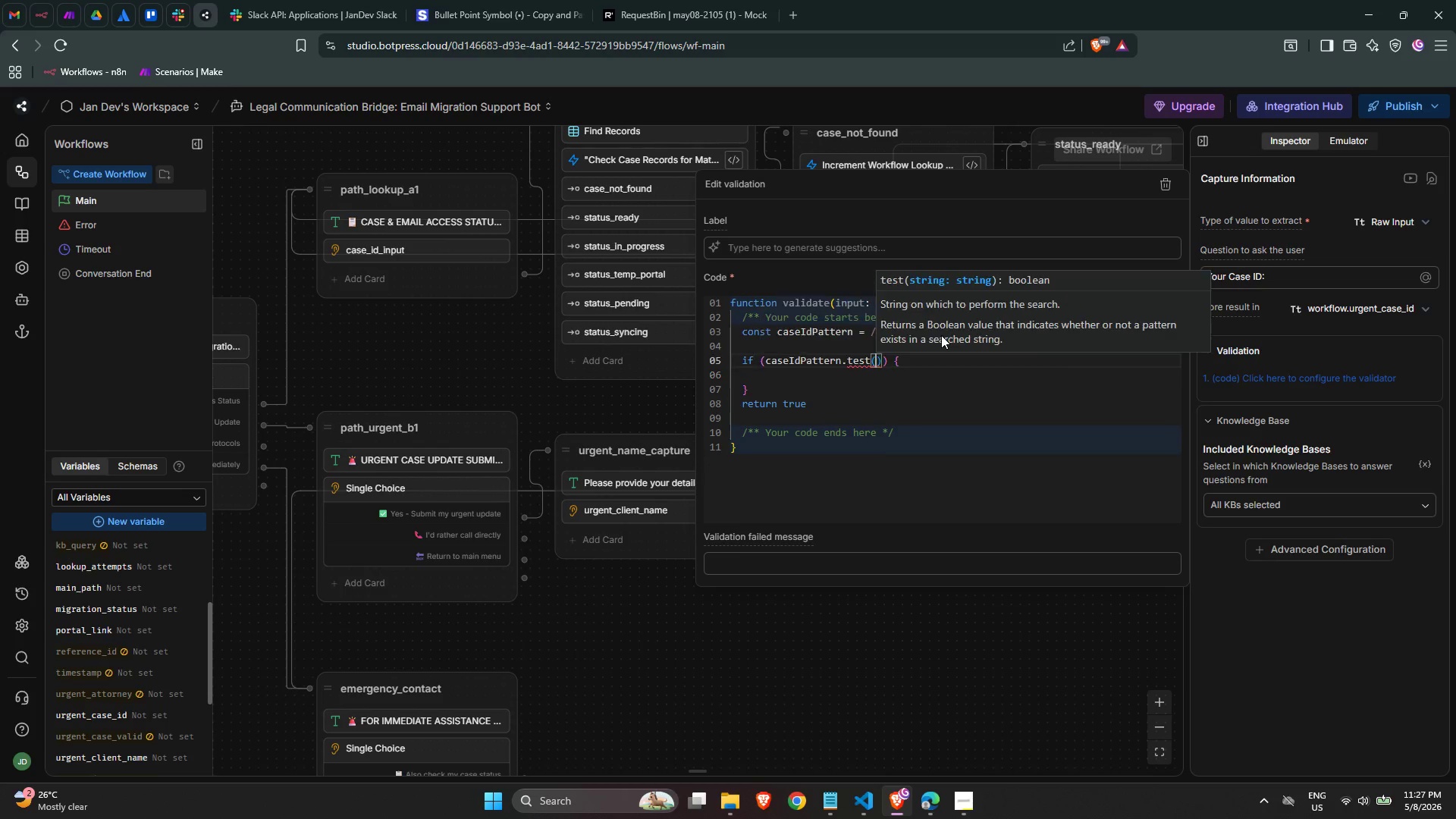 
key(Control+Z)
 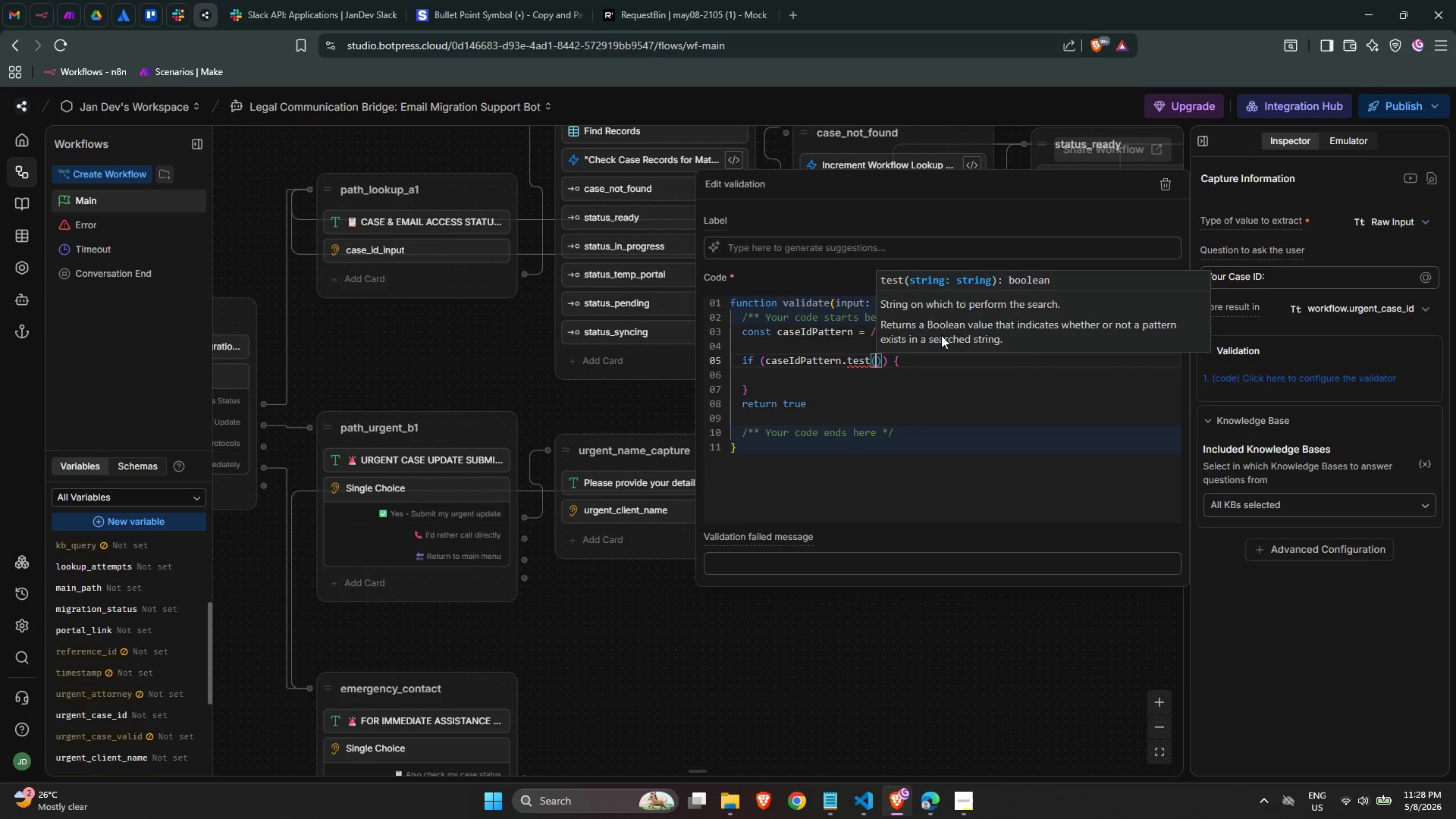 
type(inpu)
 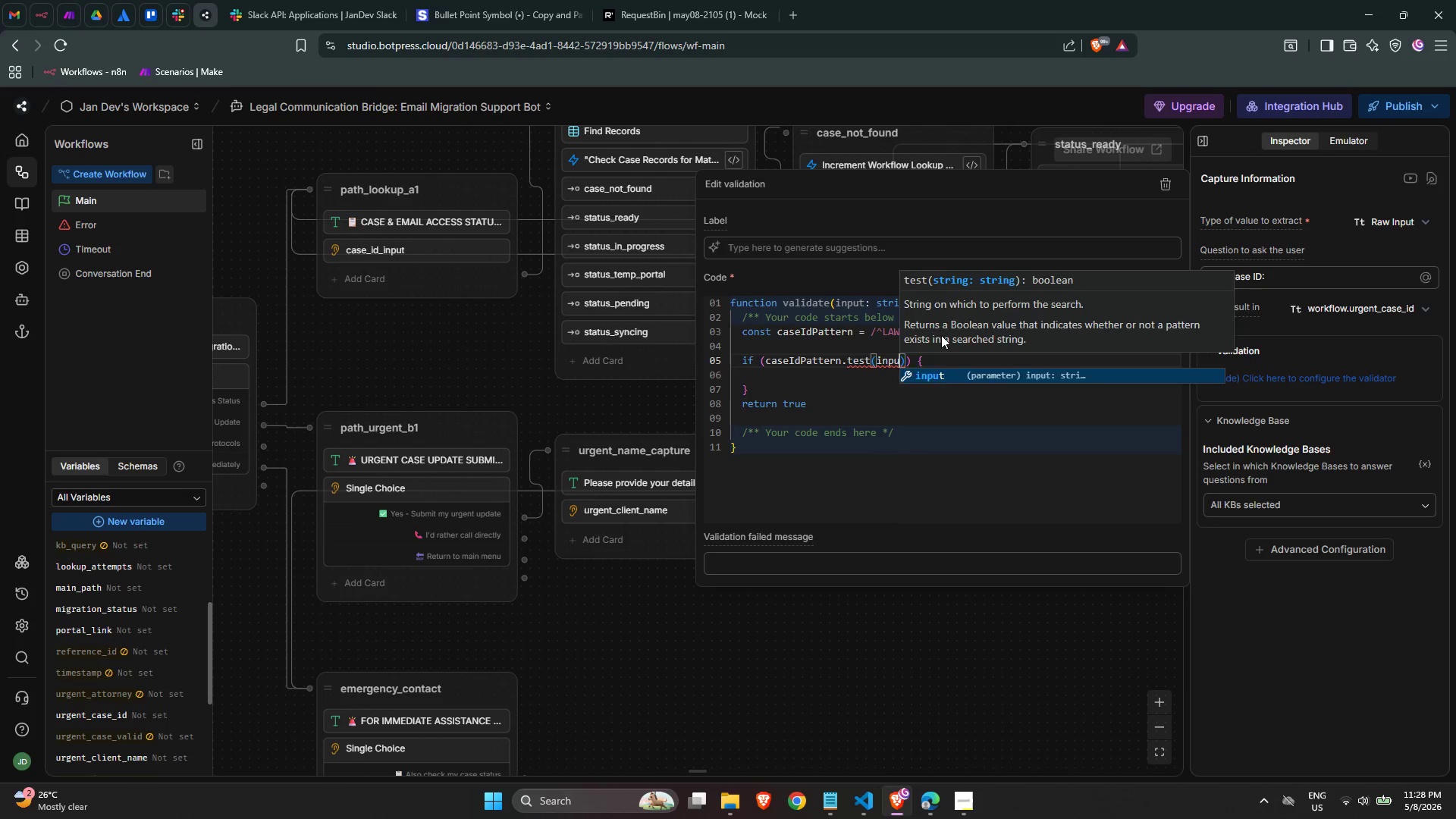 
key(Enter)
 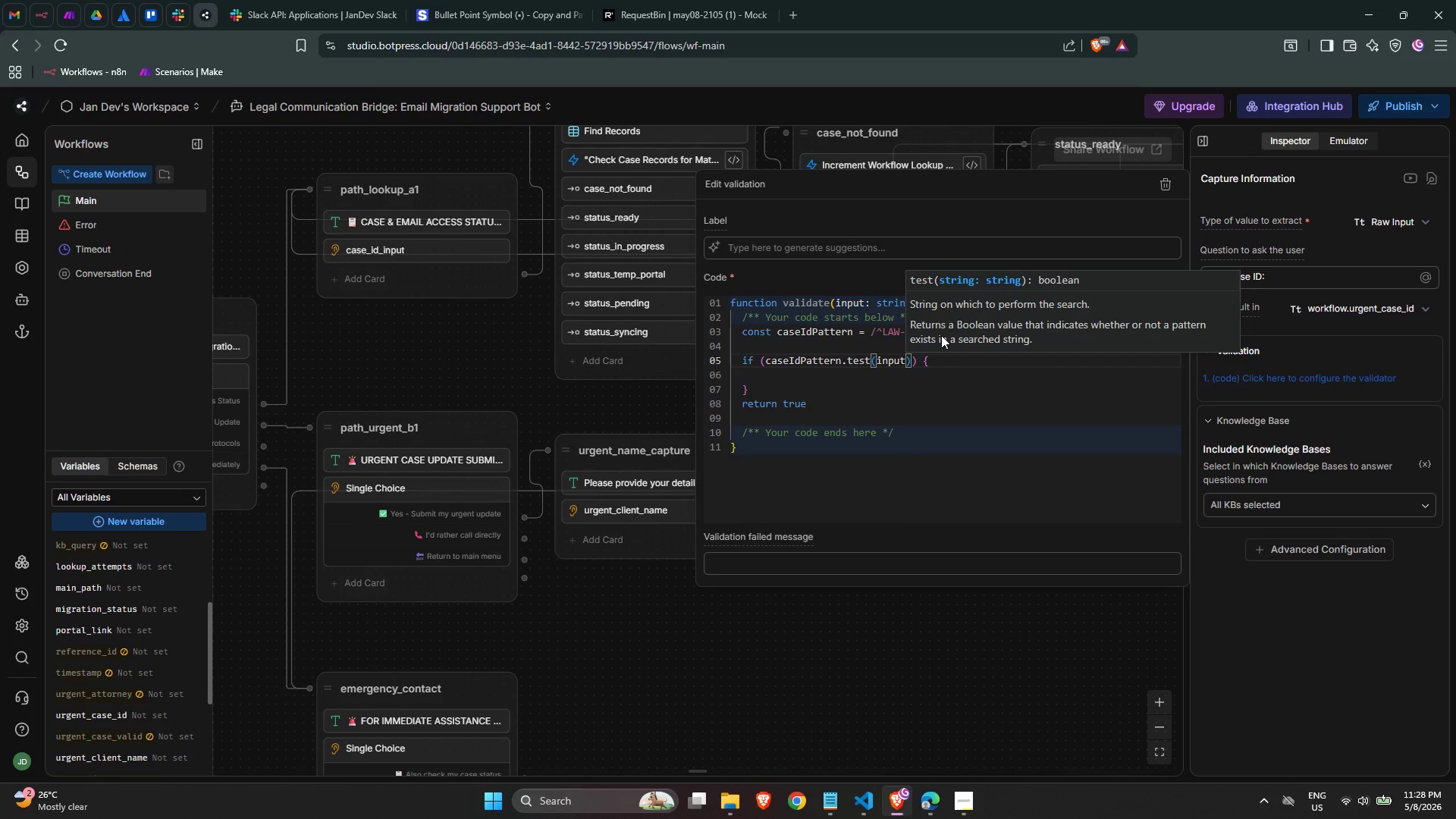 
key(ArrowDown)
 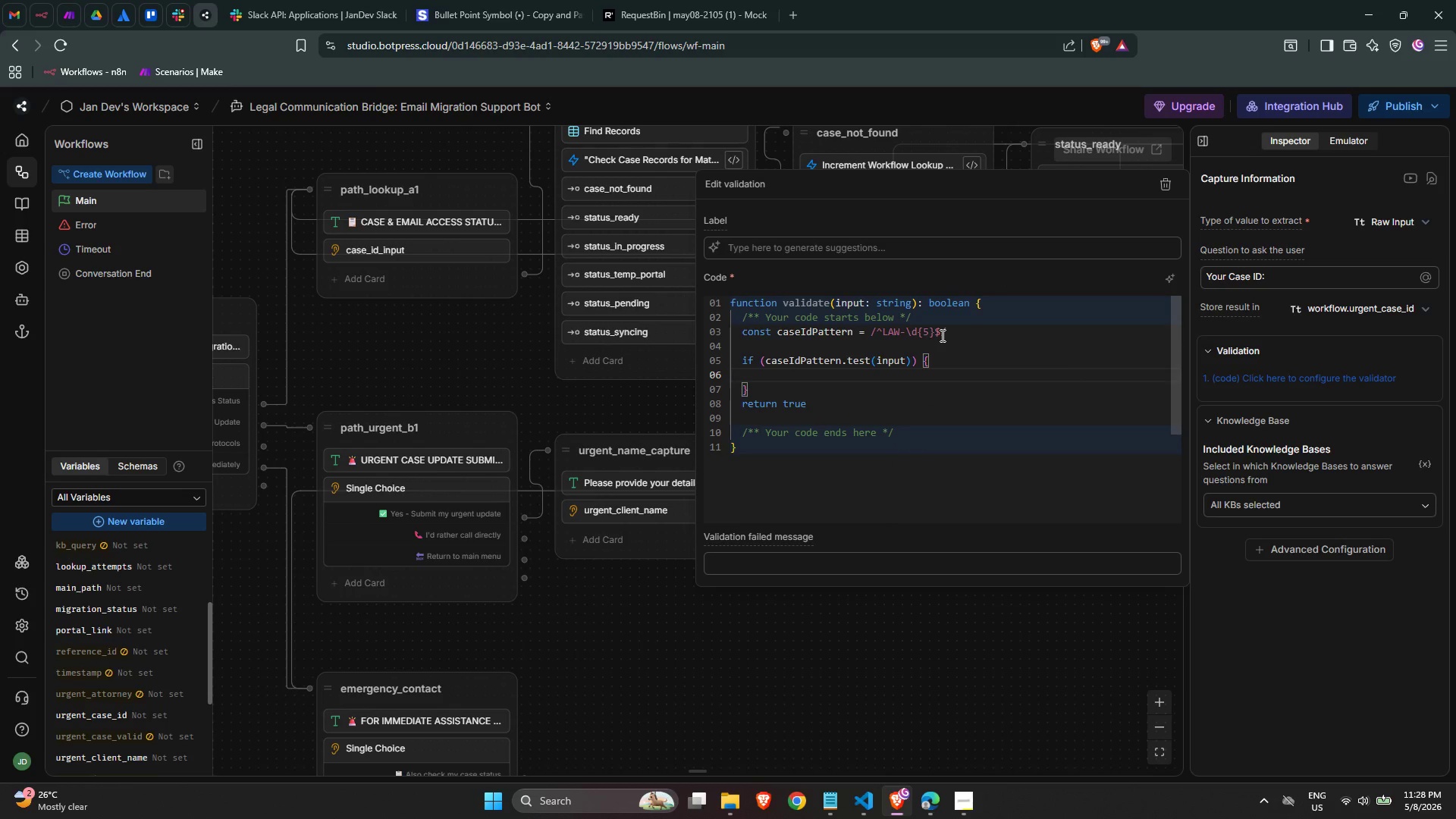 
key(ArrowUp)
 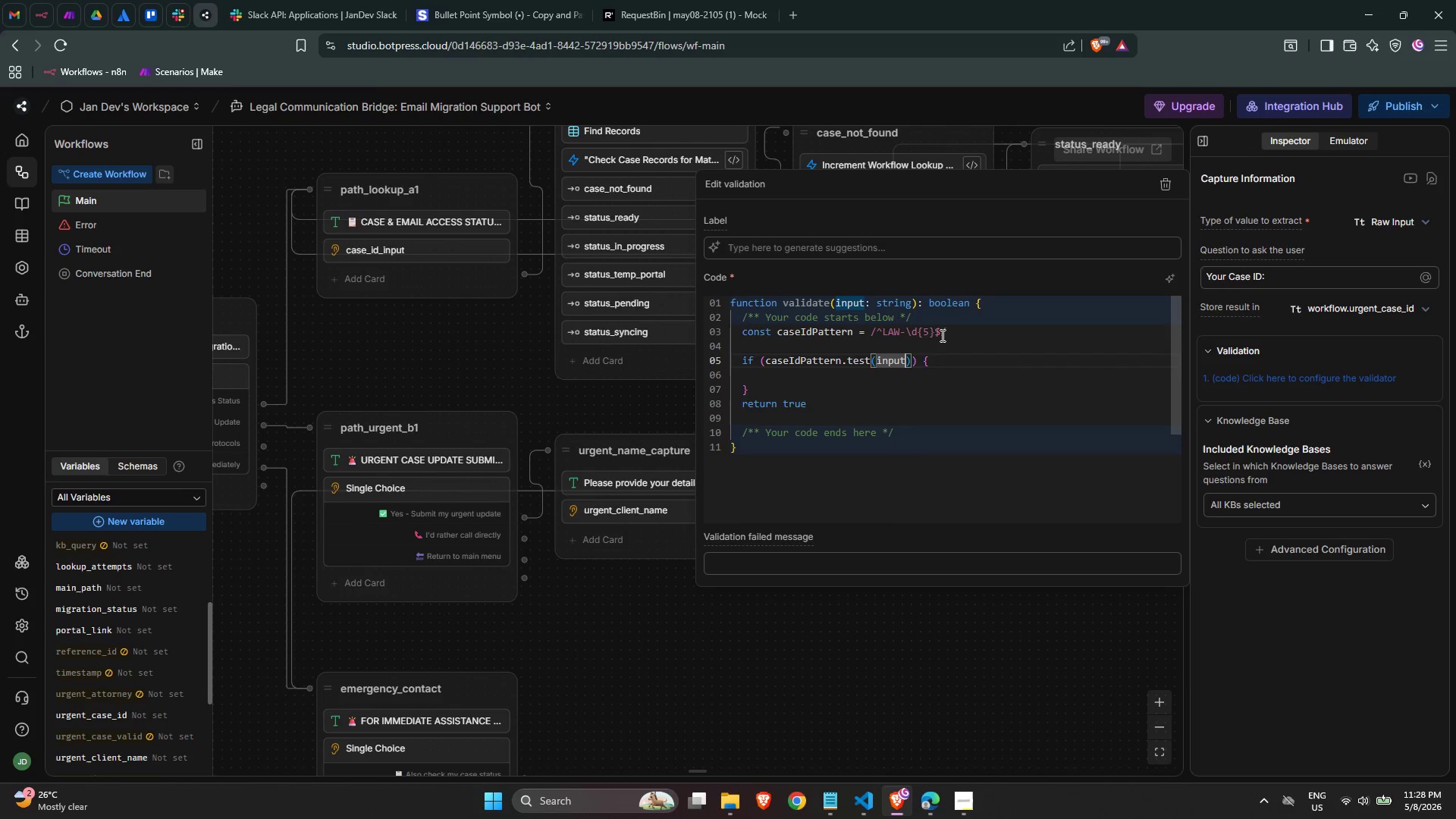 
key(ArrowDown)
 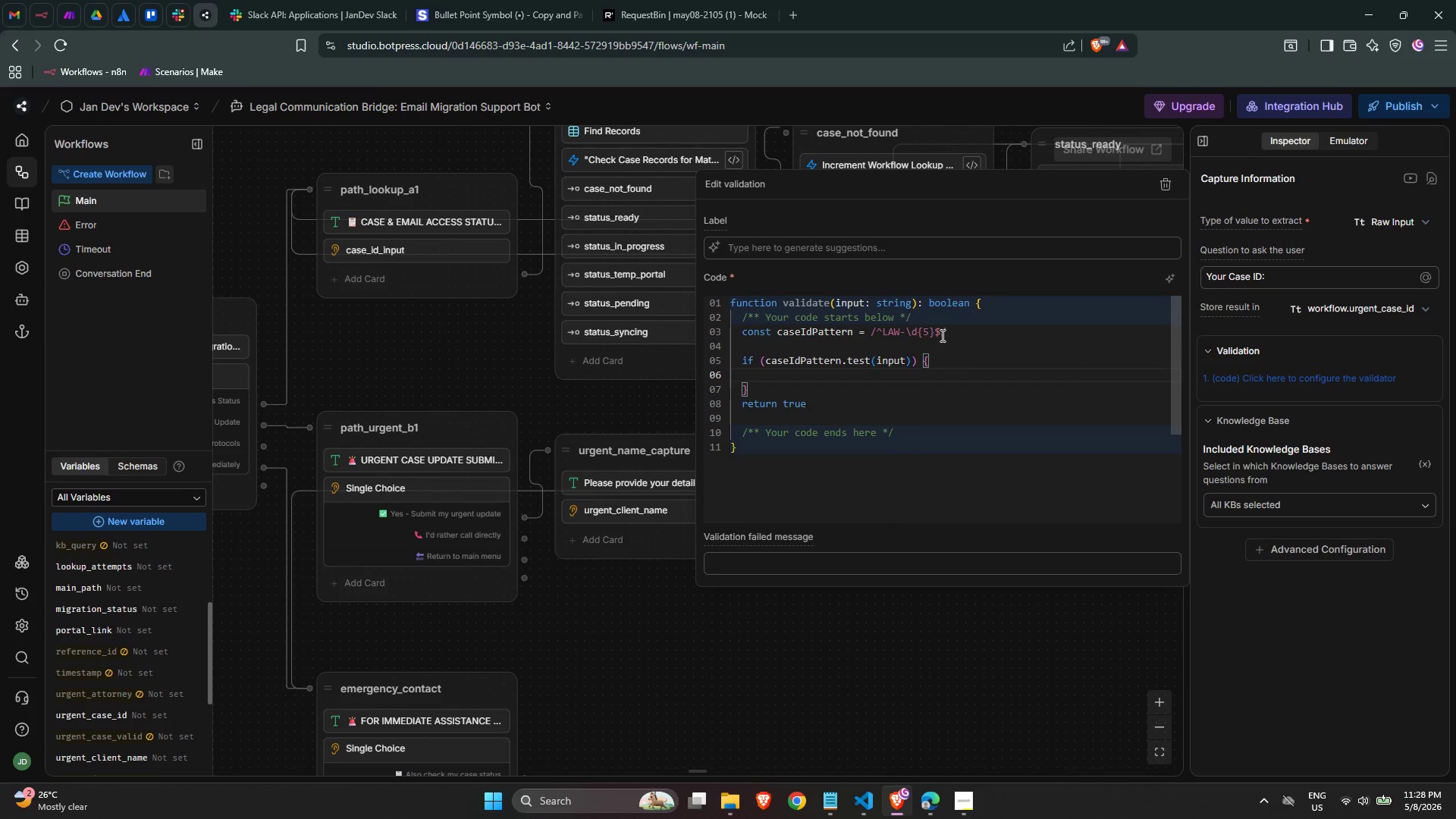 
key(Tab)
type(retu)
 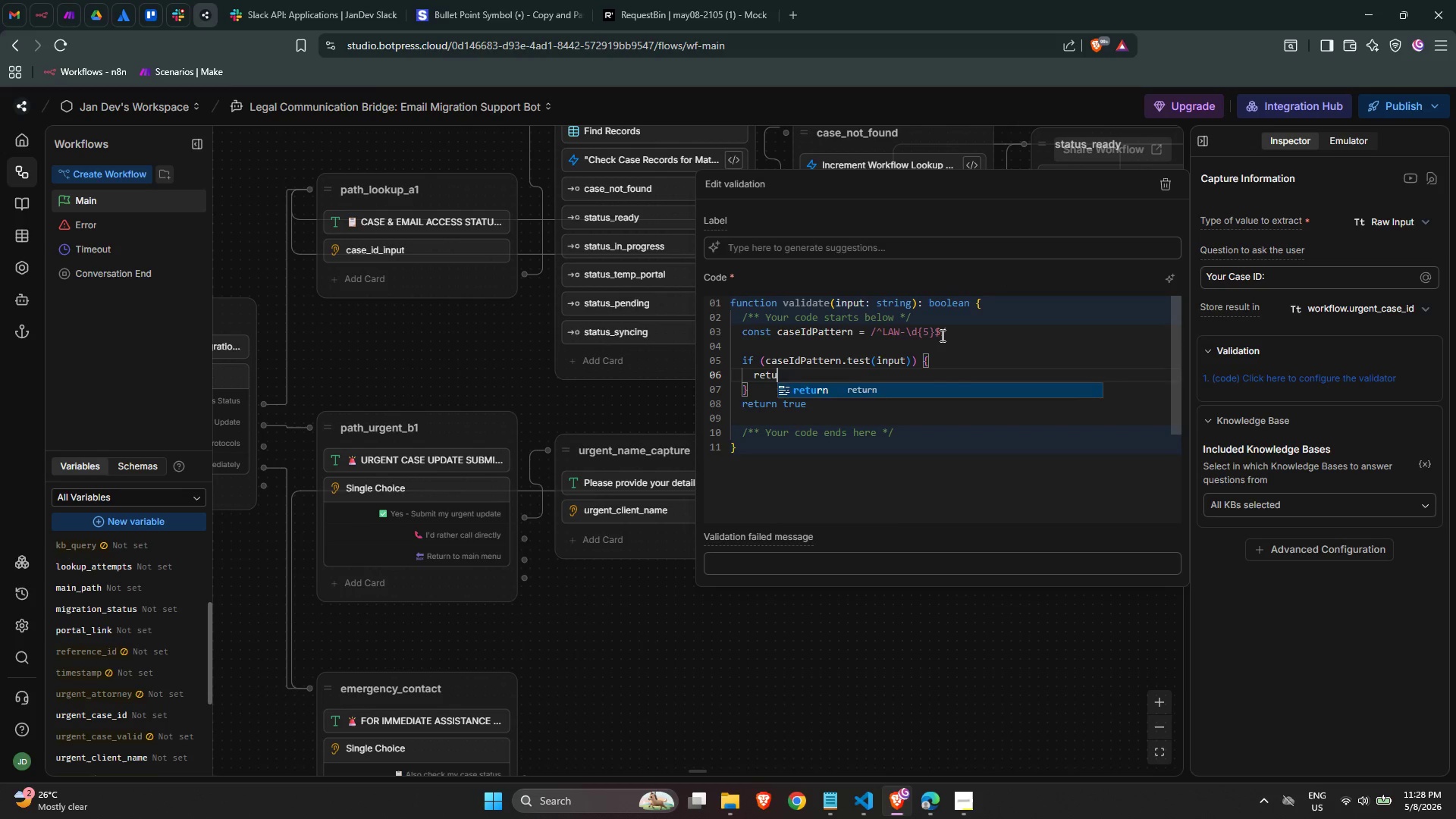 
key(Enter)
 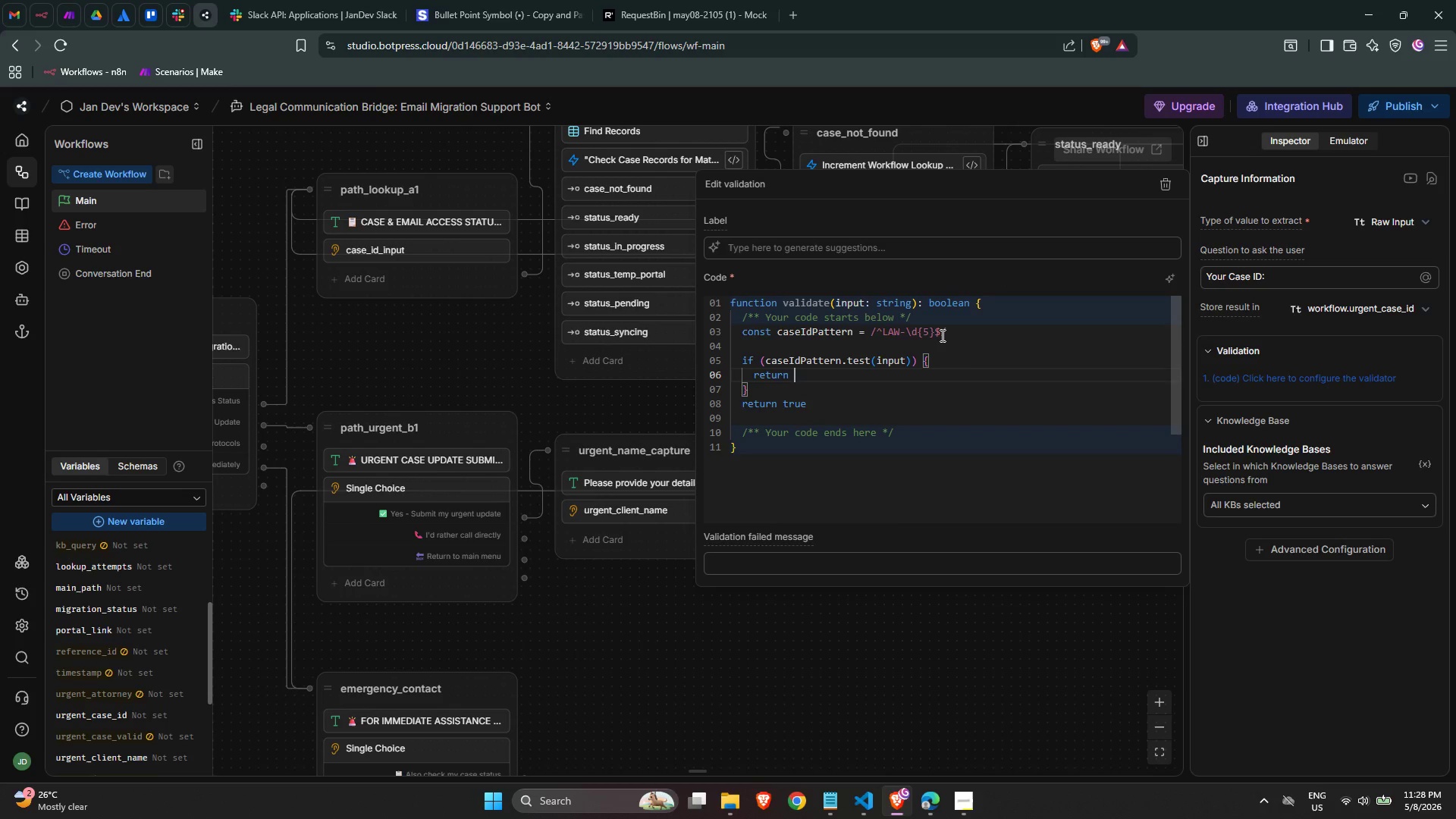 
type( tur)
key(Backspace)
key(Backspace)
type(rue)
 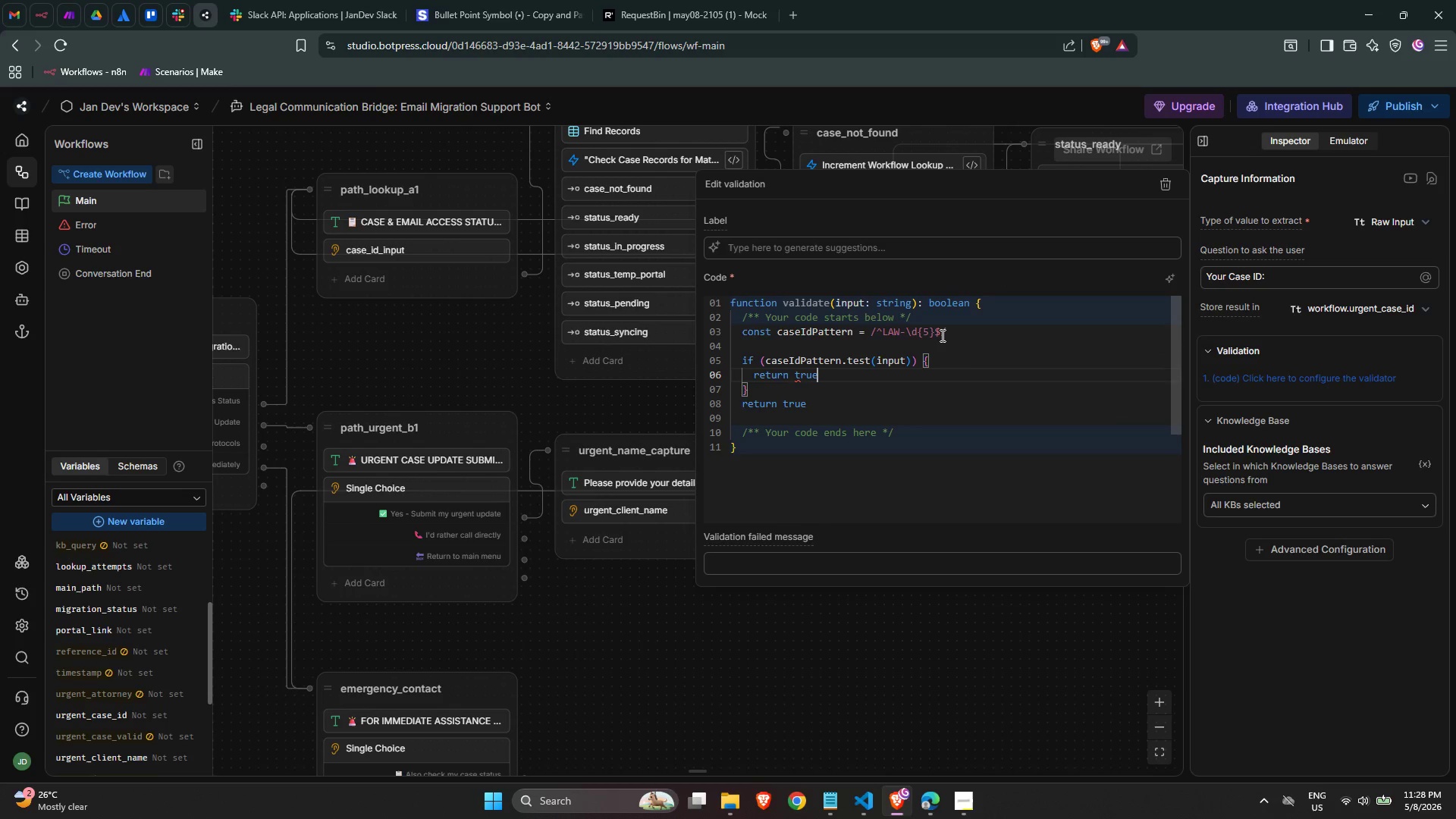 
key(Enter)
 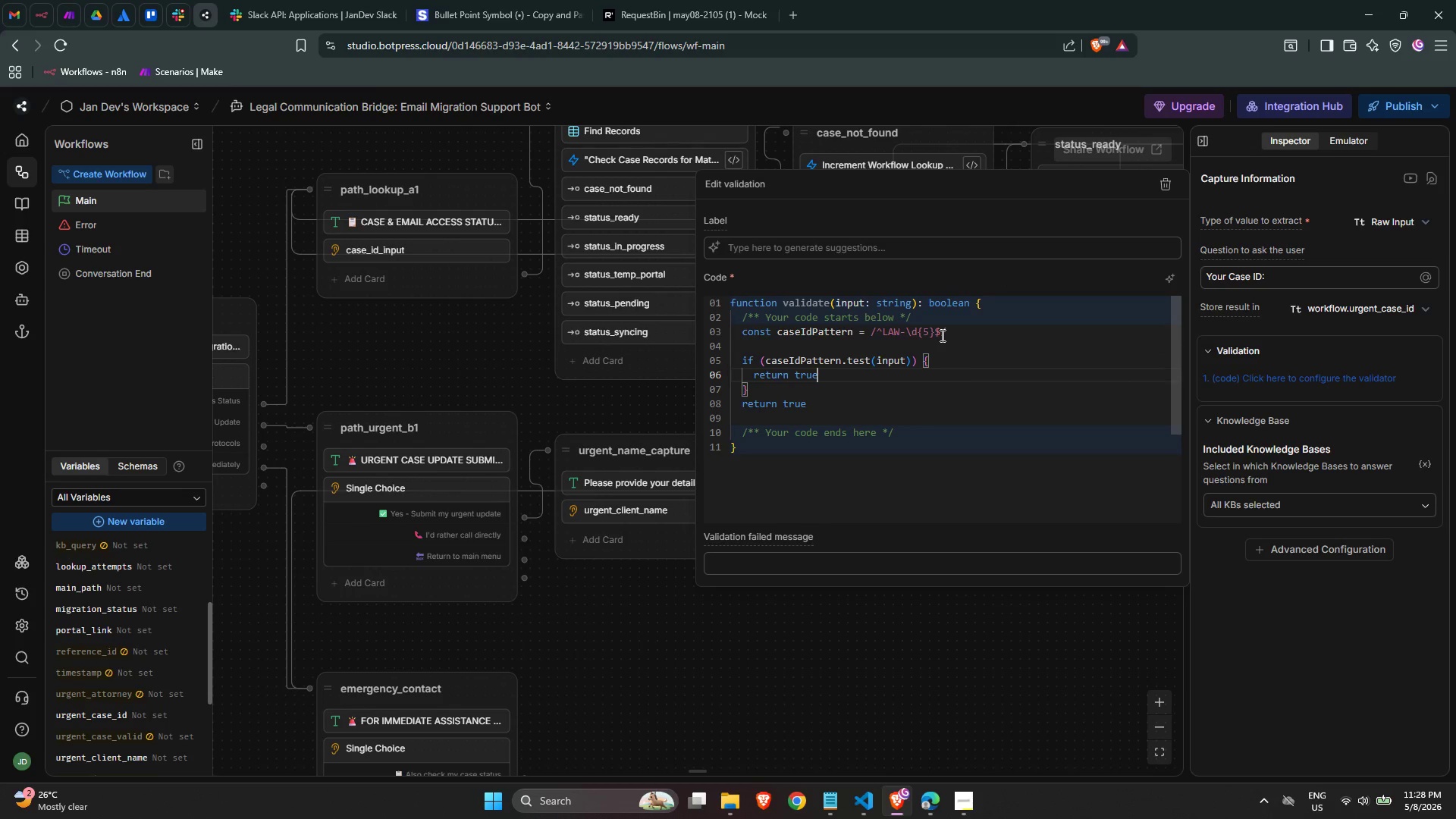 
key(ArrowDown)
 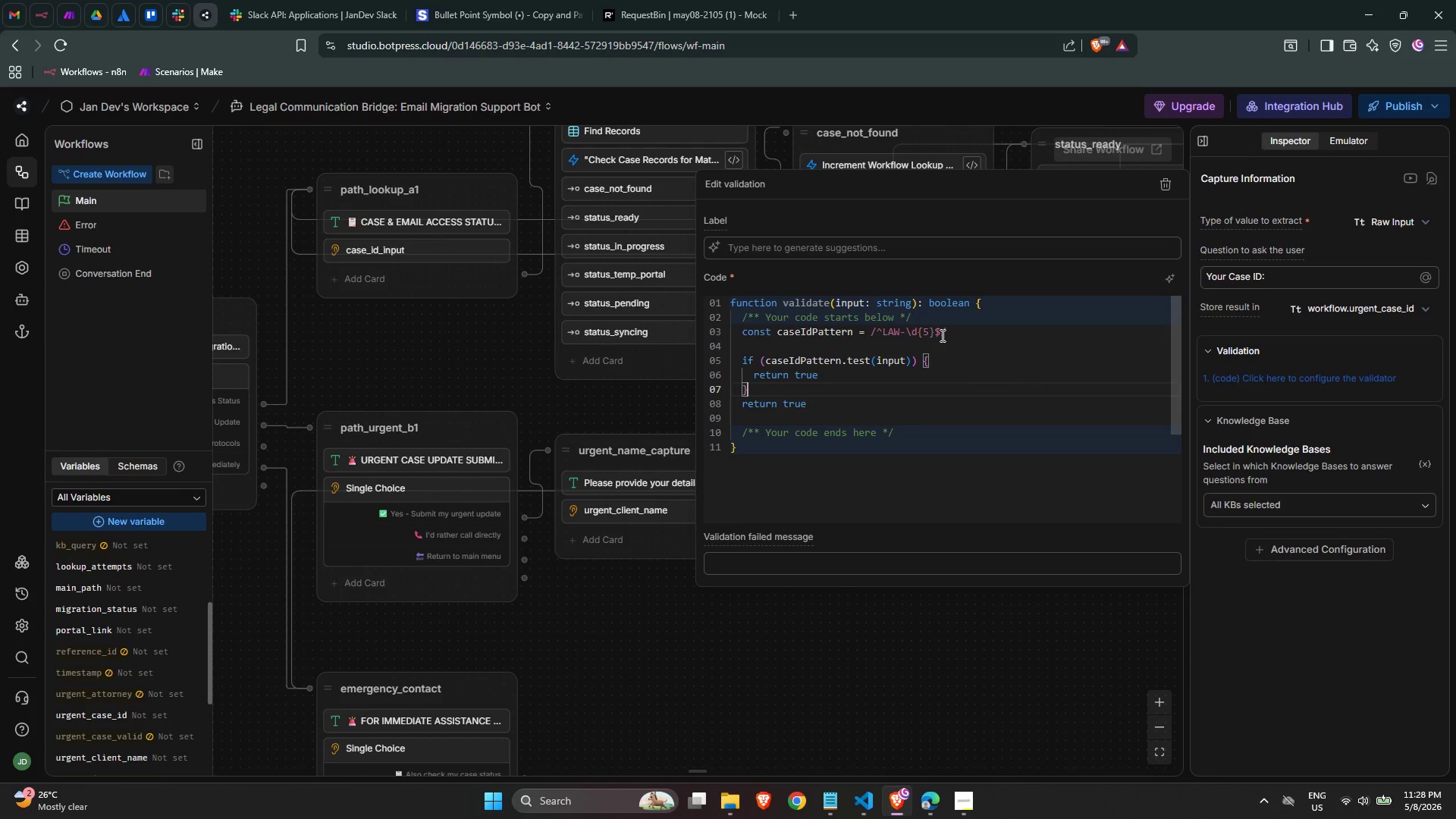 
key(ArrowDown)
 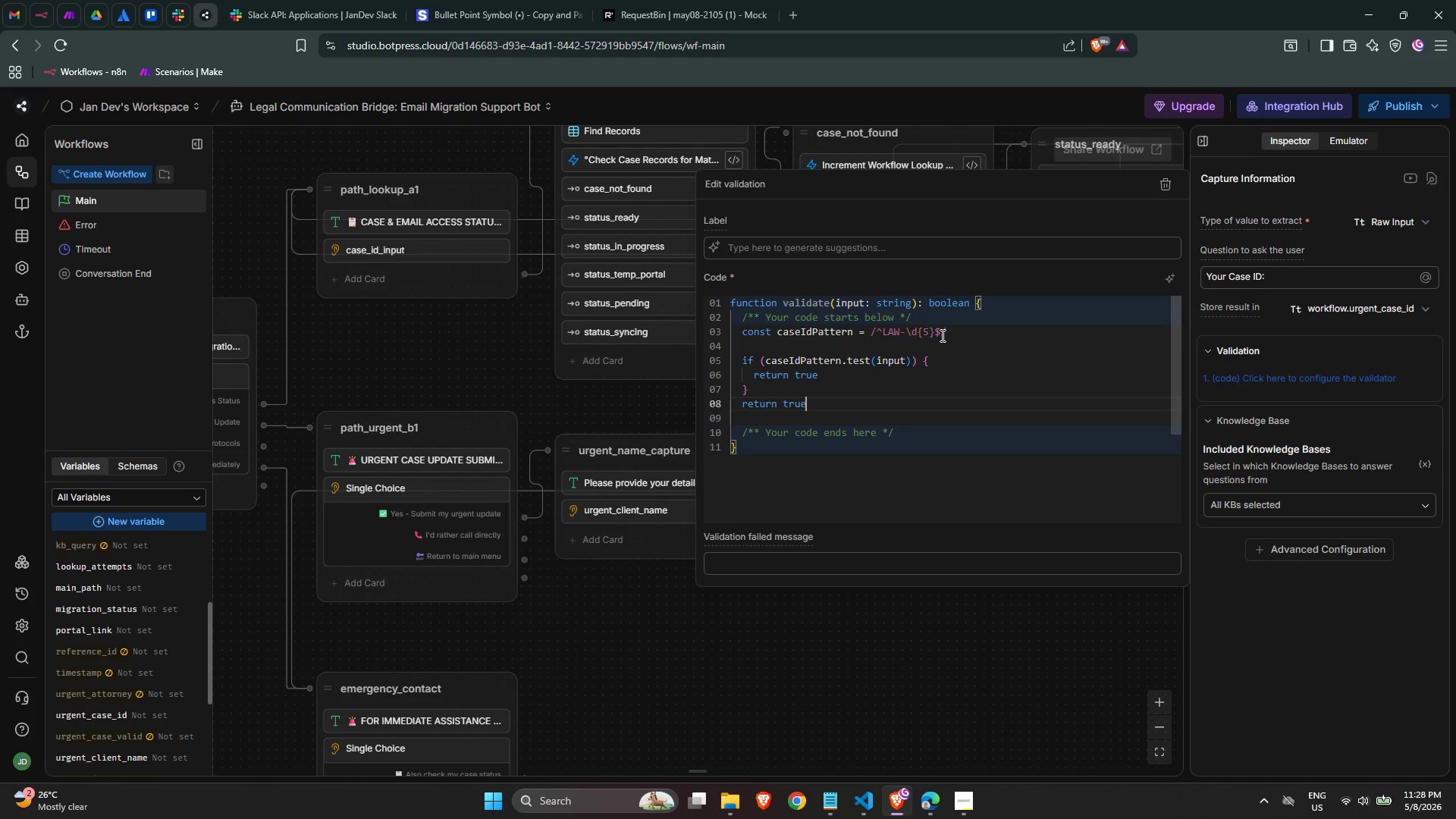 
key(ArrowDown)
 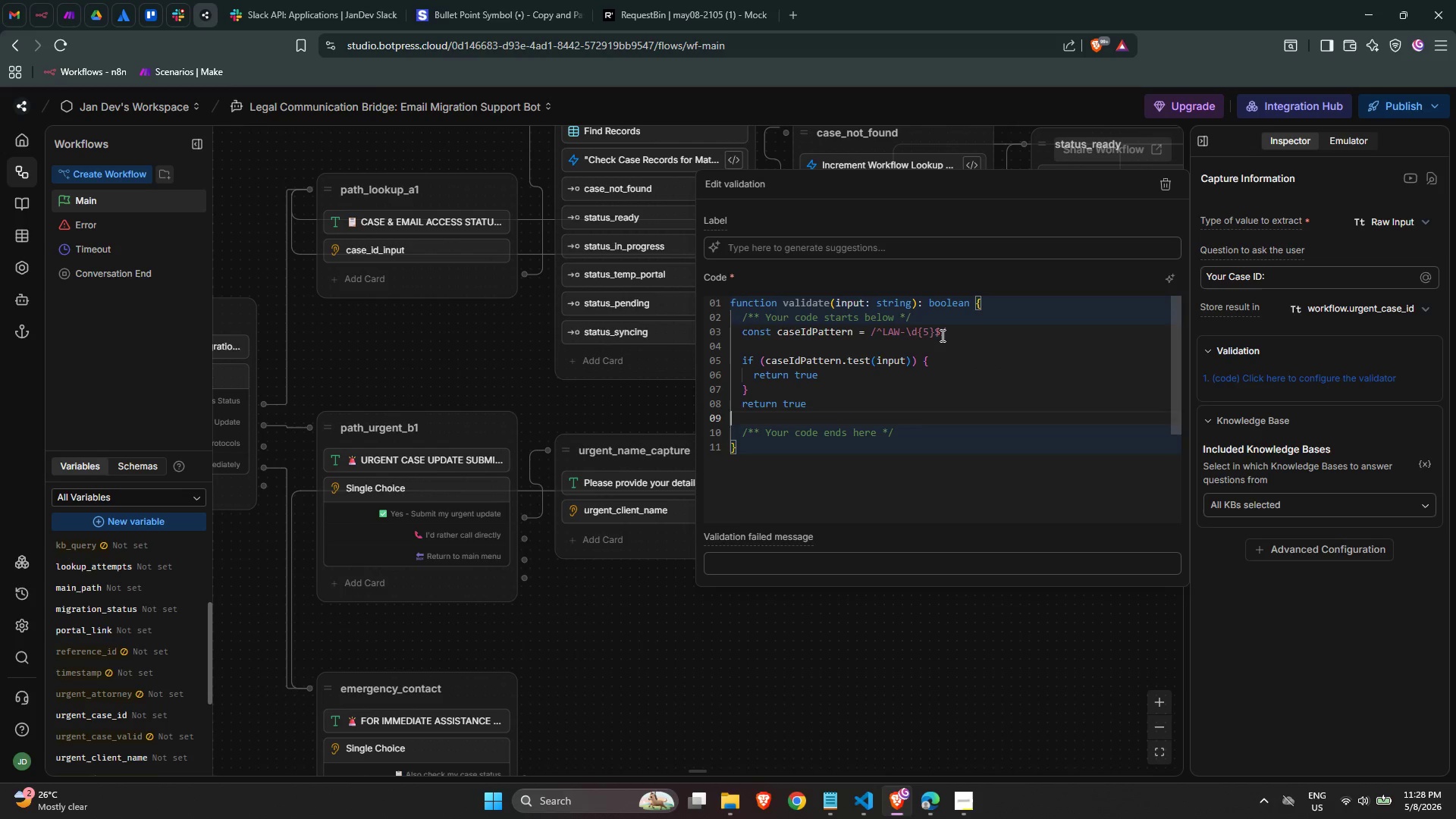 
key(ArrowUp)
 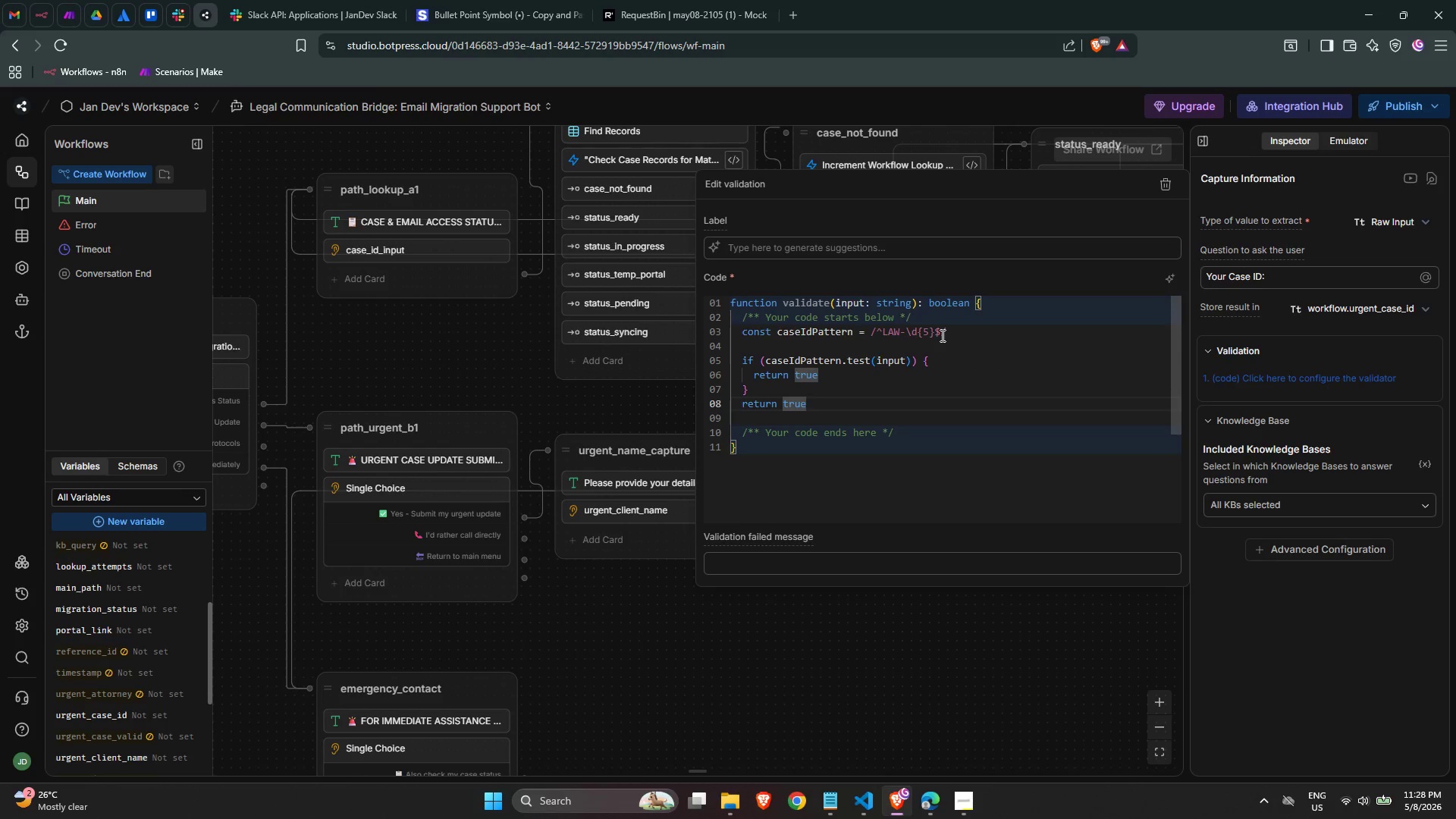 
key(Backspace)
 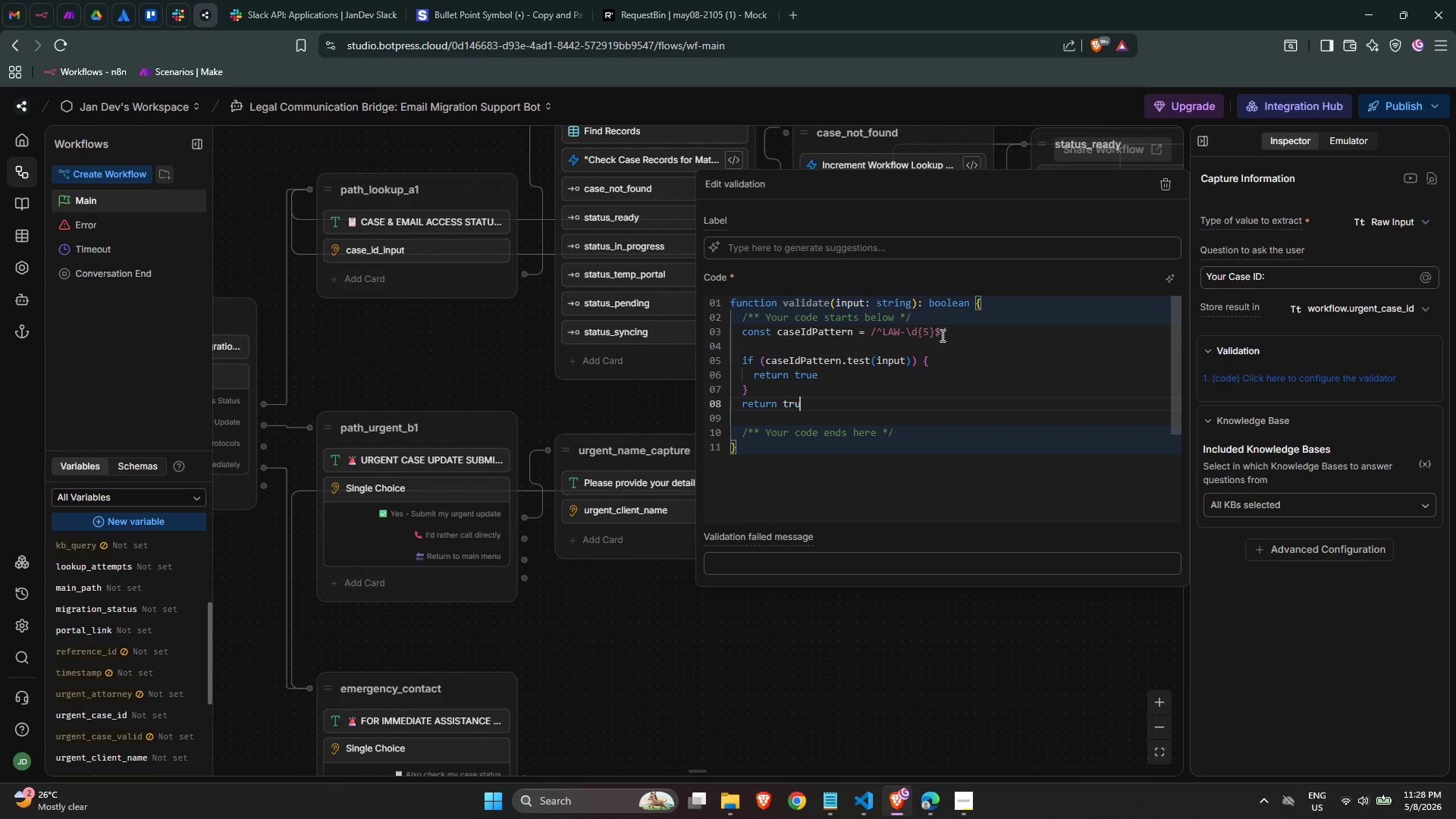 
key(Backspace)
 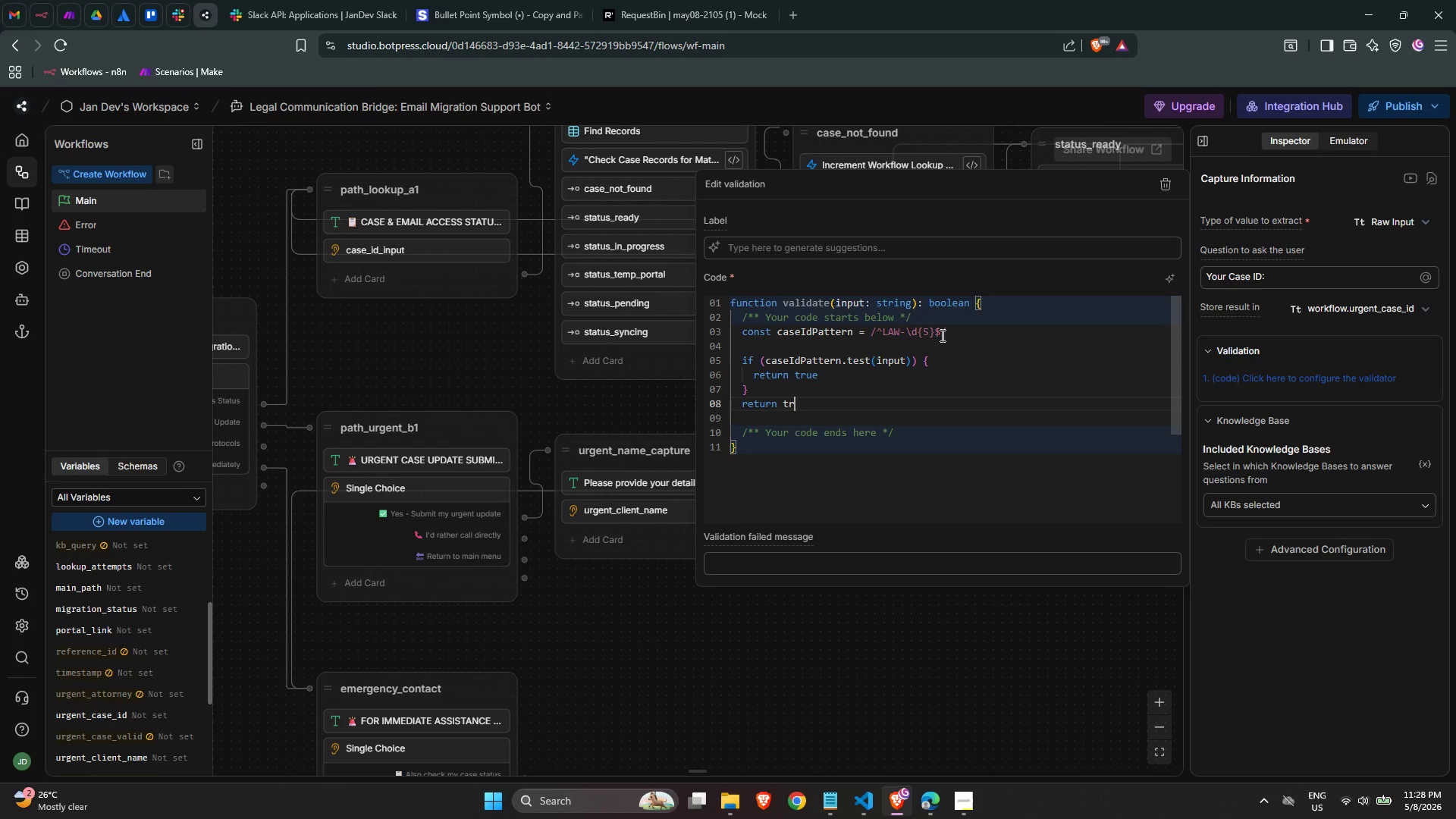 
key(Backspace)
 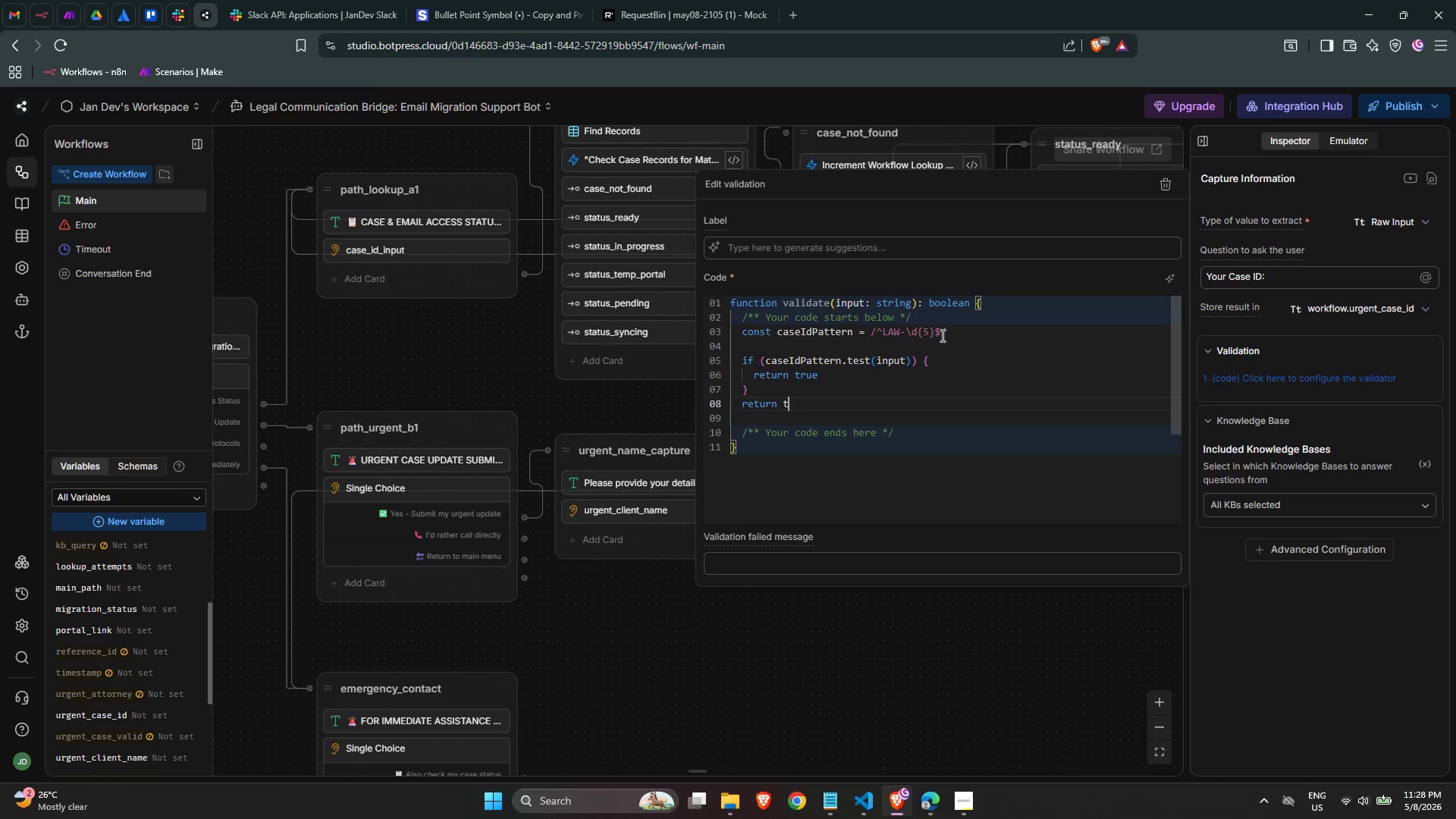 
key(Backspace)
 